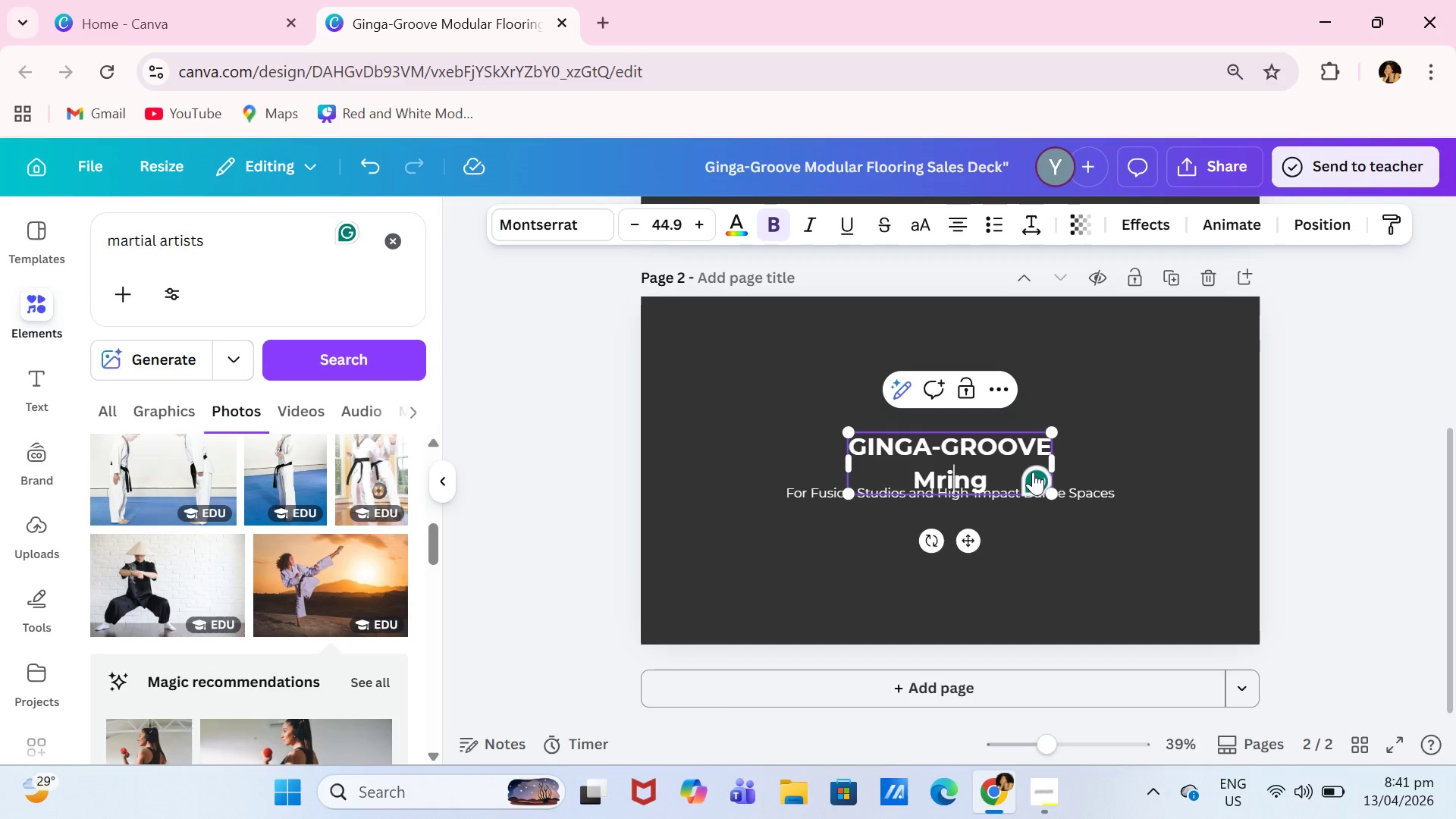 
key(ArrowRight)
 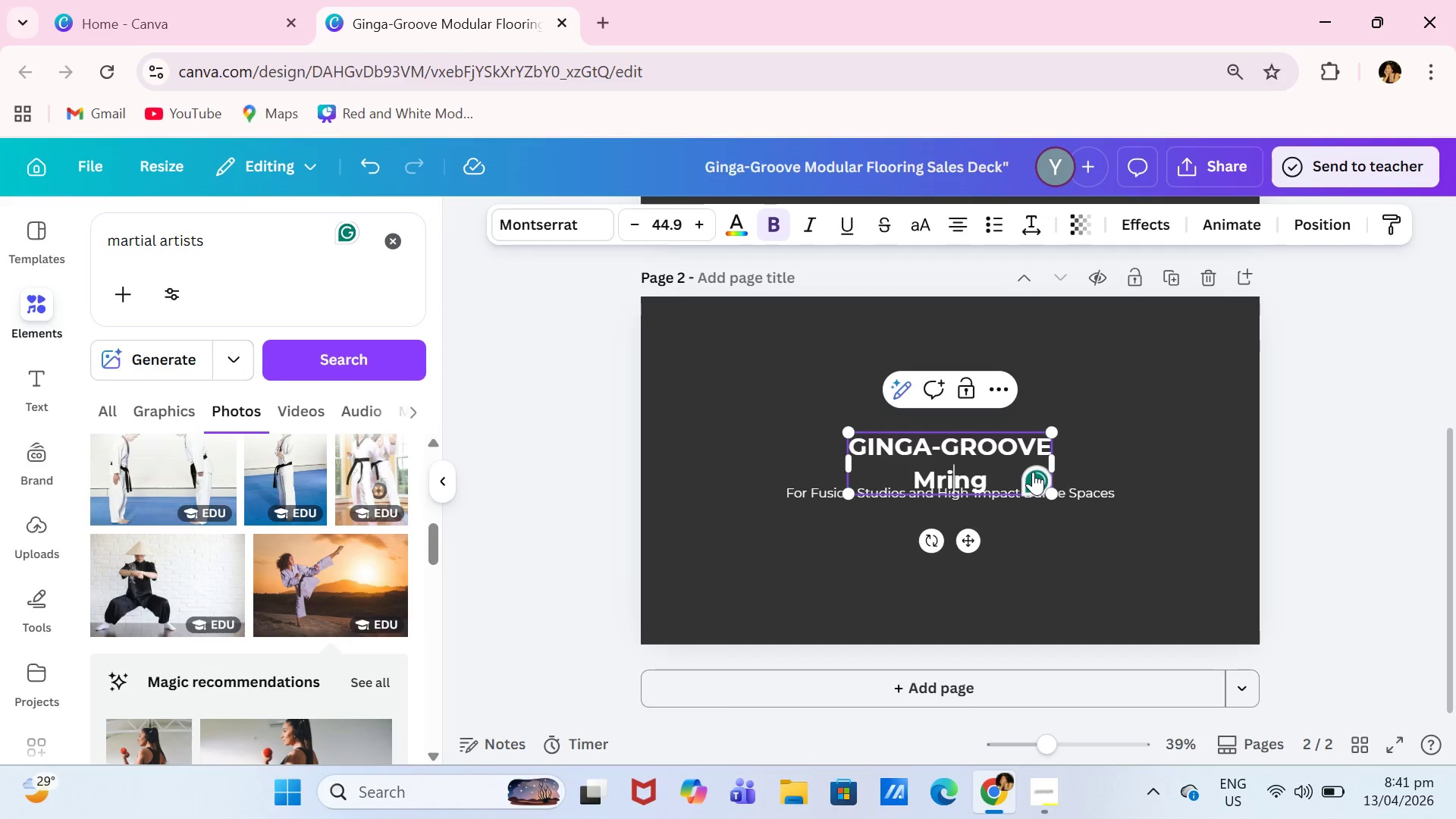 
key(ArrowRight)
 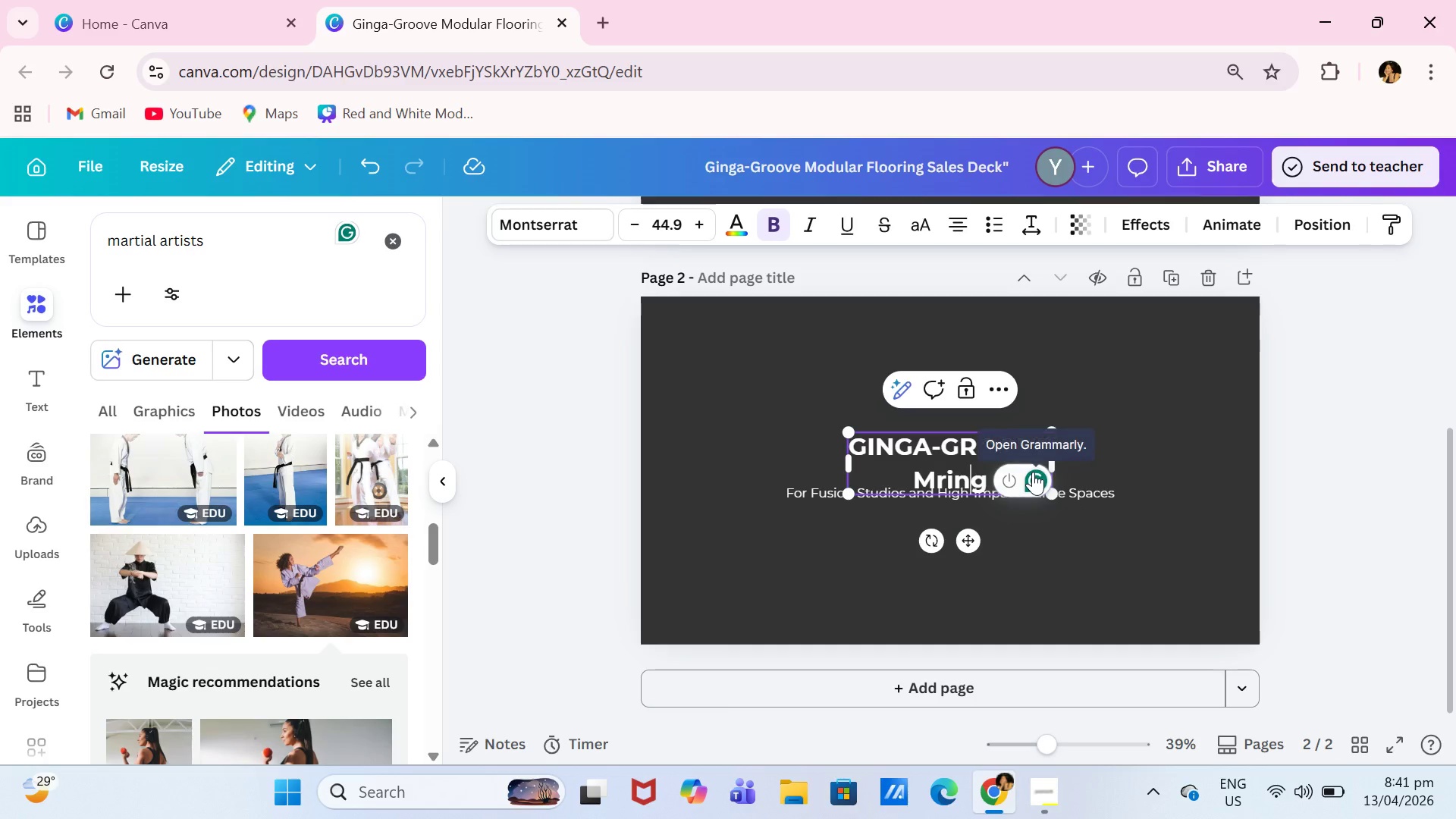 
key(Backspace)
 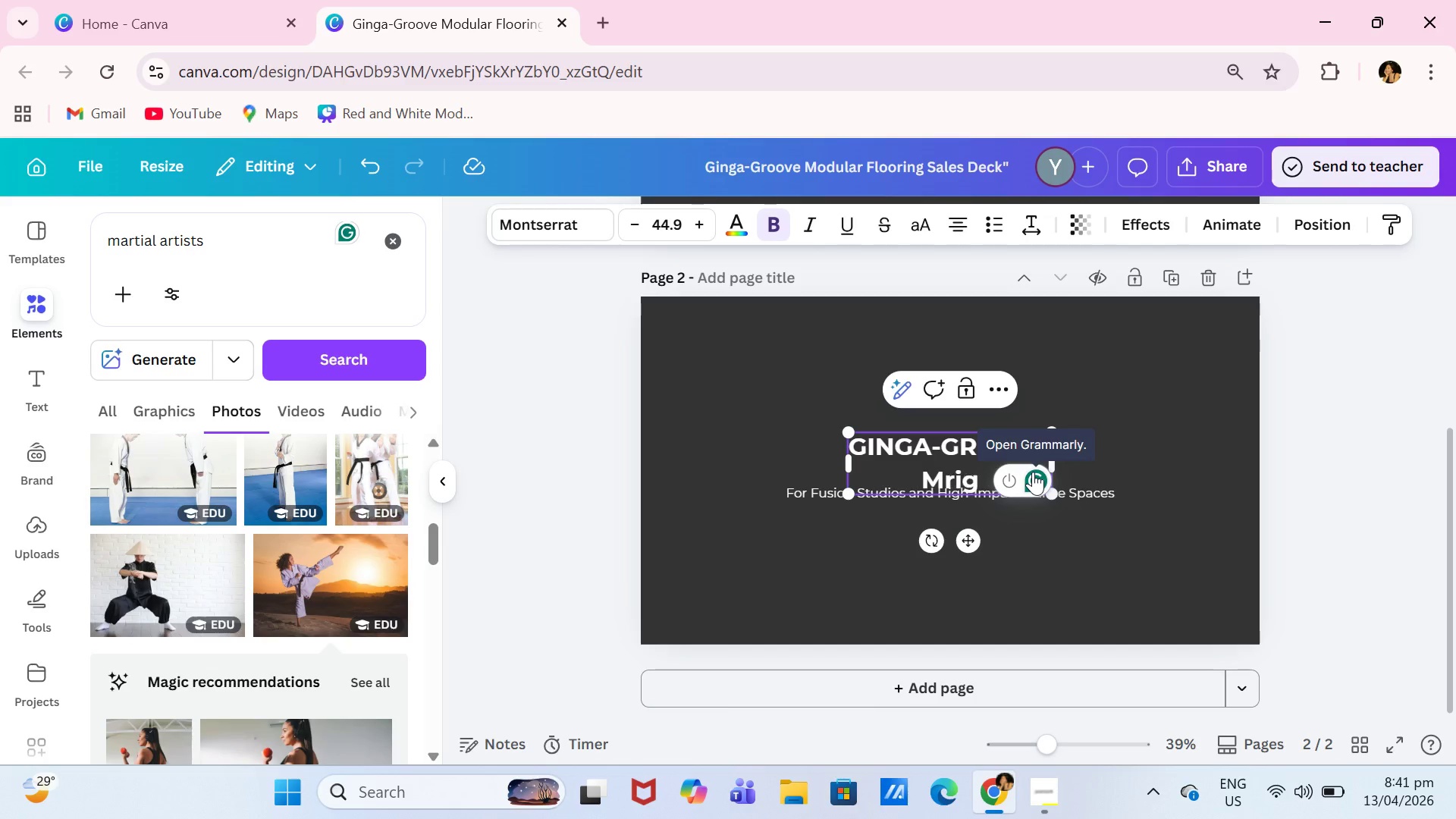 
key(Backspace)
 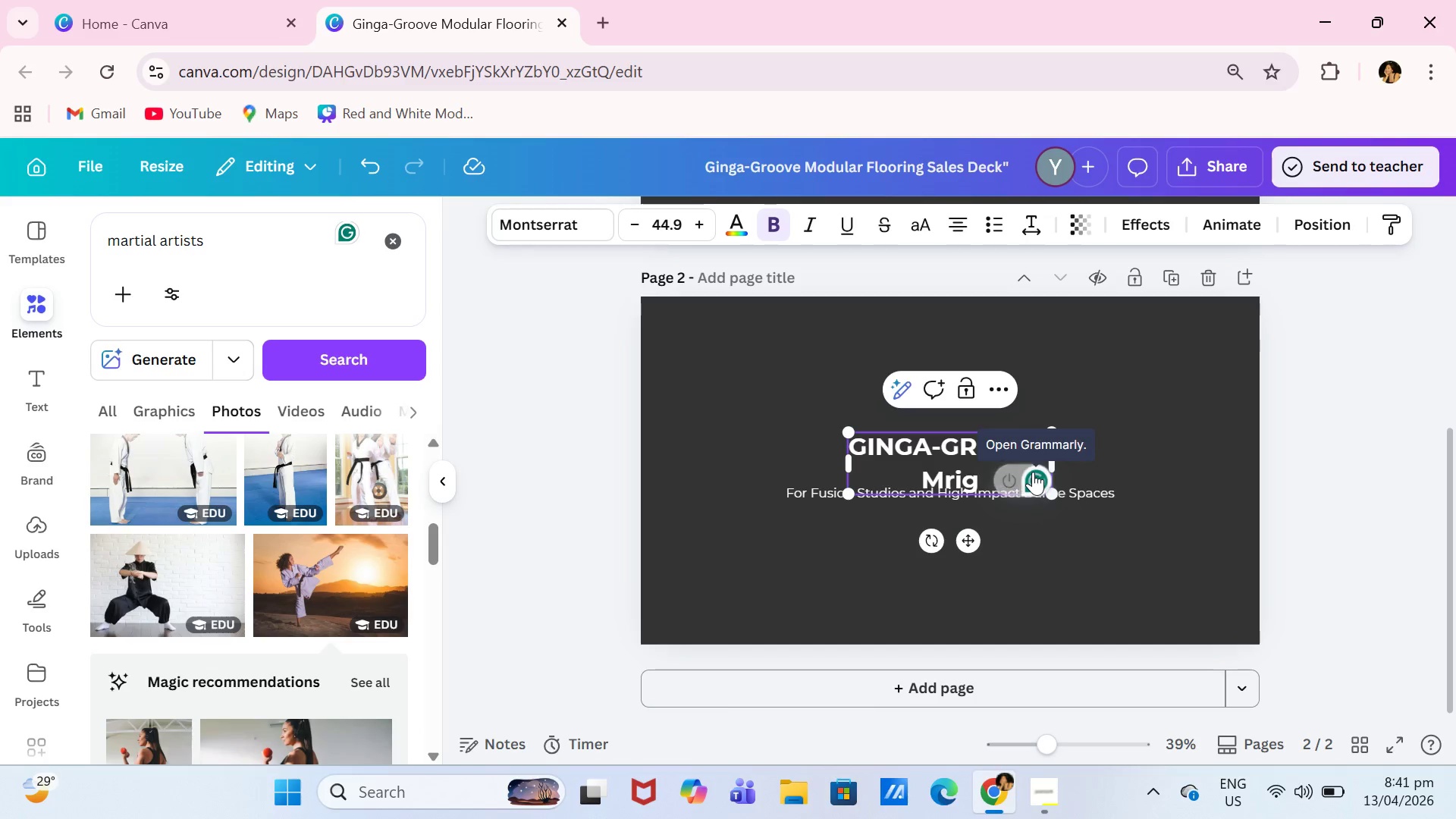 
key(Backspace)
 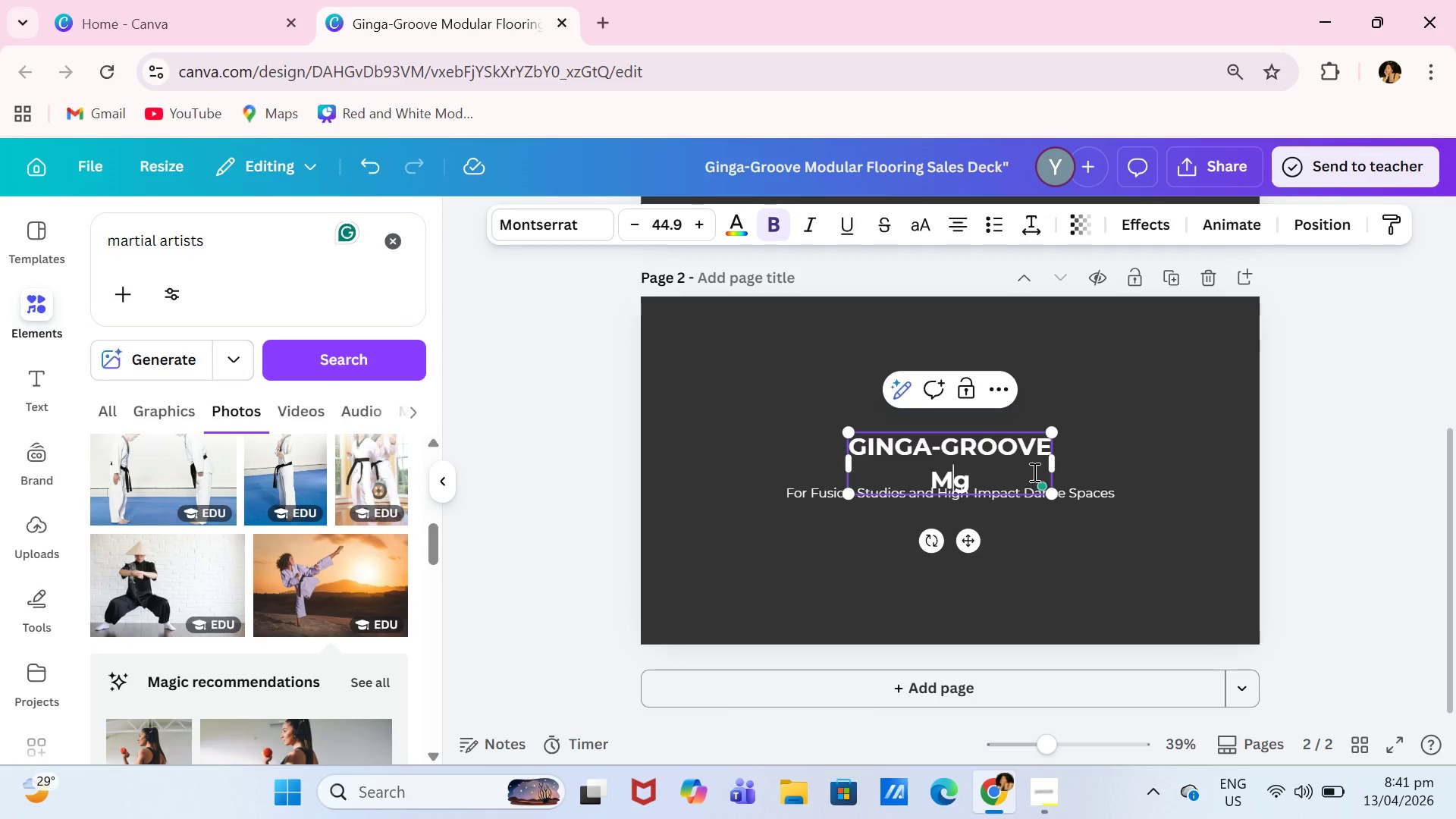 
key(Backspace)
 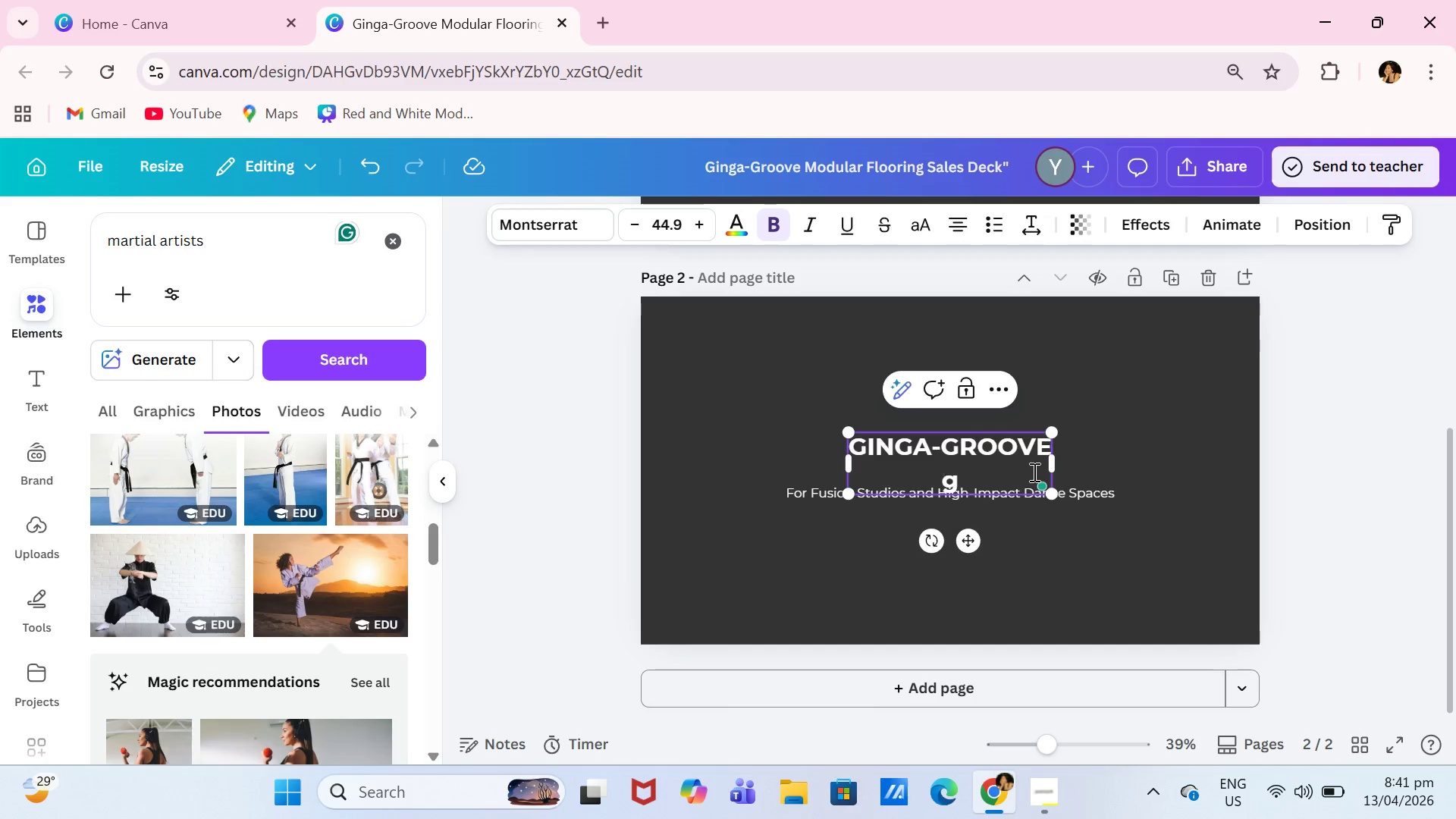 
key(O)
 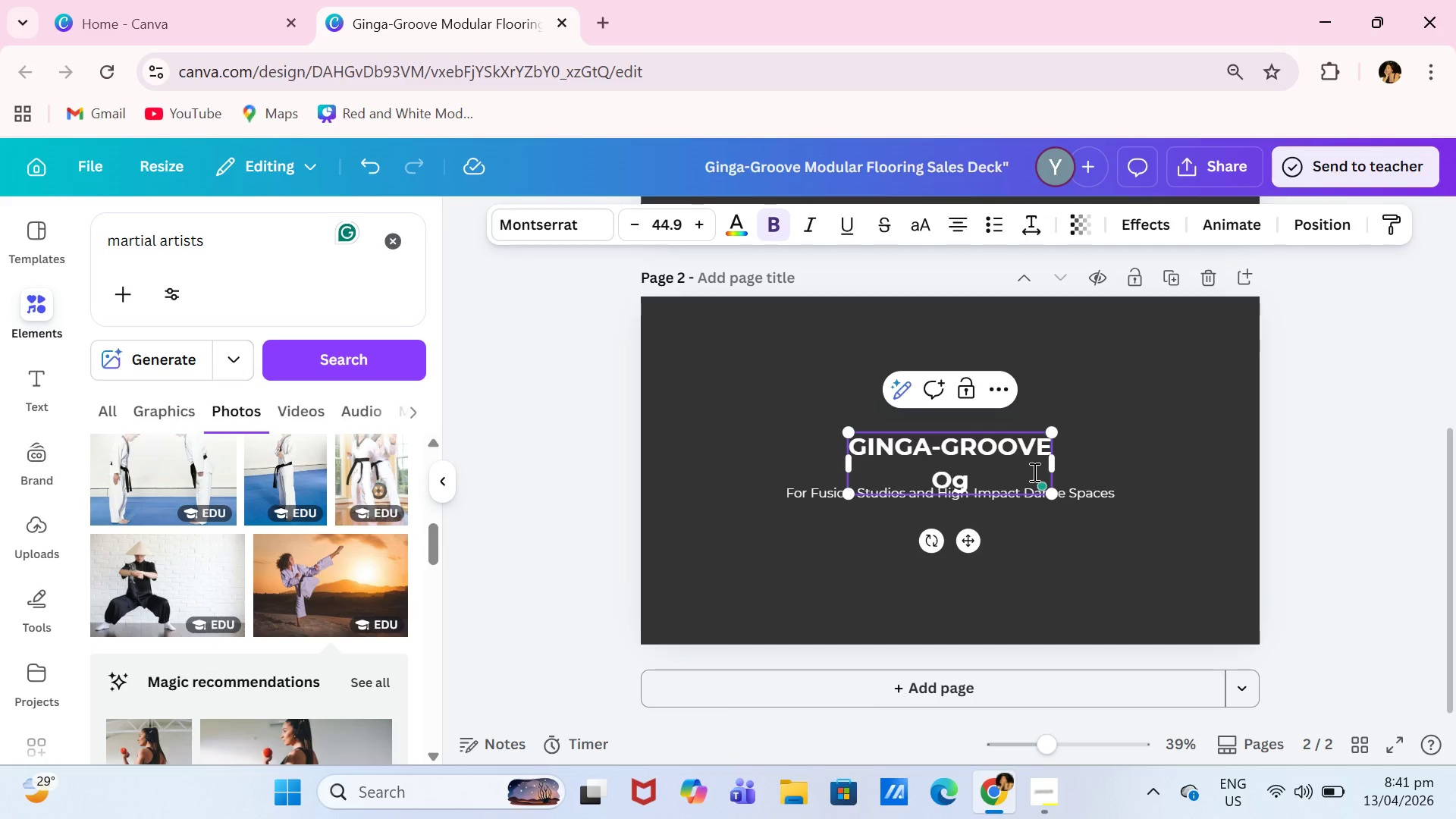 
key(Backspace)
 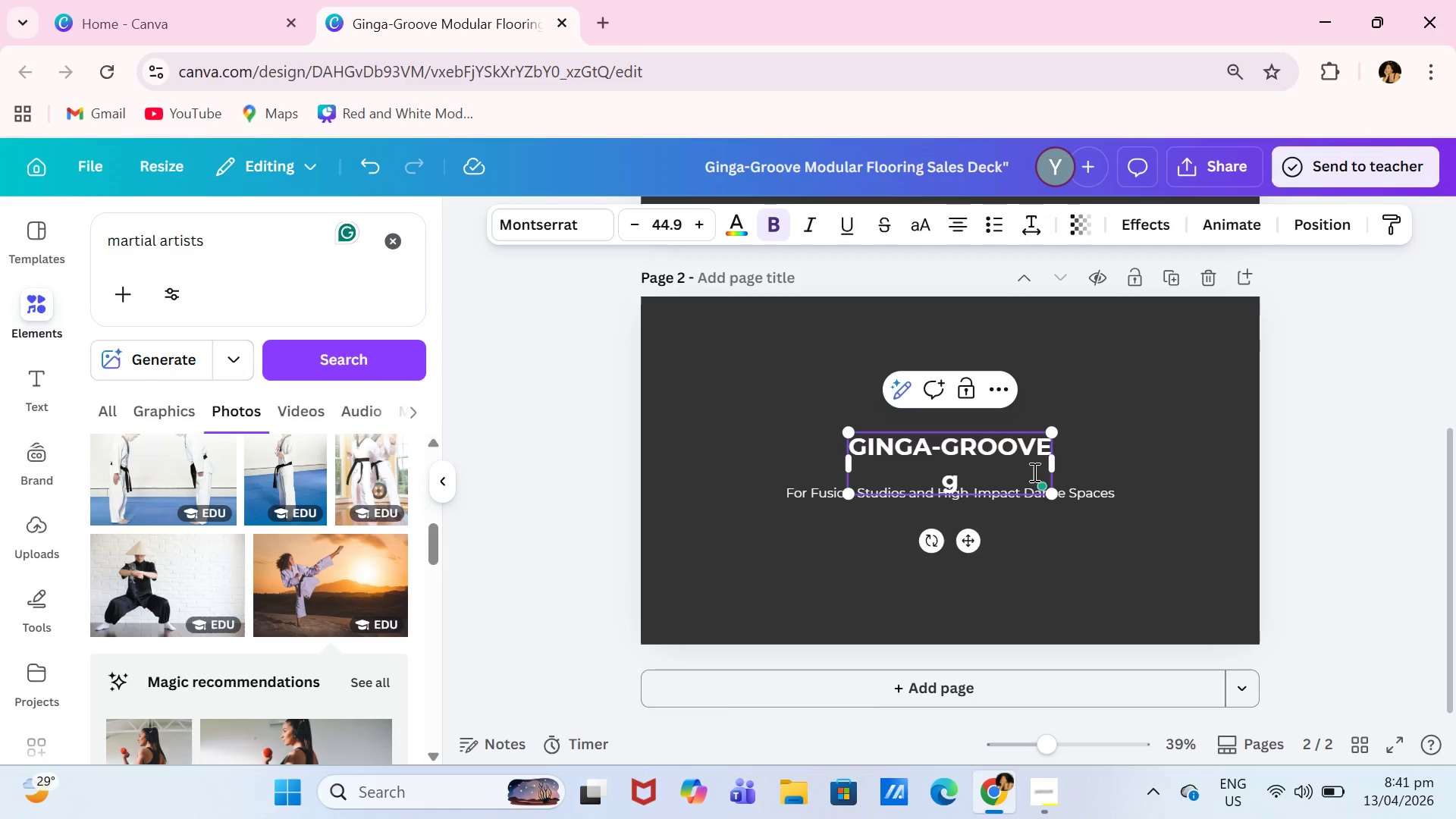 
key(ArrowRight)
 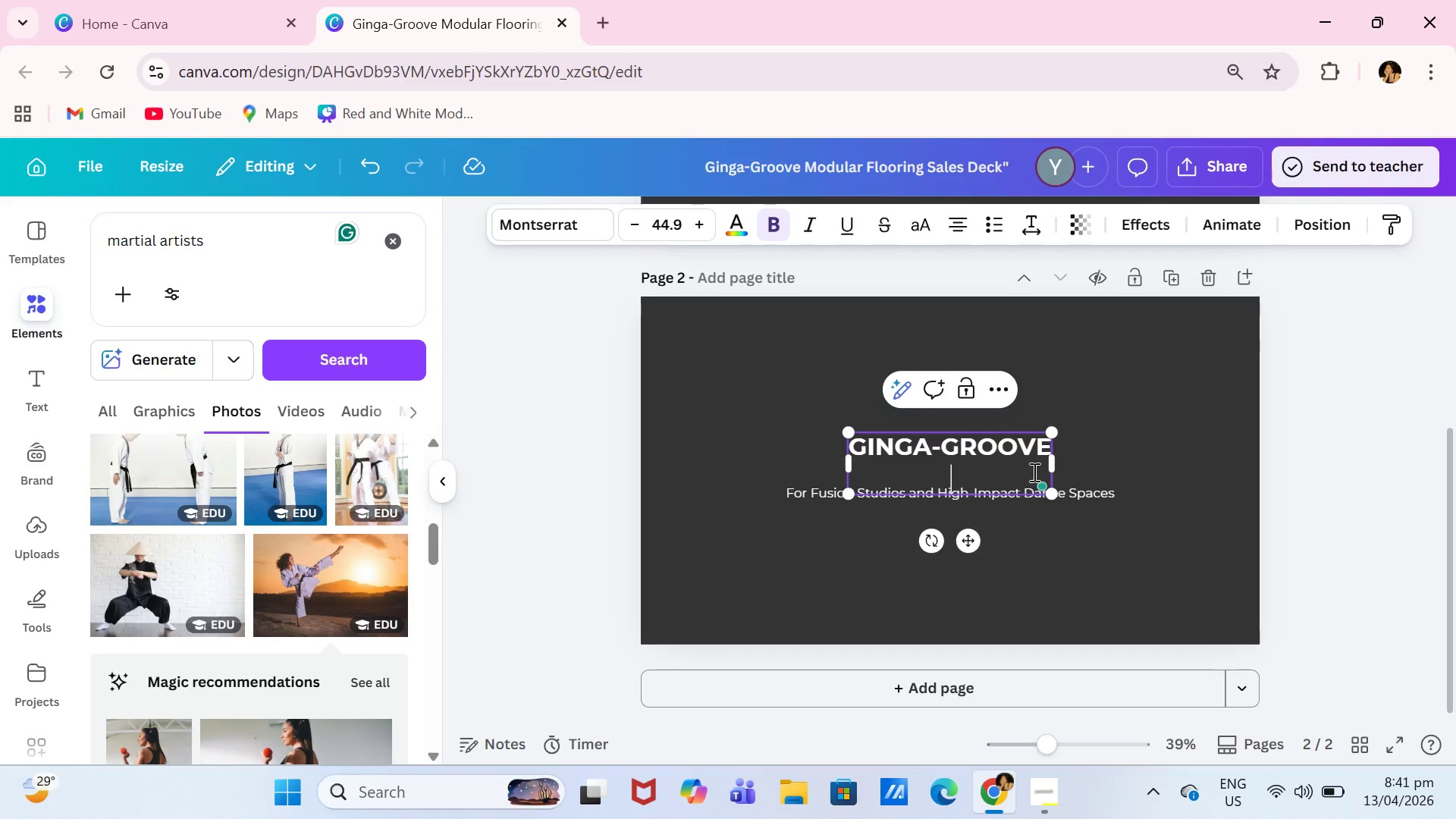 
key(Backspace)
type(MODULAR FLOORING)
 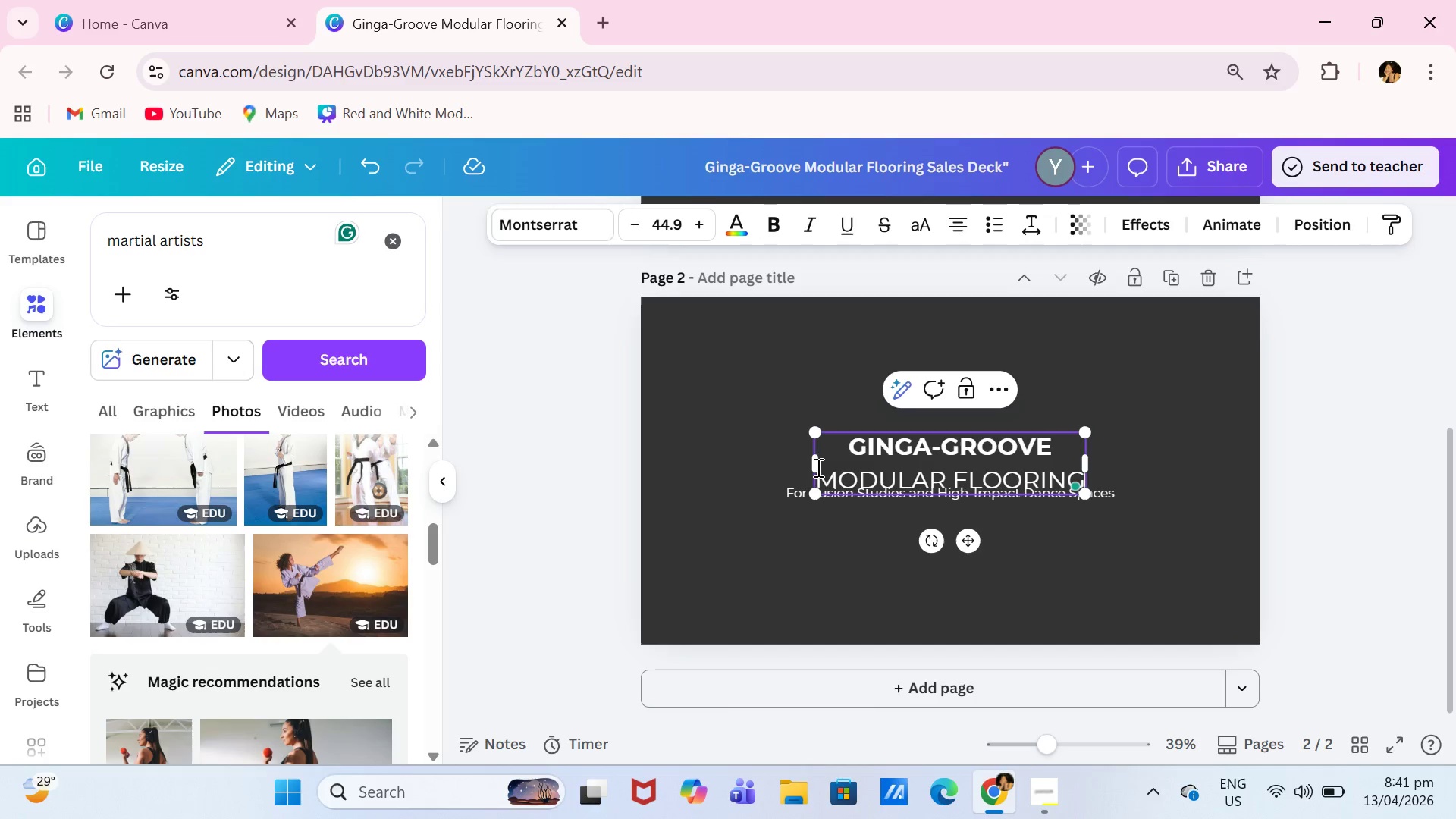 
left_click_drag(start_coordinate=[822, 478], to_coordinate=[865, 484])
 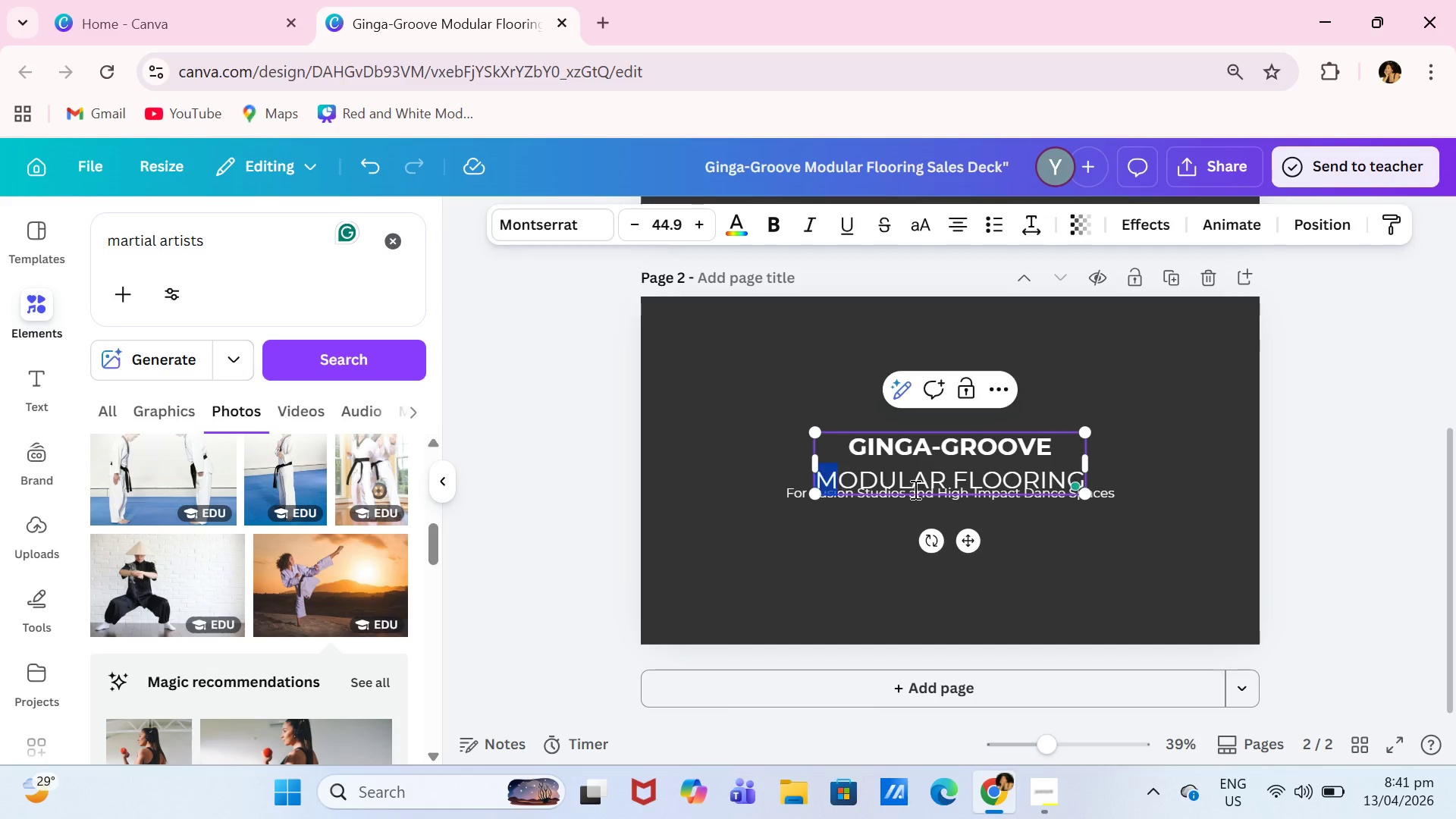 
left_click_drag(start_coordinate=[943, 492], to_coordinate=[1063, 491])
 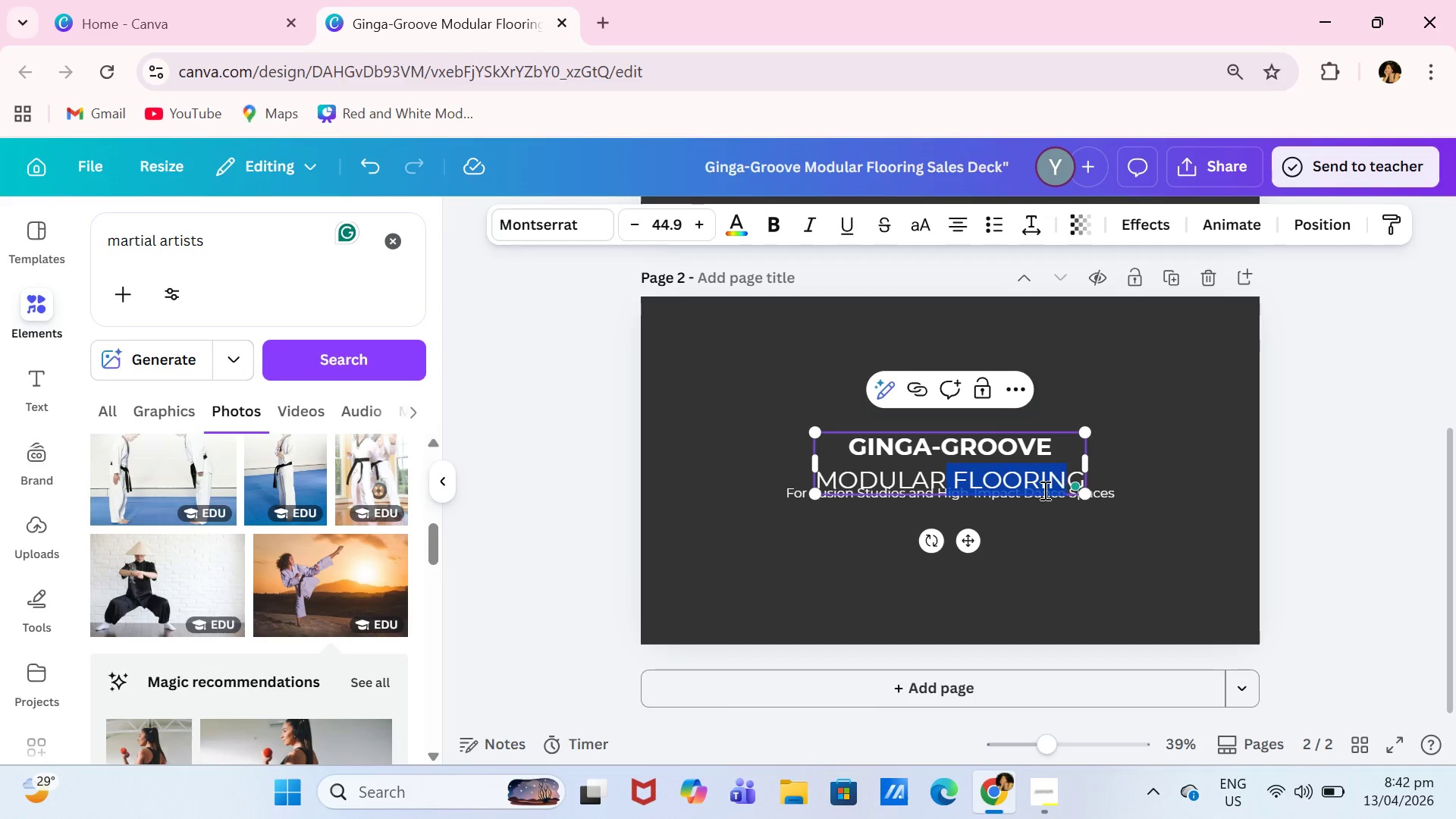 
left_click([1041, 489])
 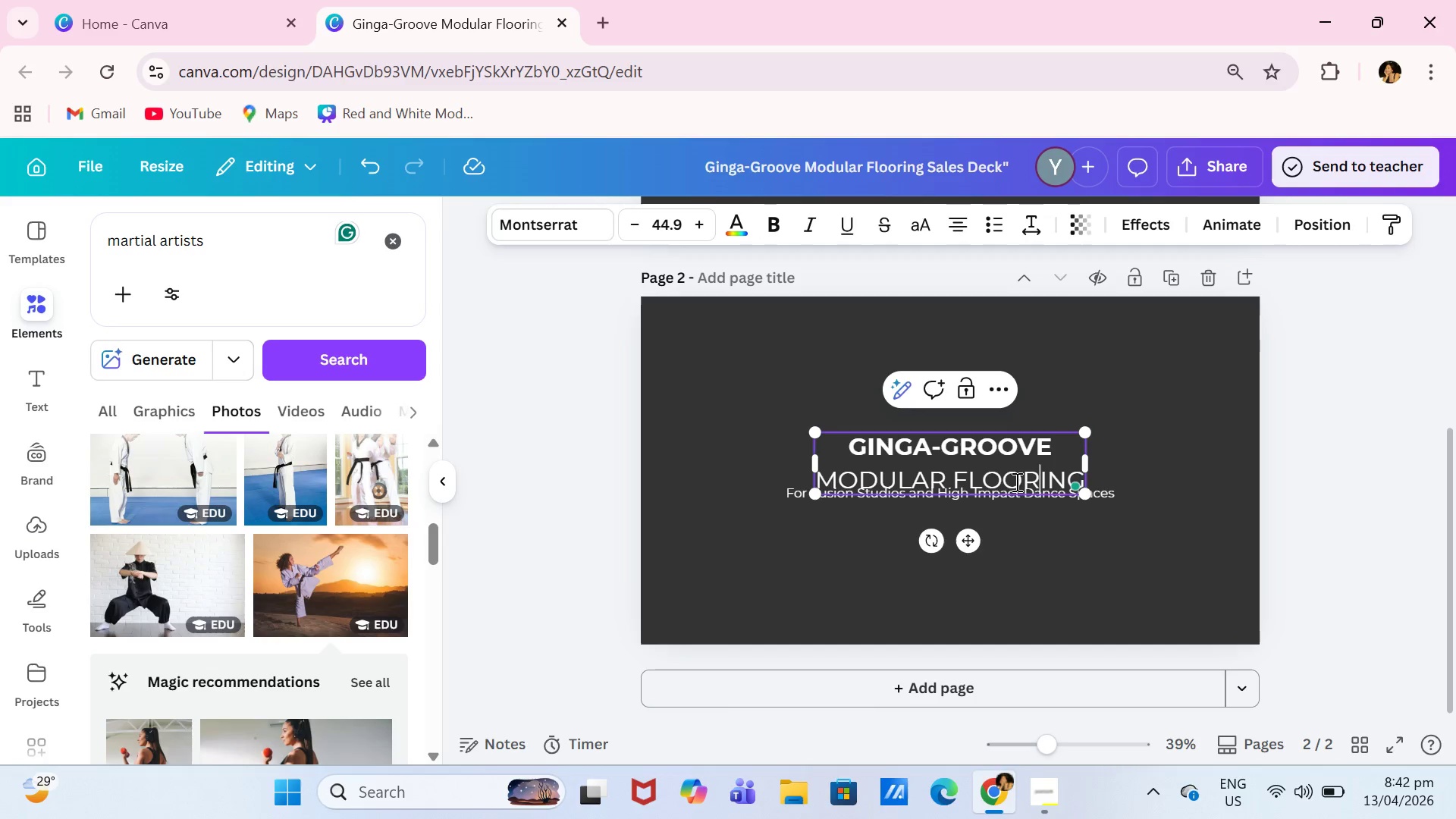 
key(Control+A)
 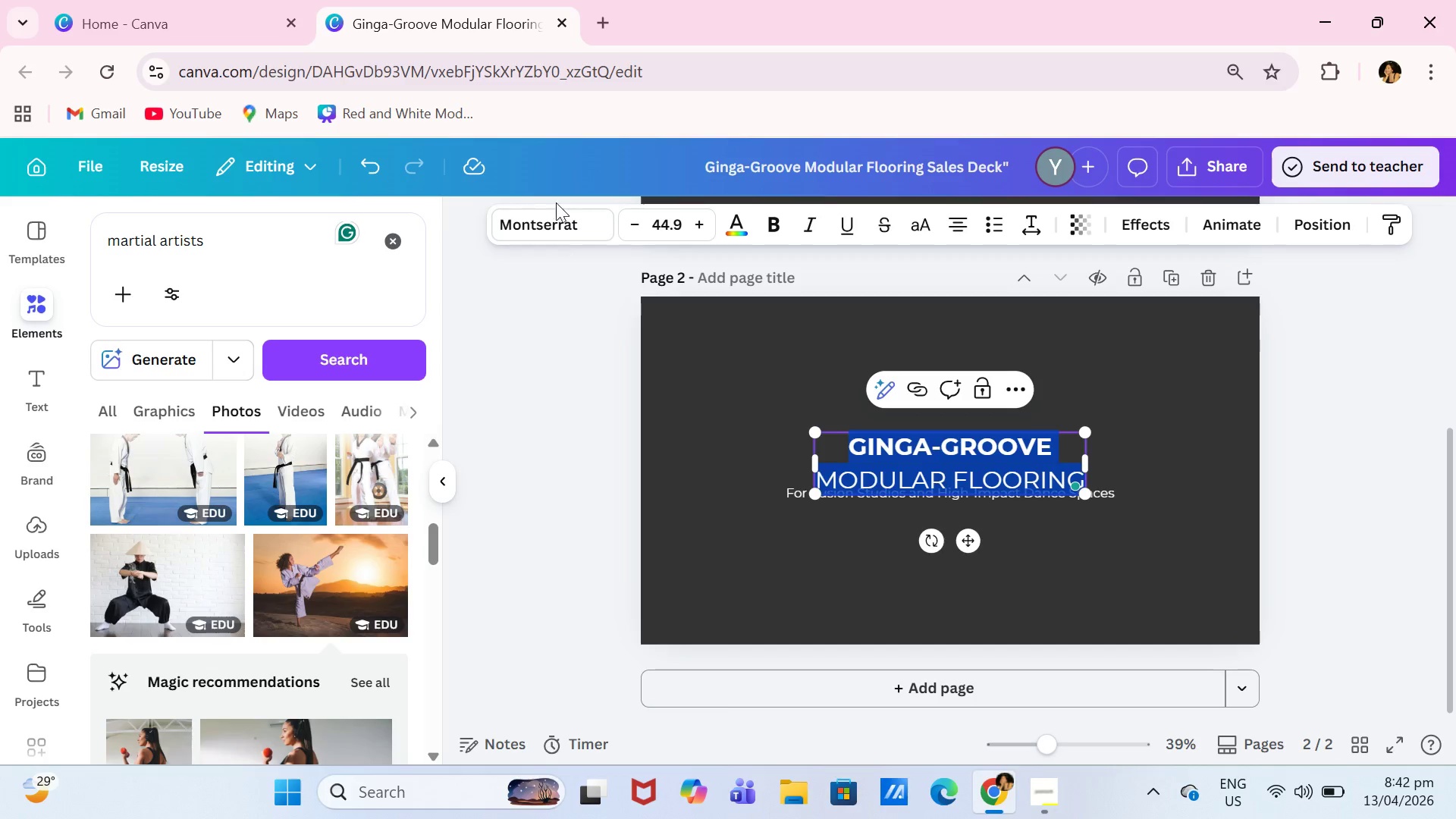 
left_click([563, 221])
 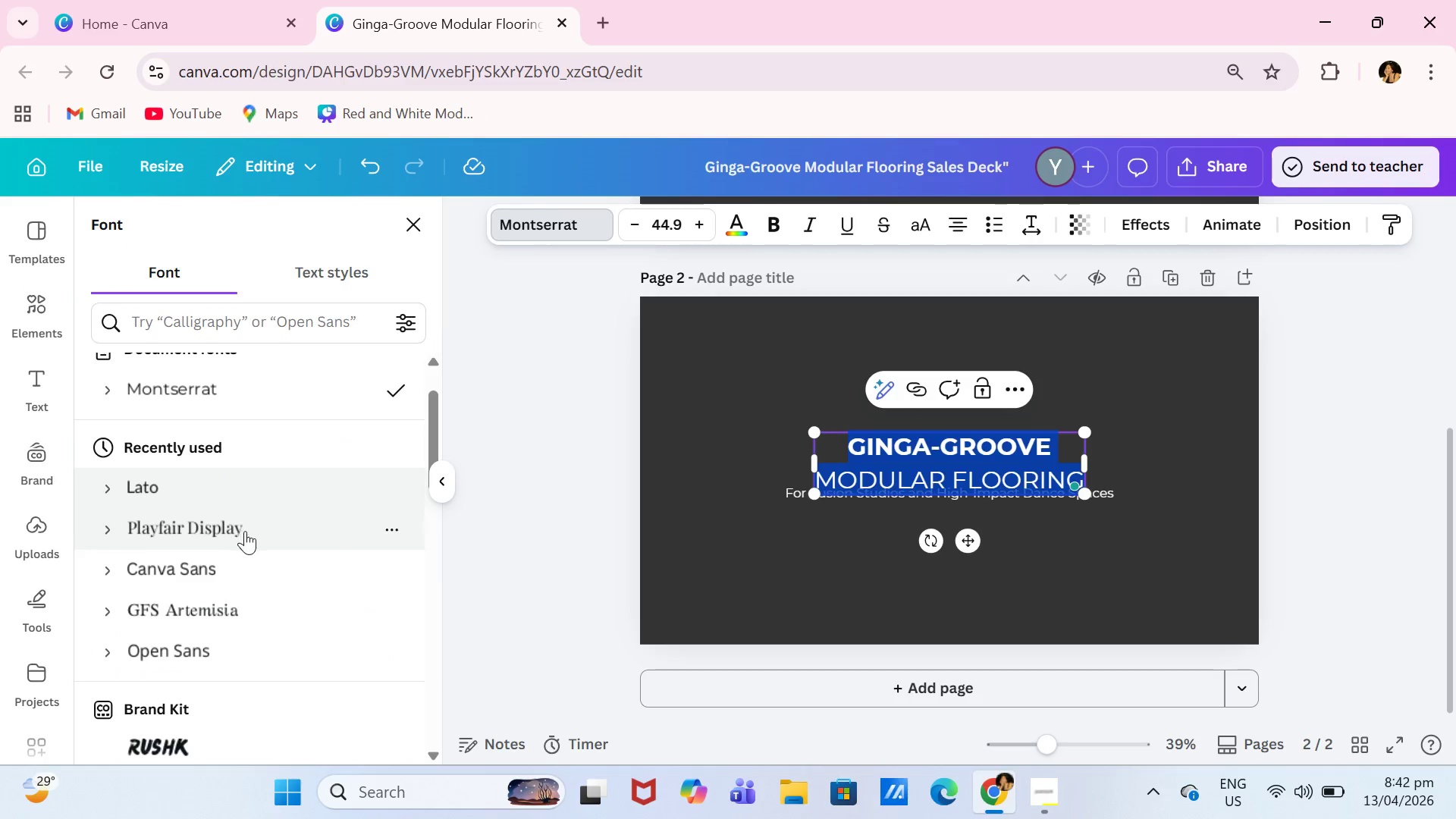 
left_click([286, 400])
 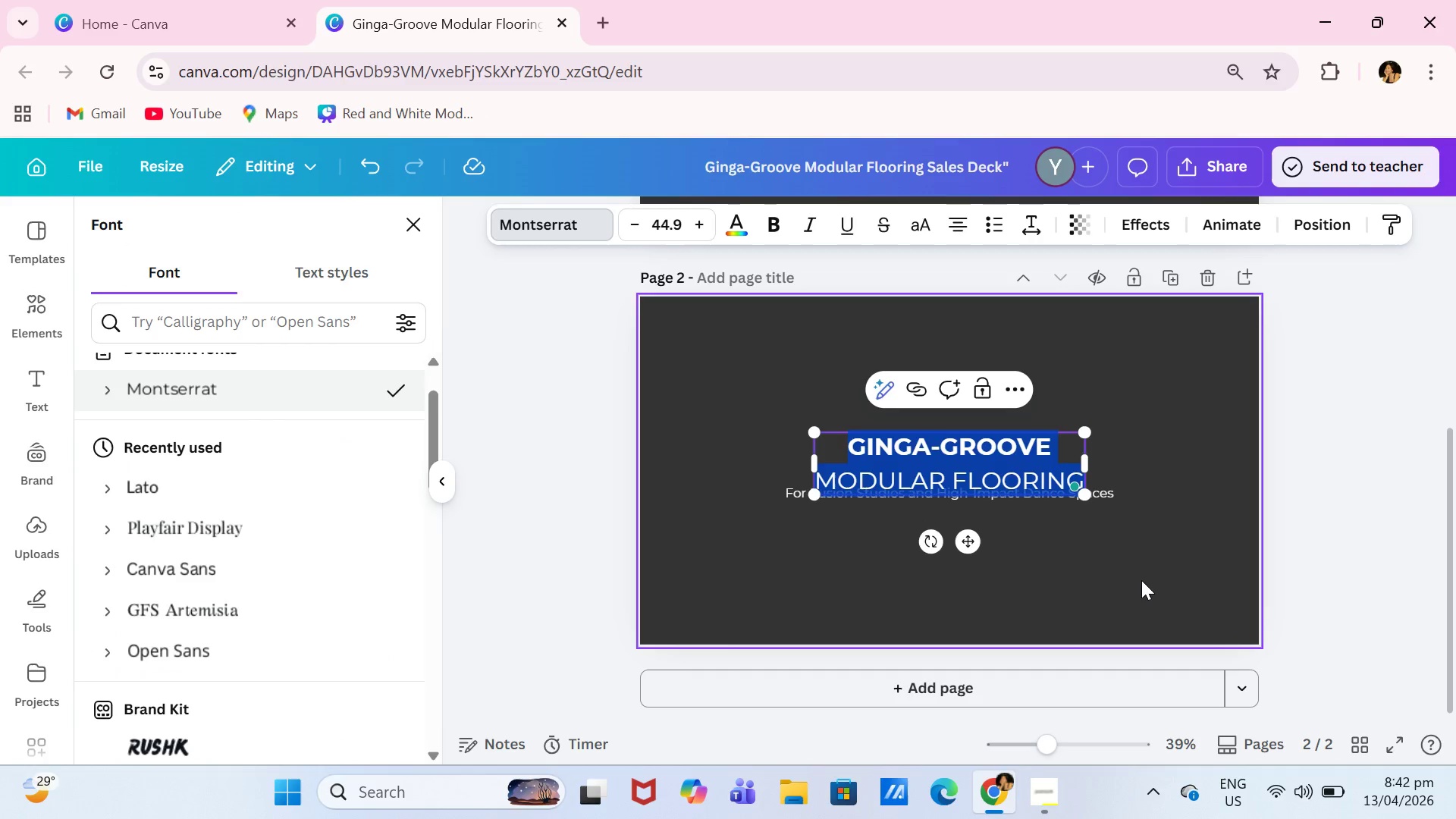 
left_click([1023, 488])
 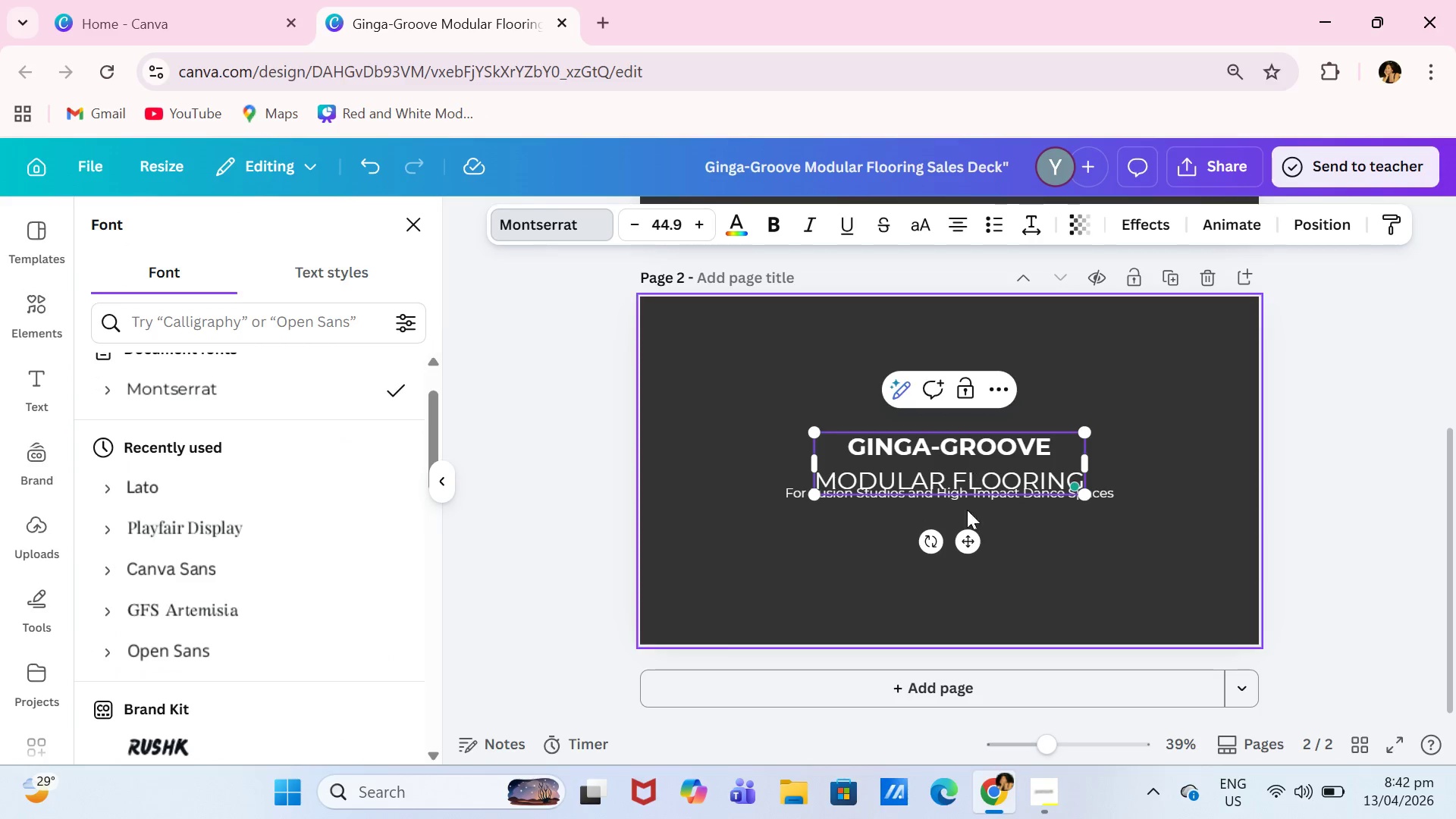 
left_click_drag(start_coordinate=[968, 525], to_coordinate=[965, 519])
 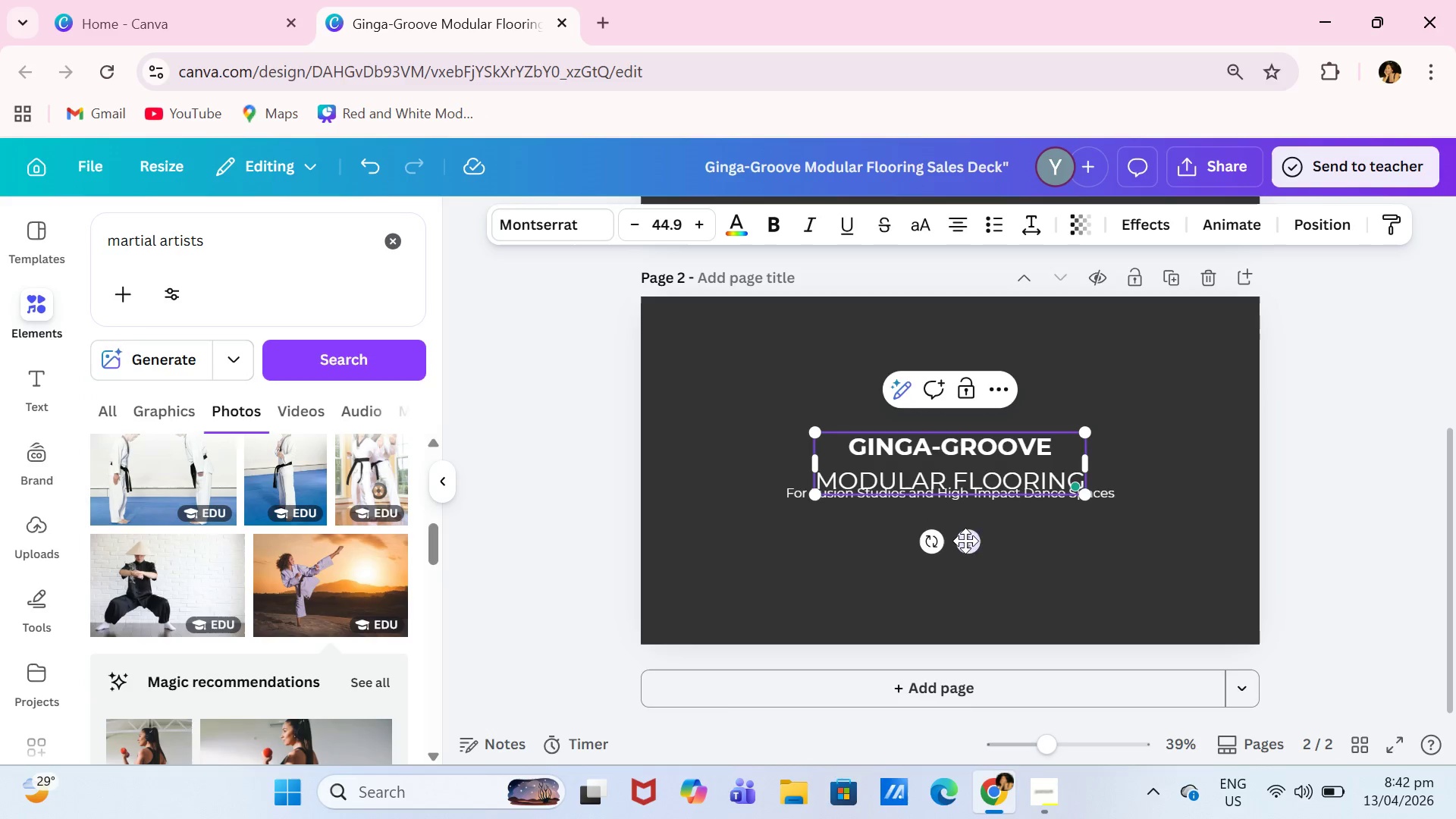 
left_click([965, 541])
 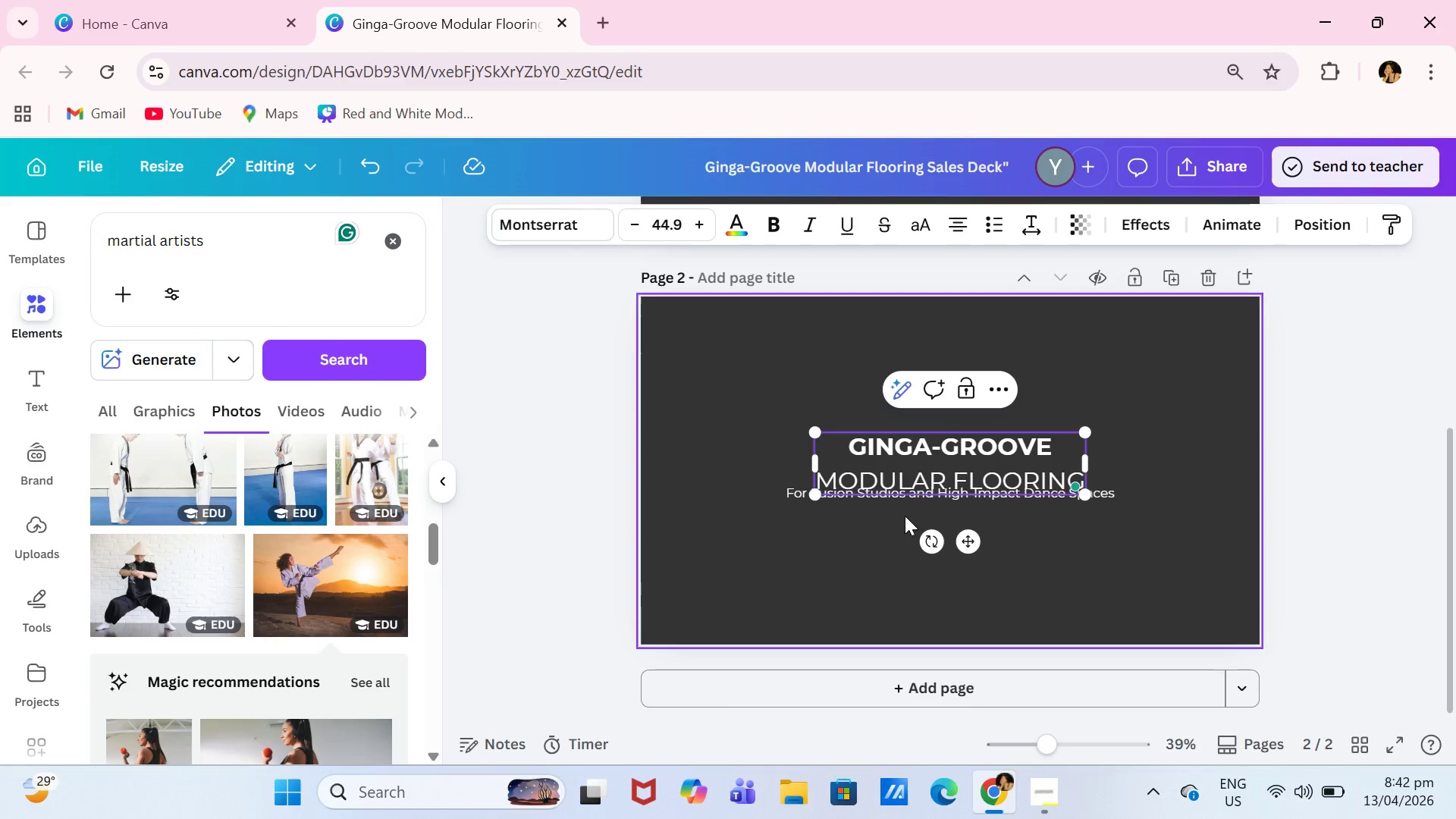 
left_click_drag(start_coordinate=[970, 540], to_coordinate=[936, 486])
 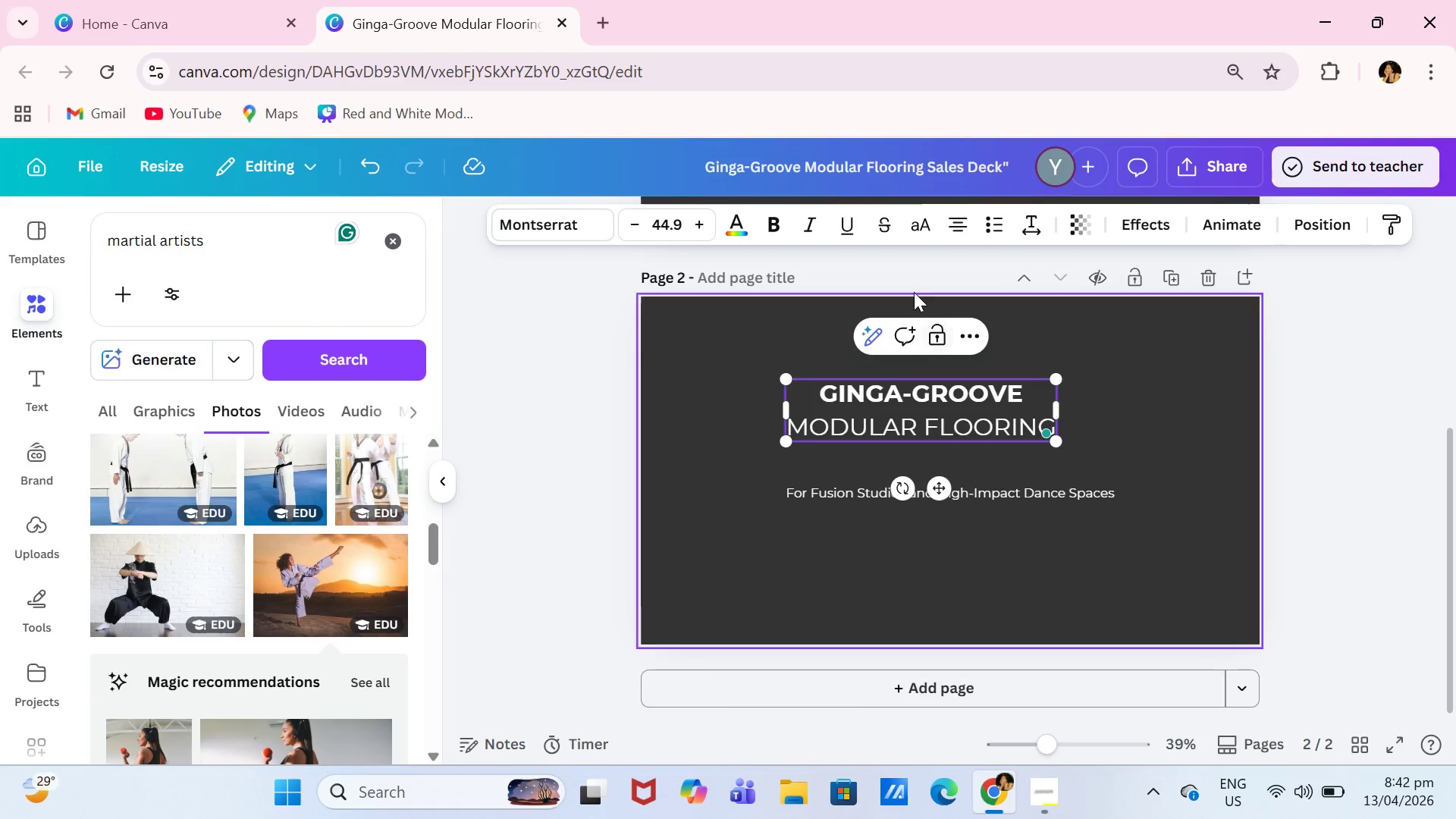 
left_click([923, 422])
 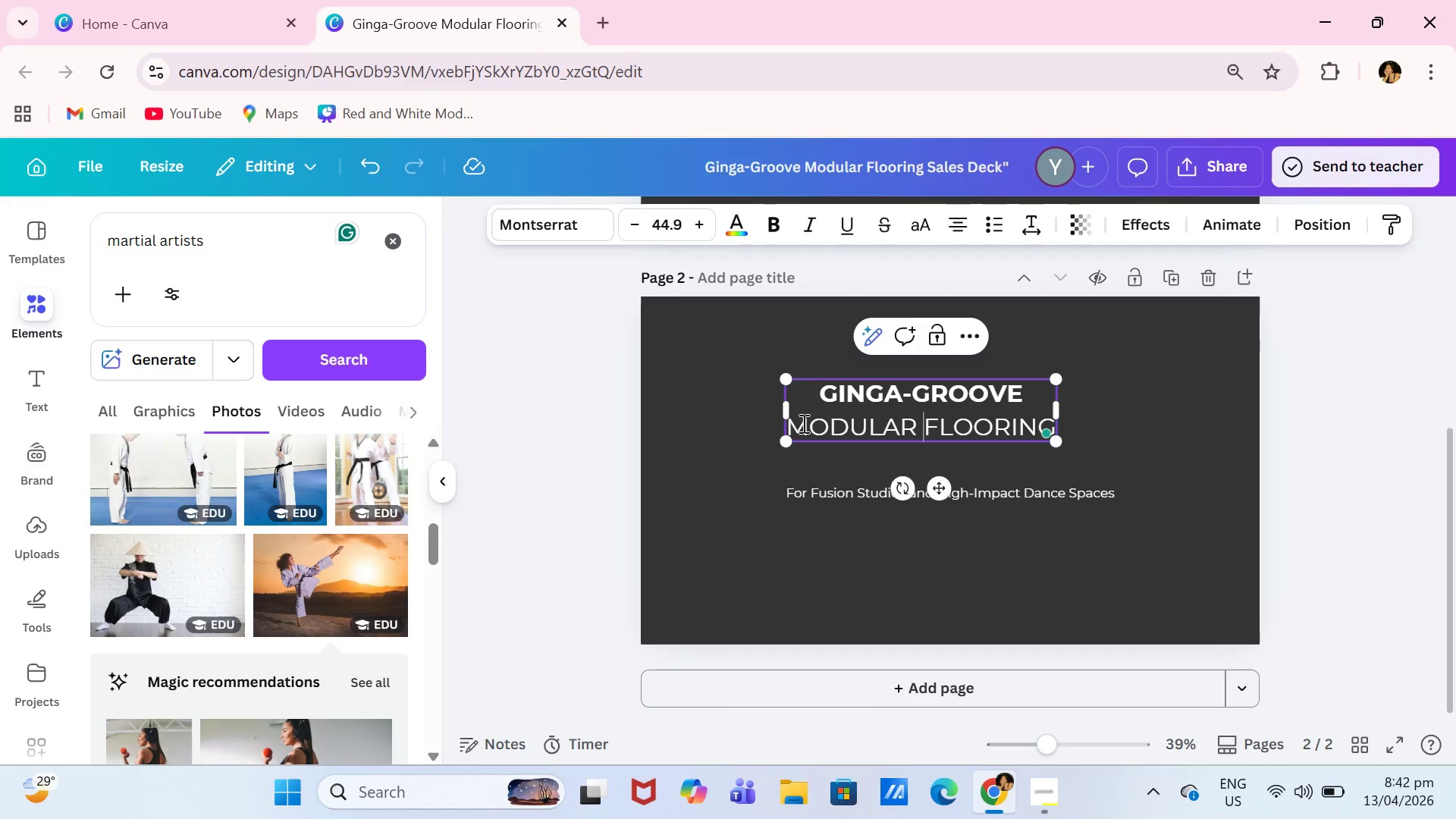 
left_click_drag(start_coordinate=[804, 431], to_coordinate=[861, 431])
 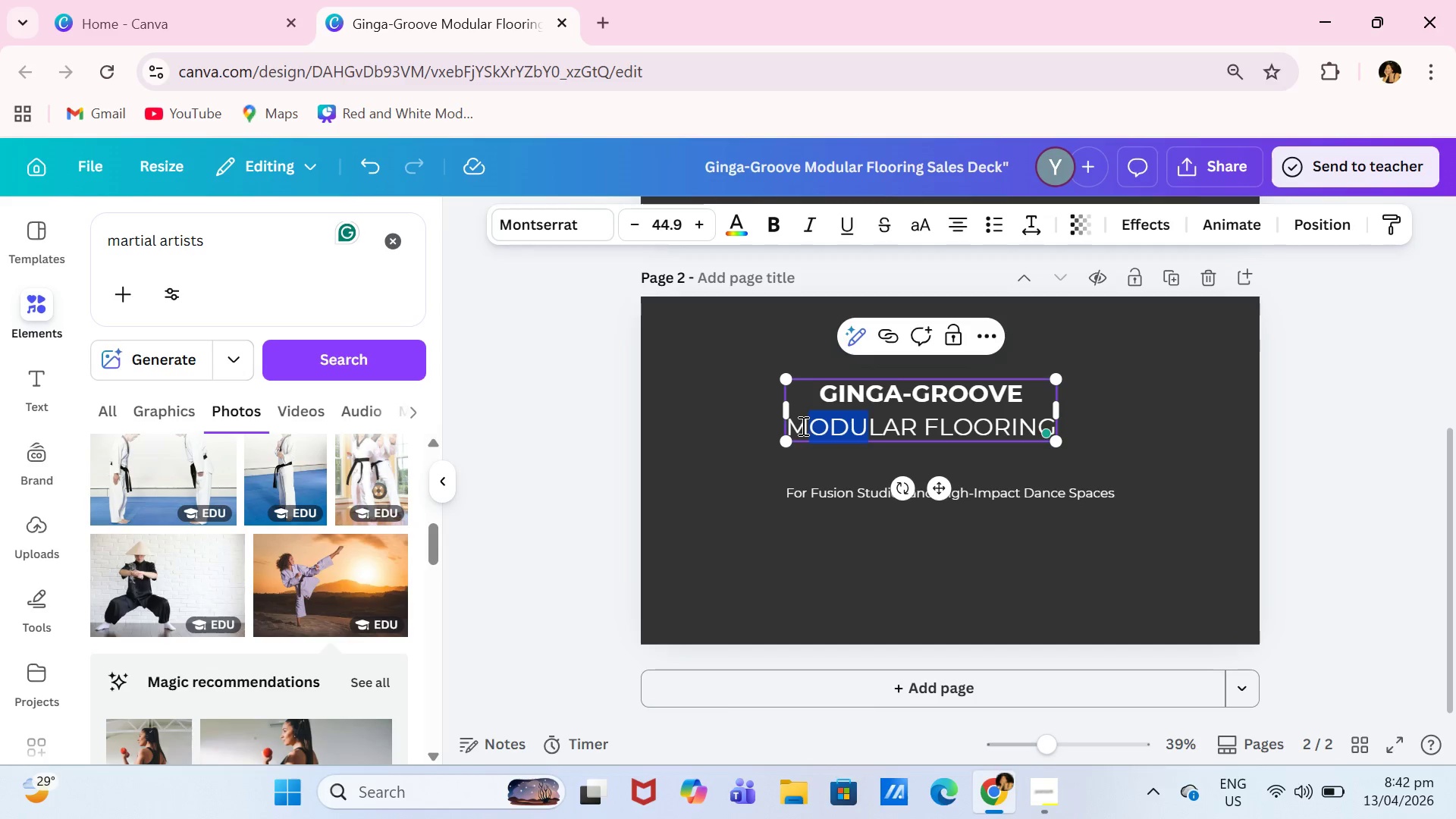 
left_click_drag(start_coordinate=[801, 426], to_coordinate=[1022, 436])
 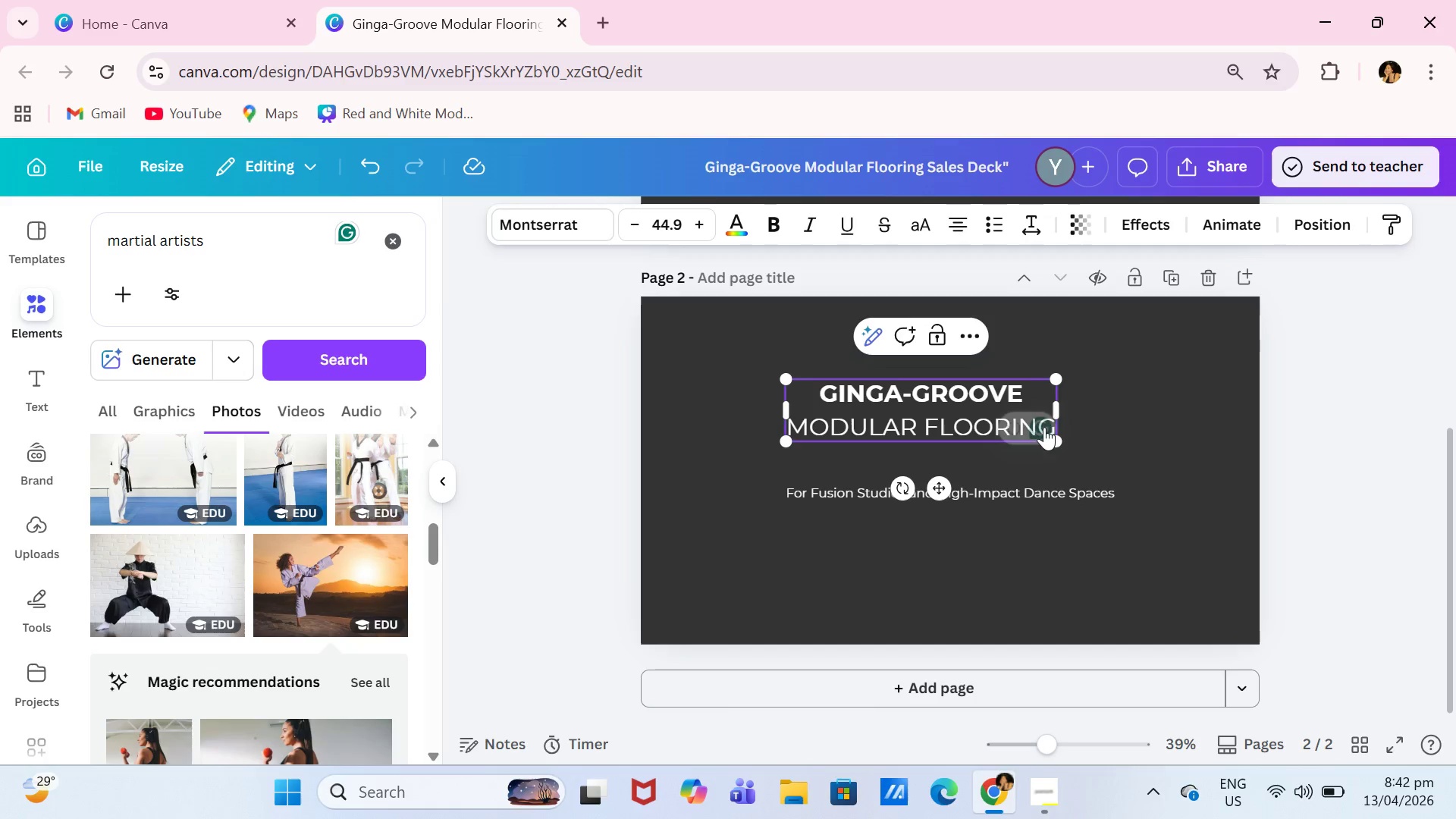 
left_click([1044, 425])
 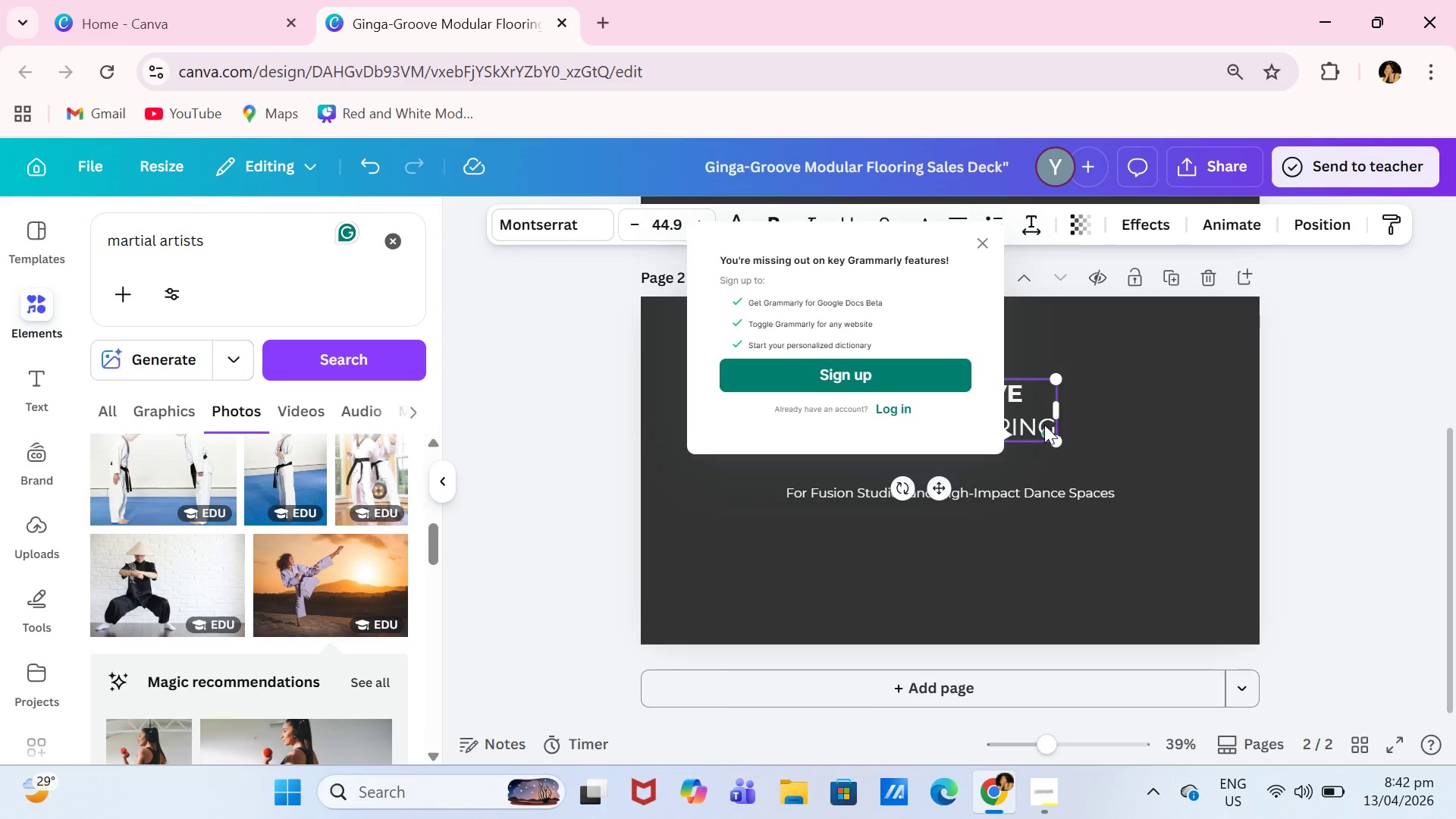 
left_click([1215, 462])
 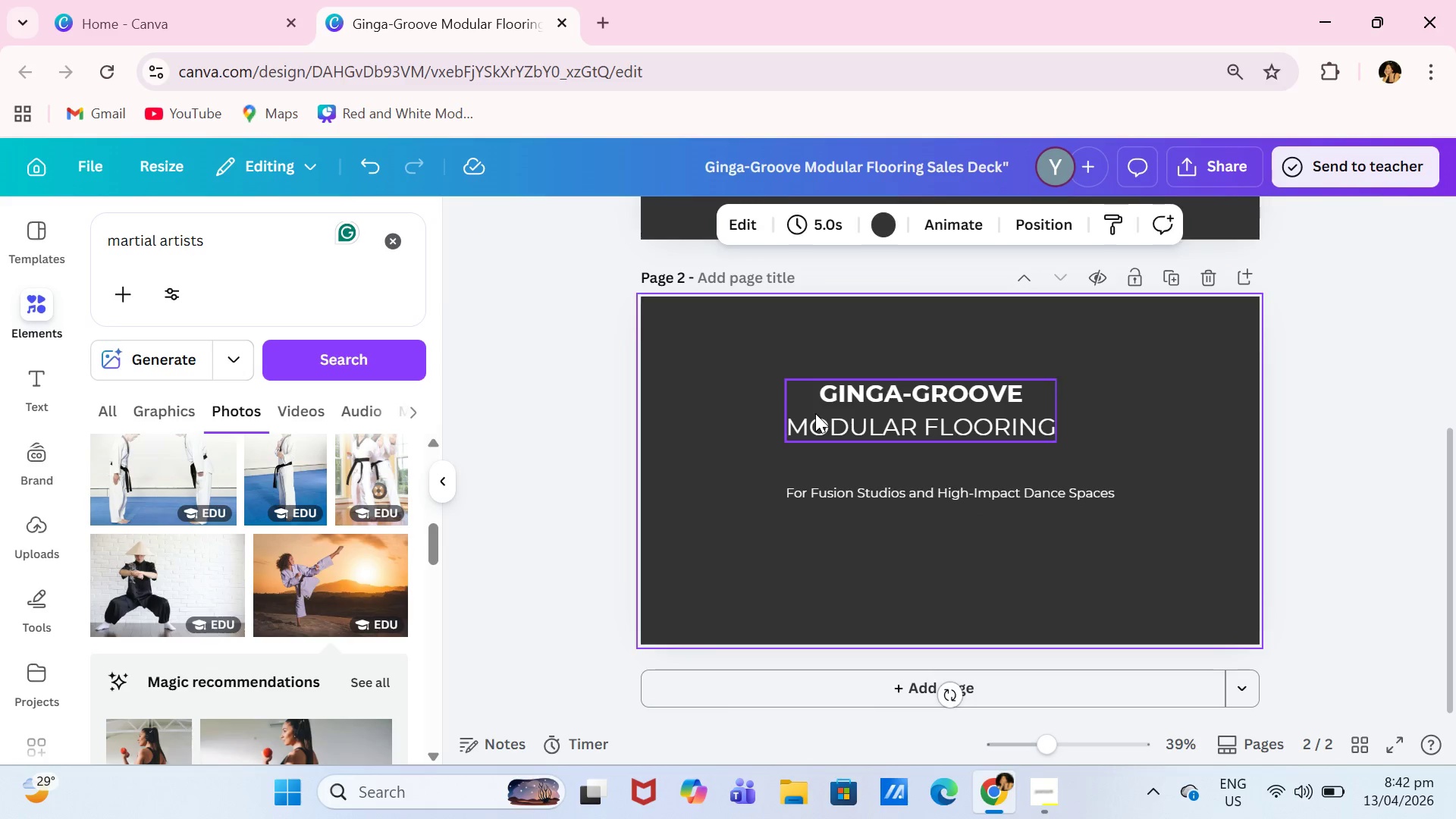 
double_click([789, 426])
 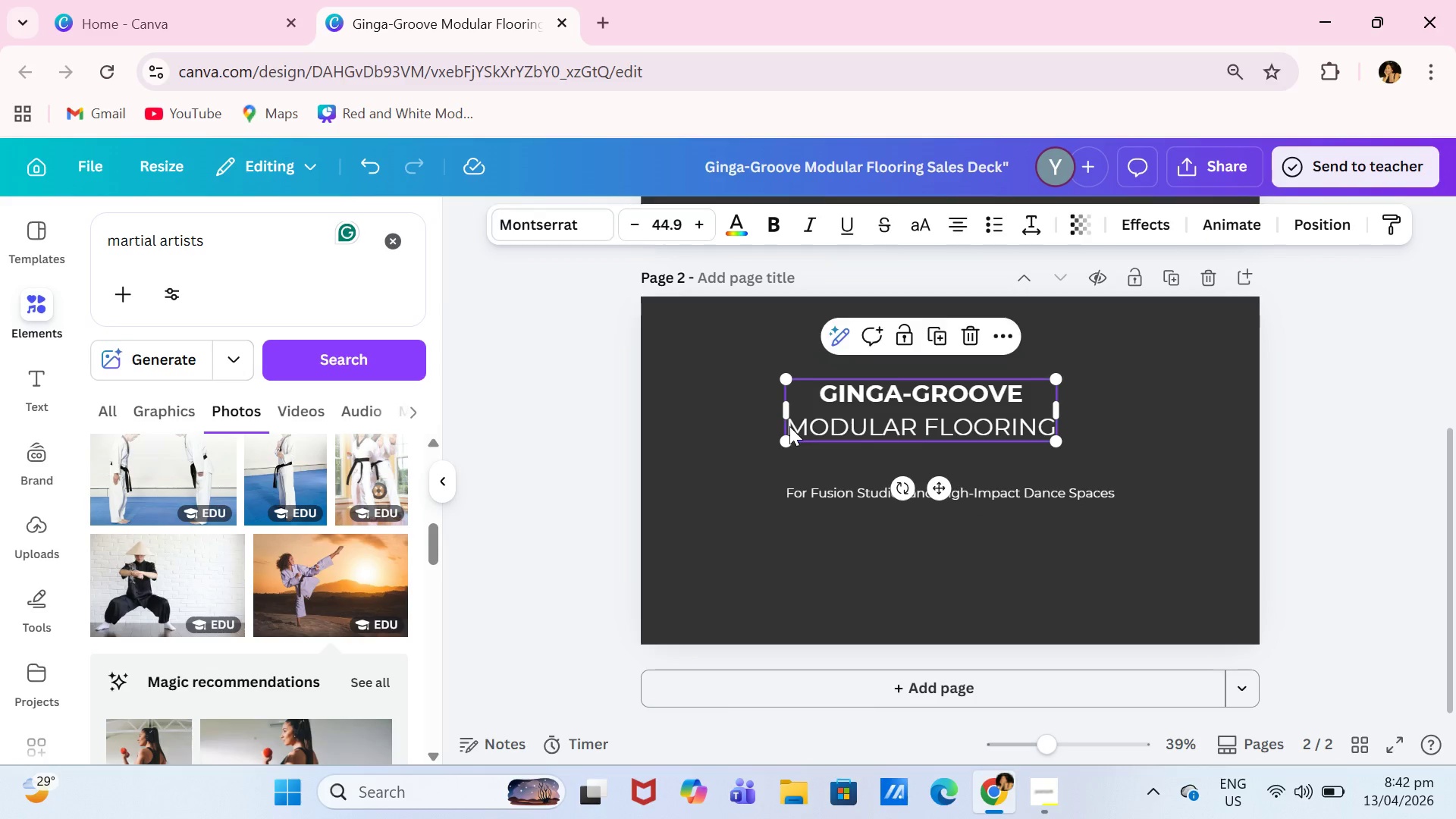 
triple_click([789, 426])
 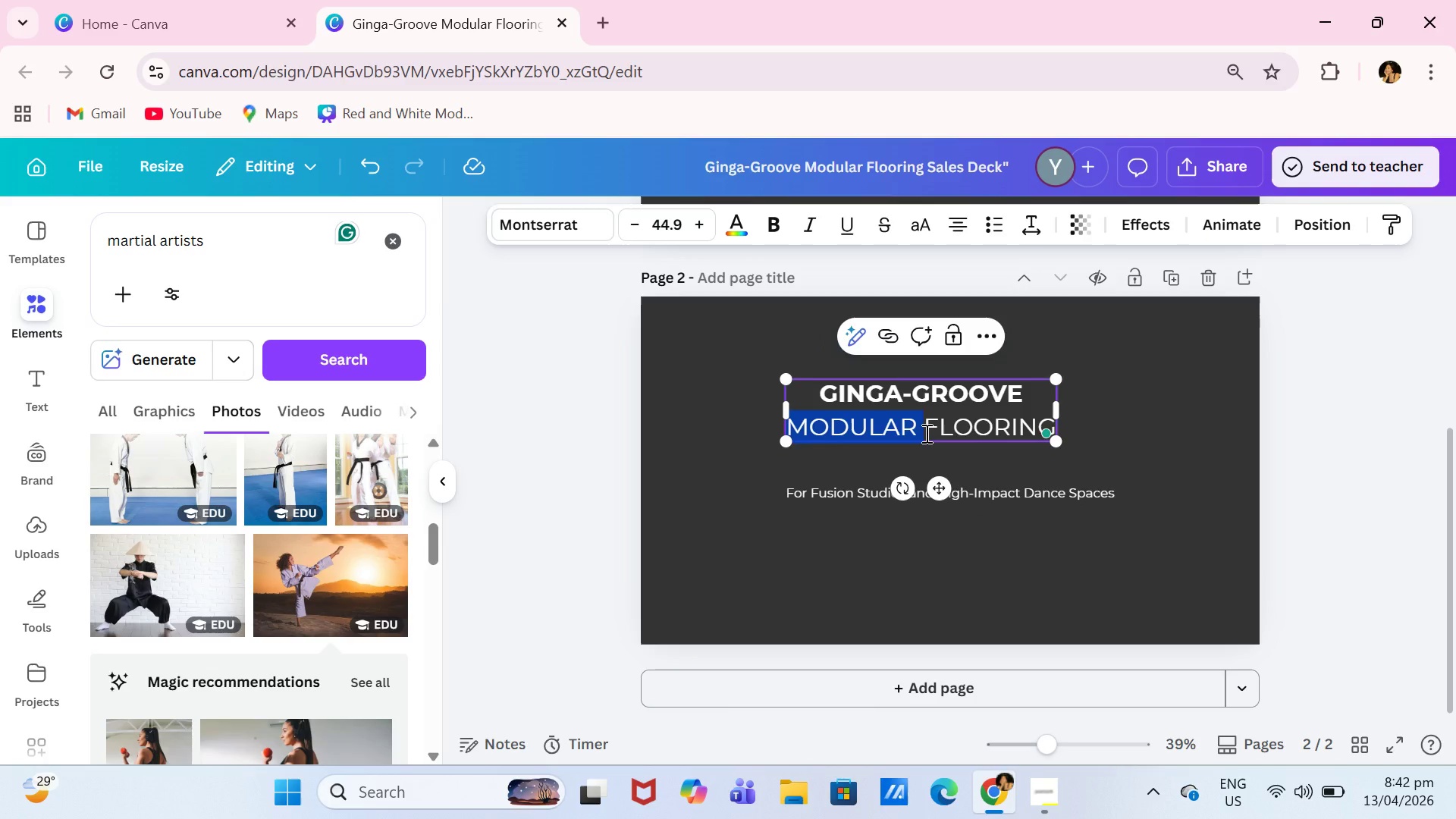 
key(Shift+ArrowRight)
 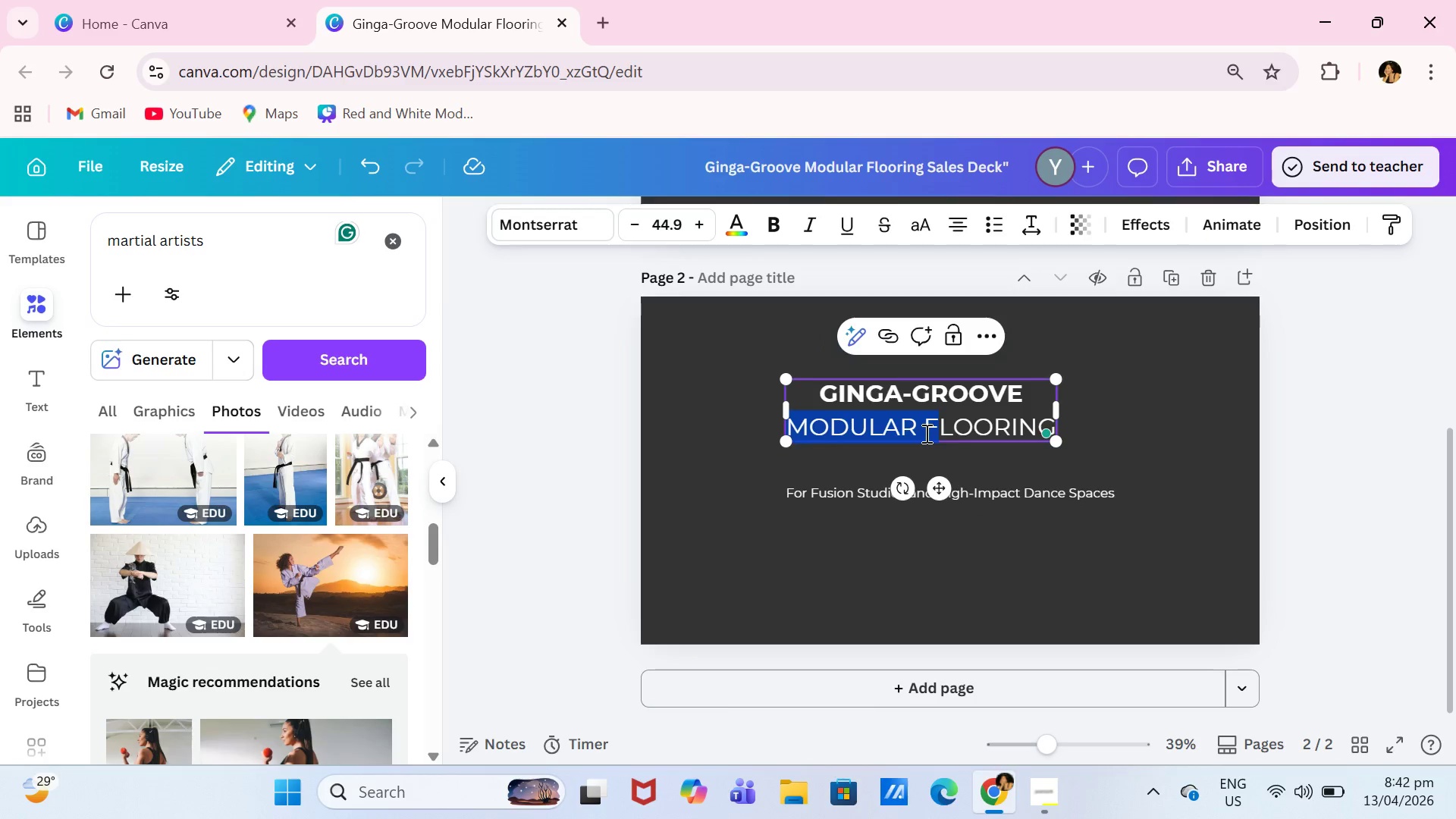 
key(Shift+ArrowRight)
 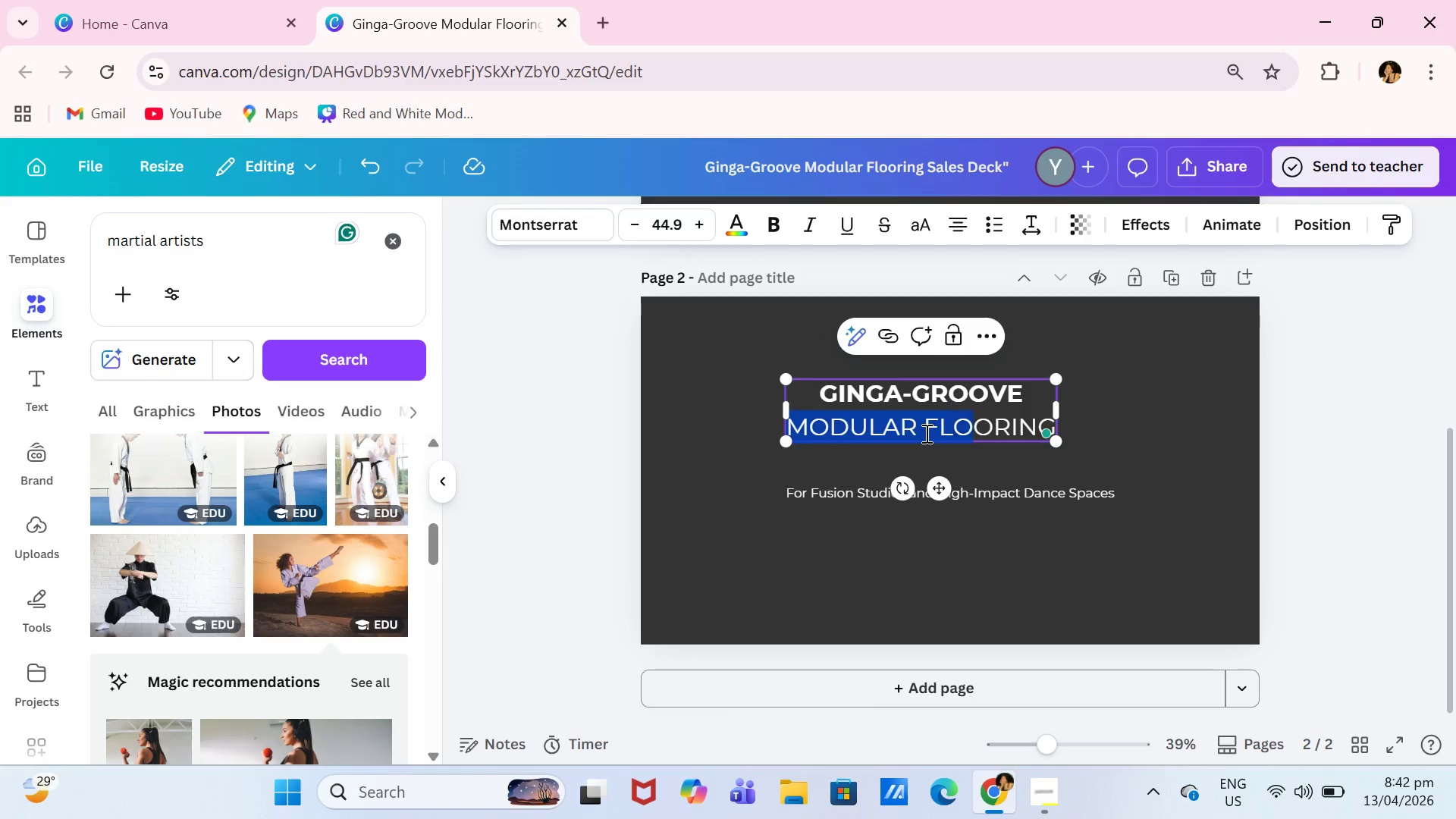 
key(Shift+ArrowRight)
 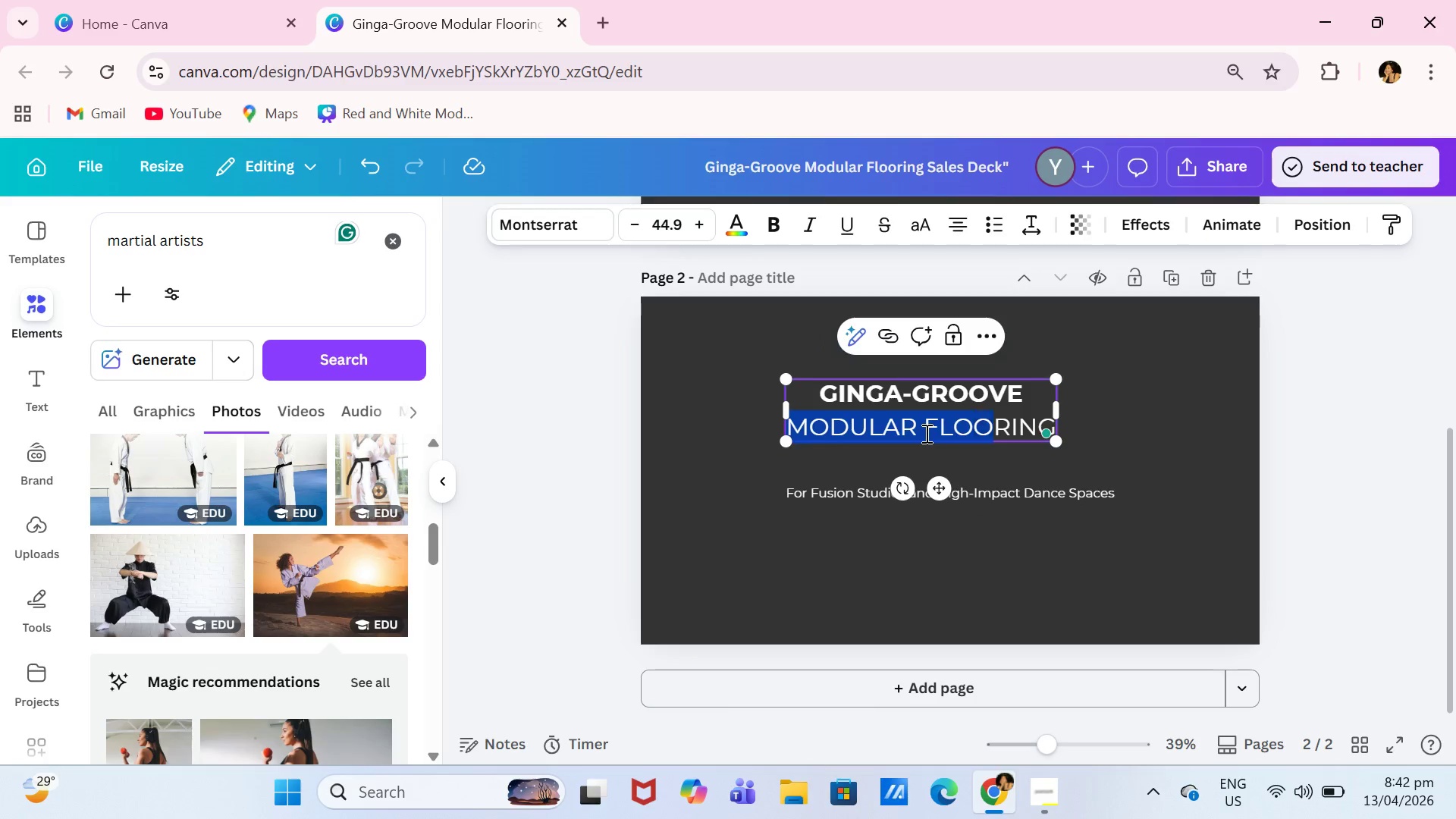 
key(Shift+ArrowRight)
 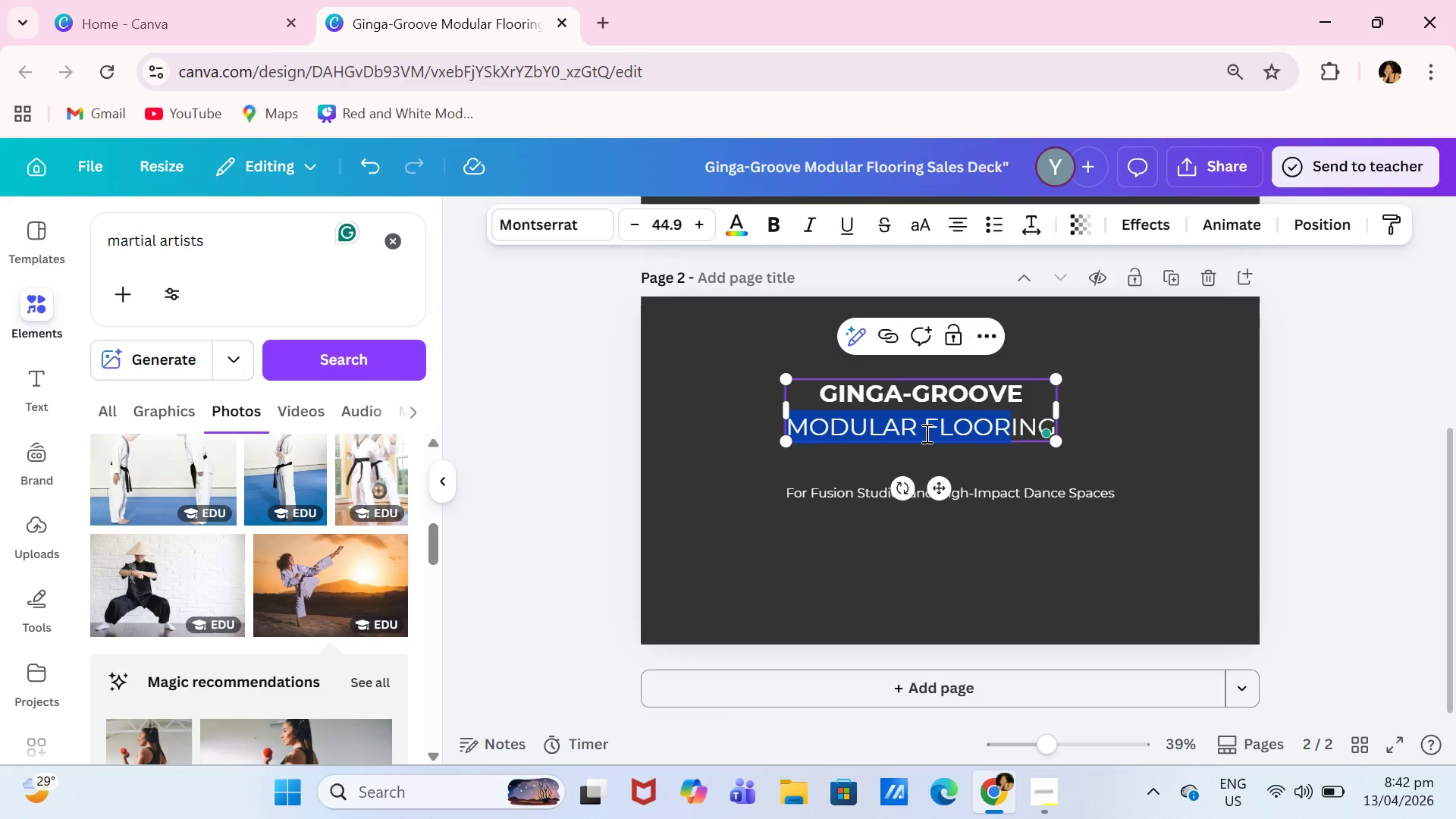 
key(Shift+ArrowRight)
 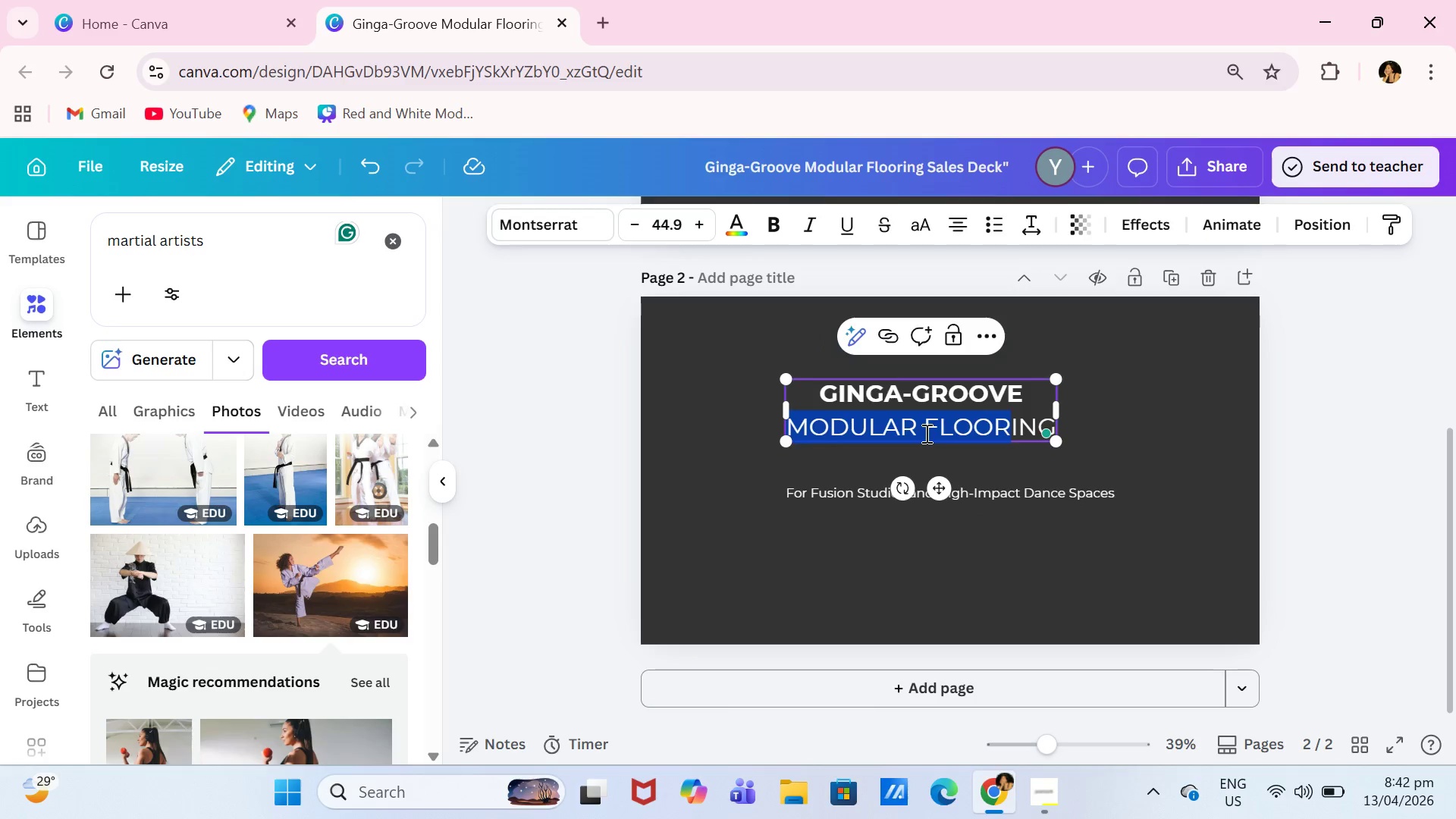 
key(Shift+ArrowRight)
 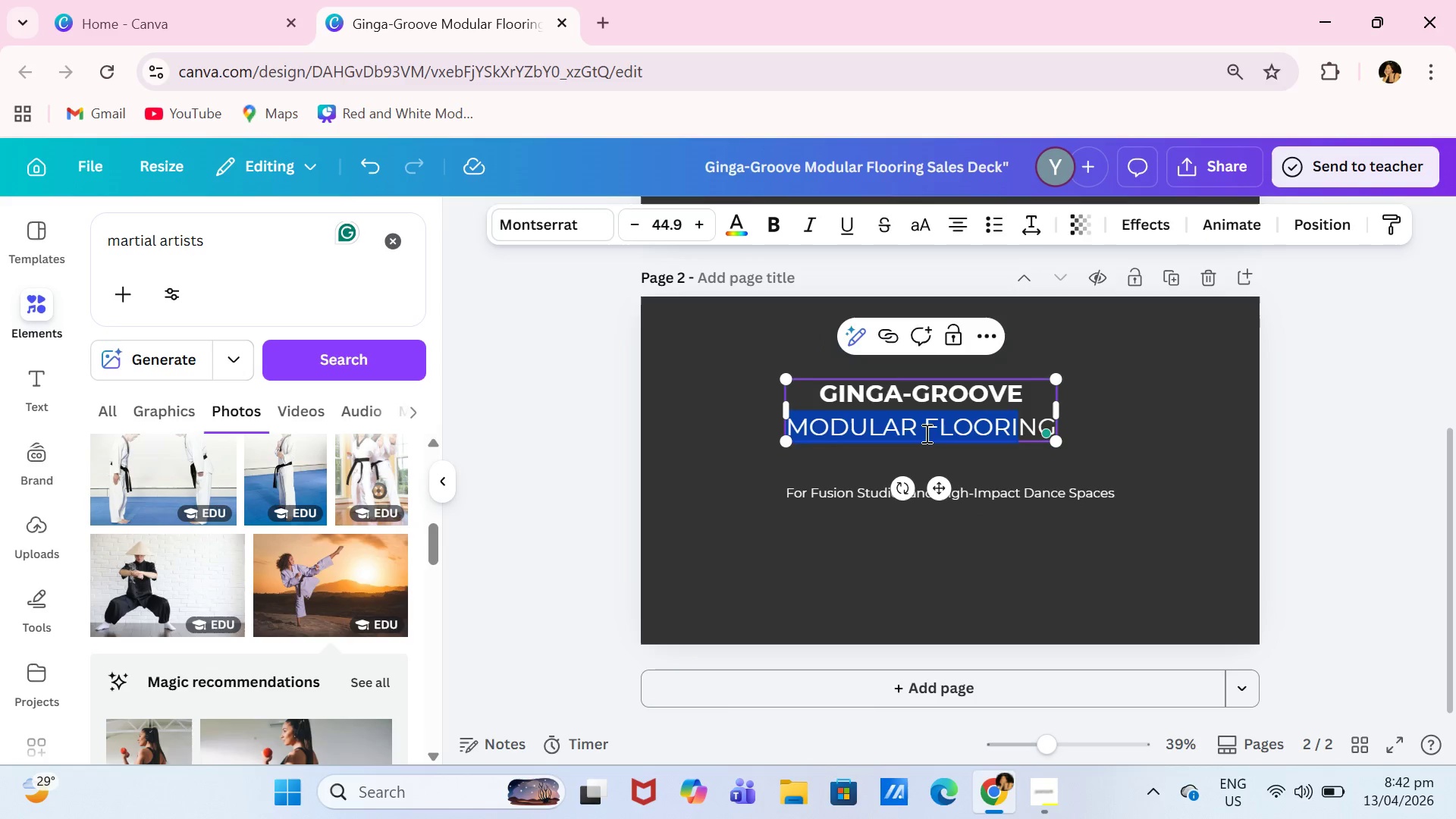 
key(Shift+ArrowRight)
 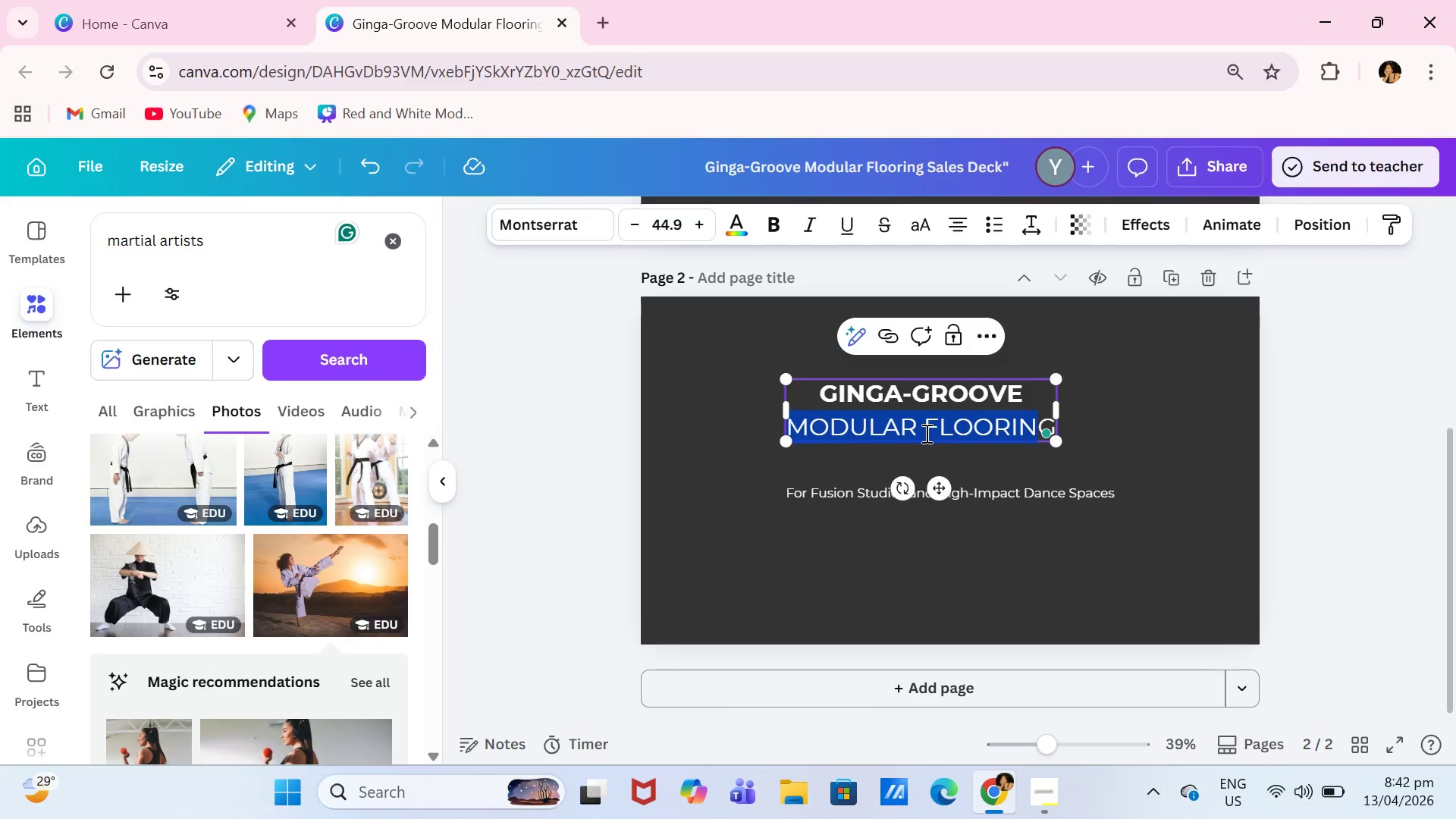 
key(Shift+ArrowRight)
 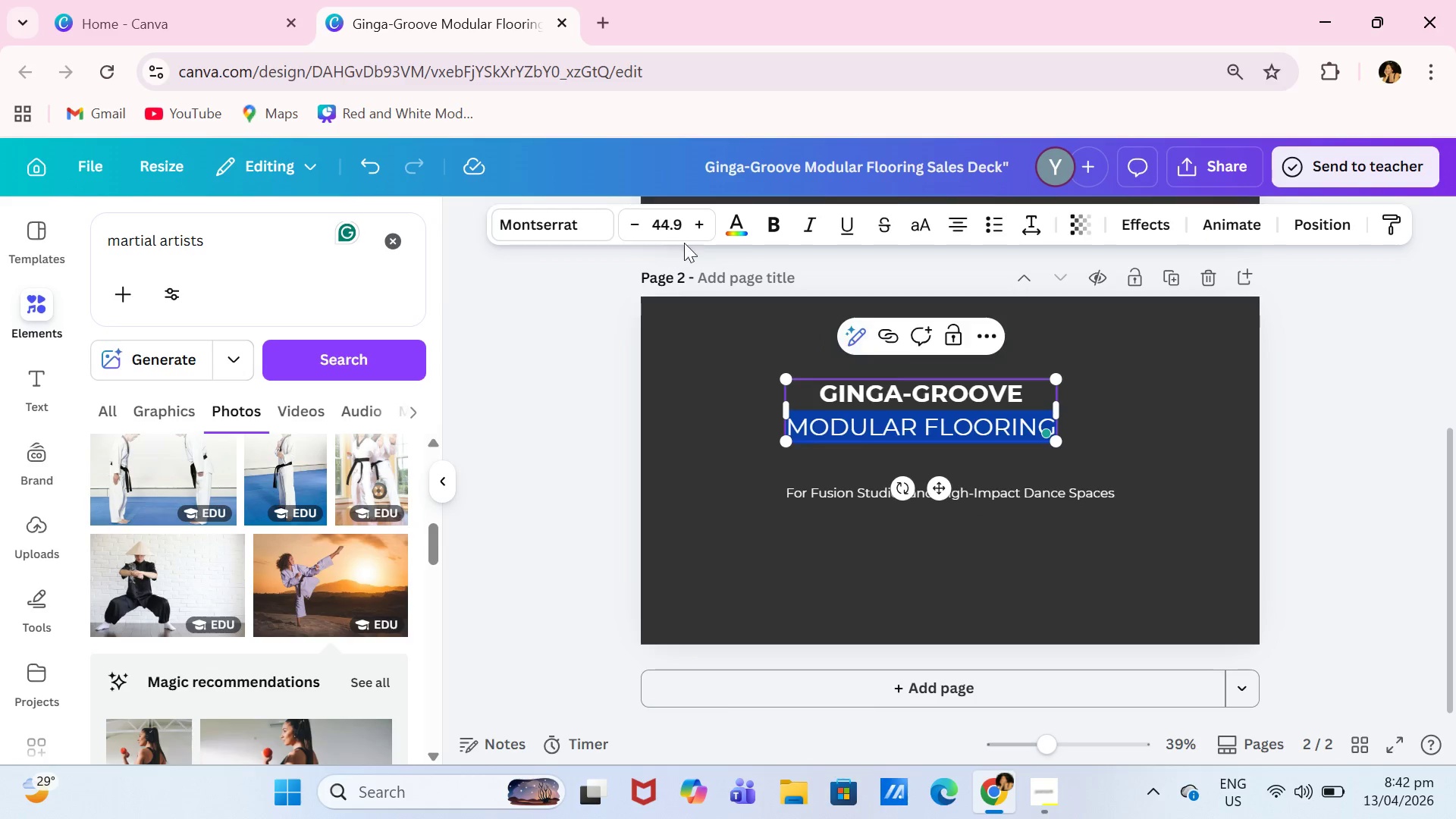 
left_click([741, 231])
 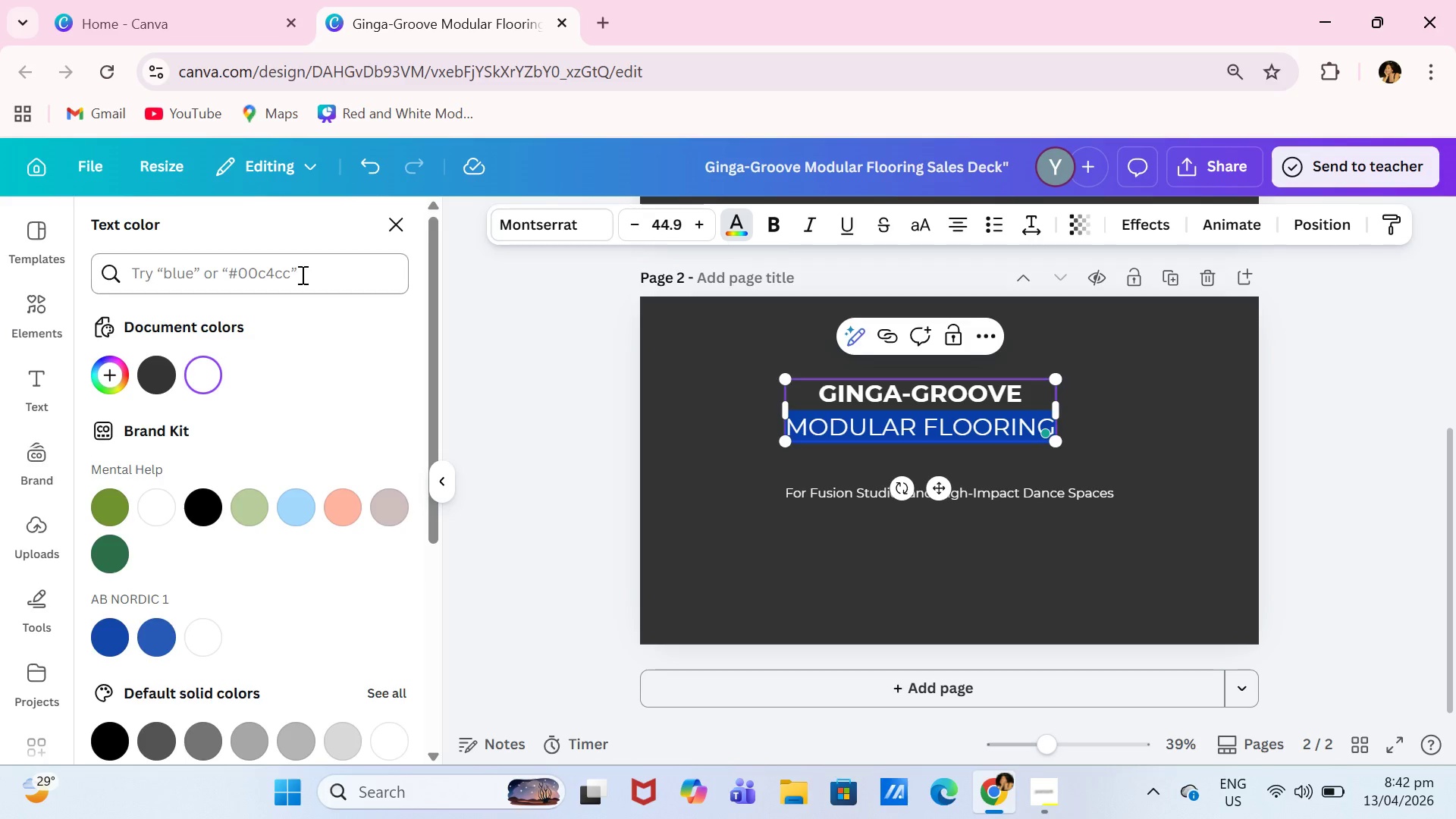 
left_click([301, 275])
 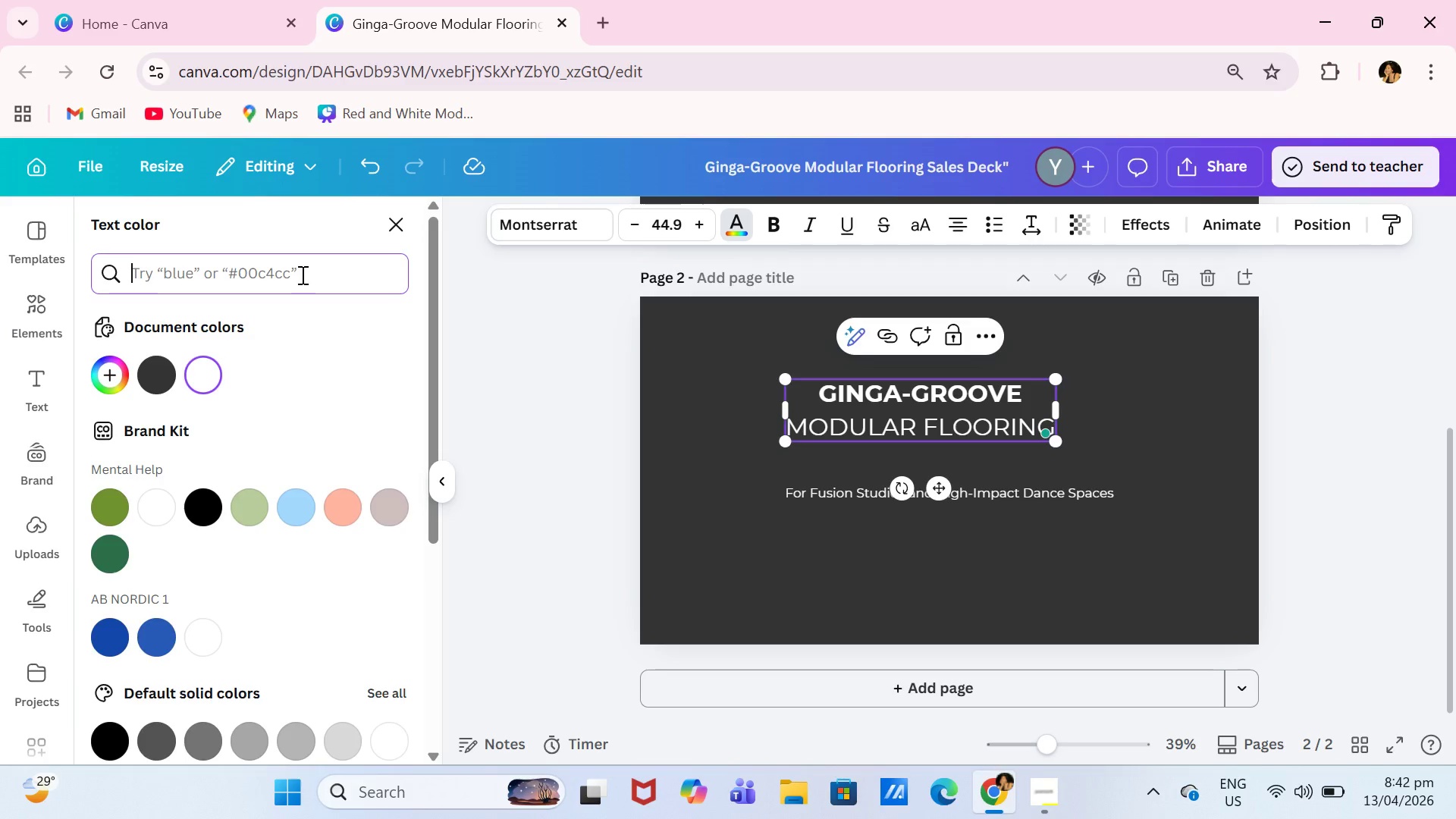 
type(ORANGE')
key(Backspace)
 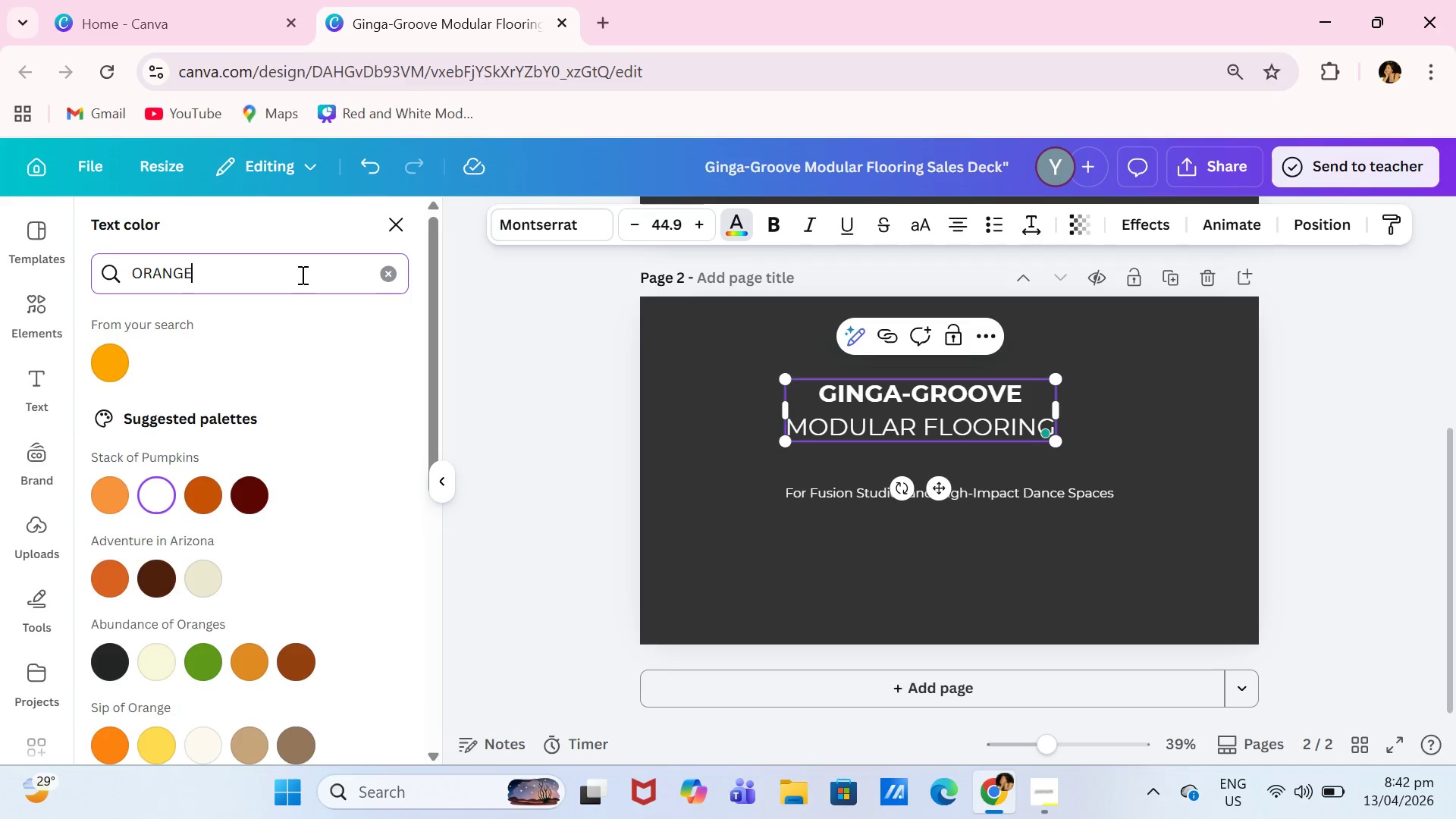 
key(Enter)
 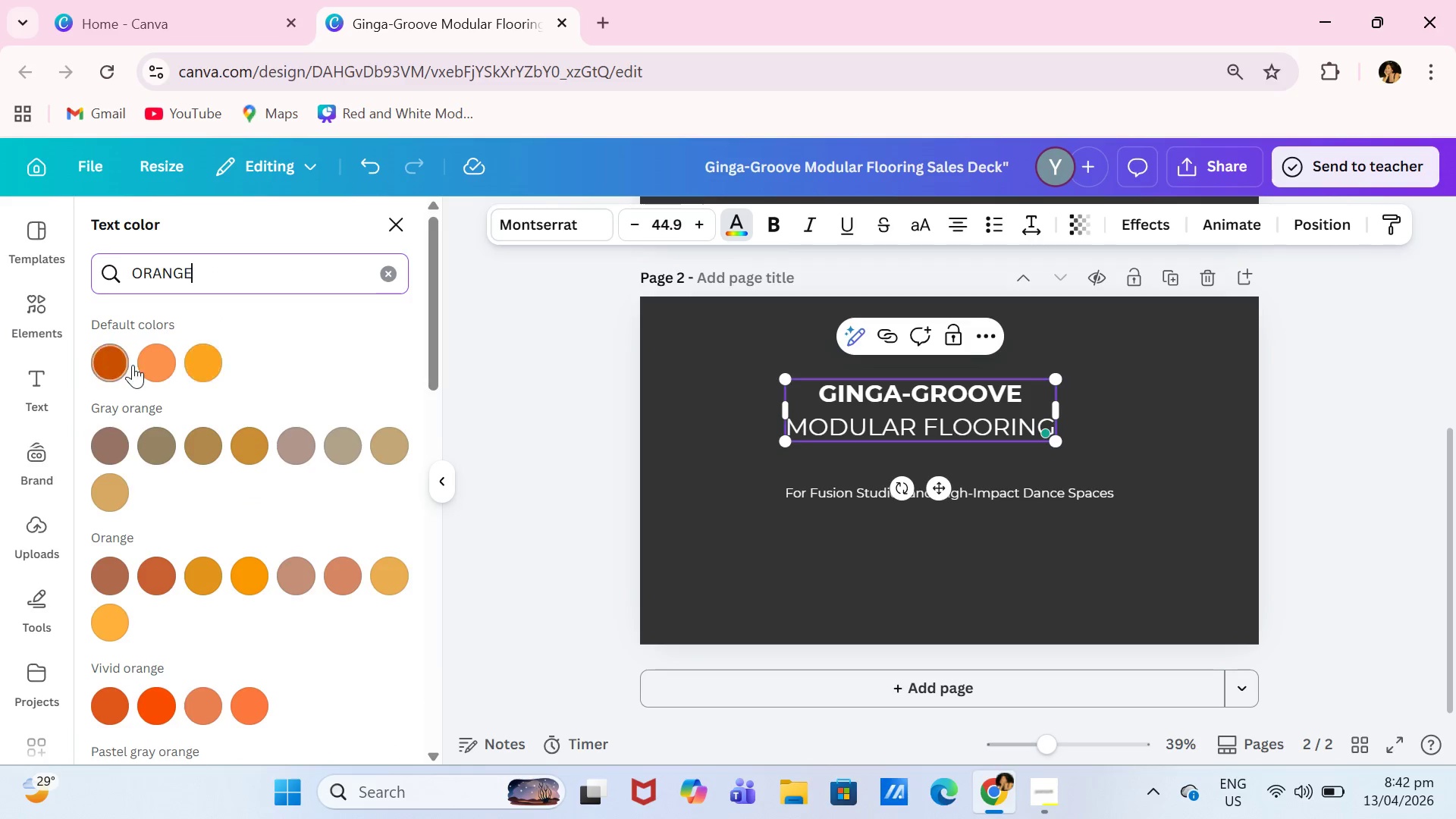 
left_click_drag(start_coordinate=[194, 372], to_coordinate=[199, 372])
 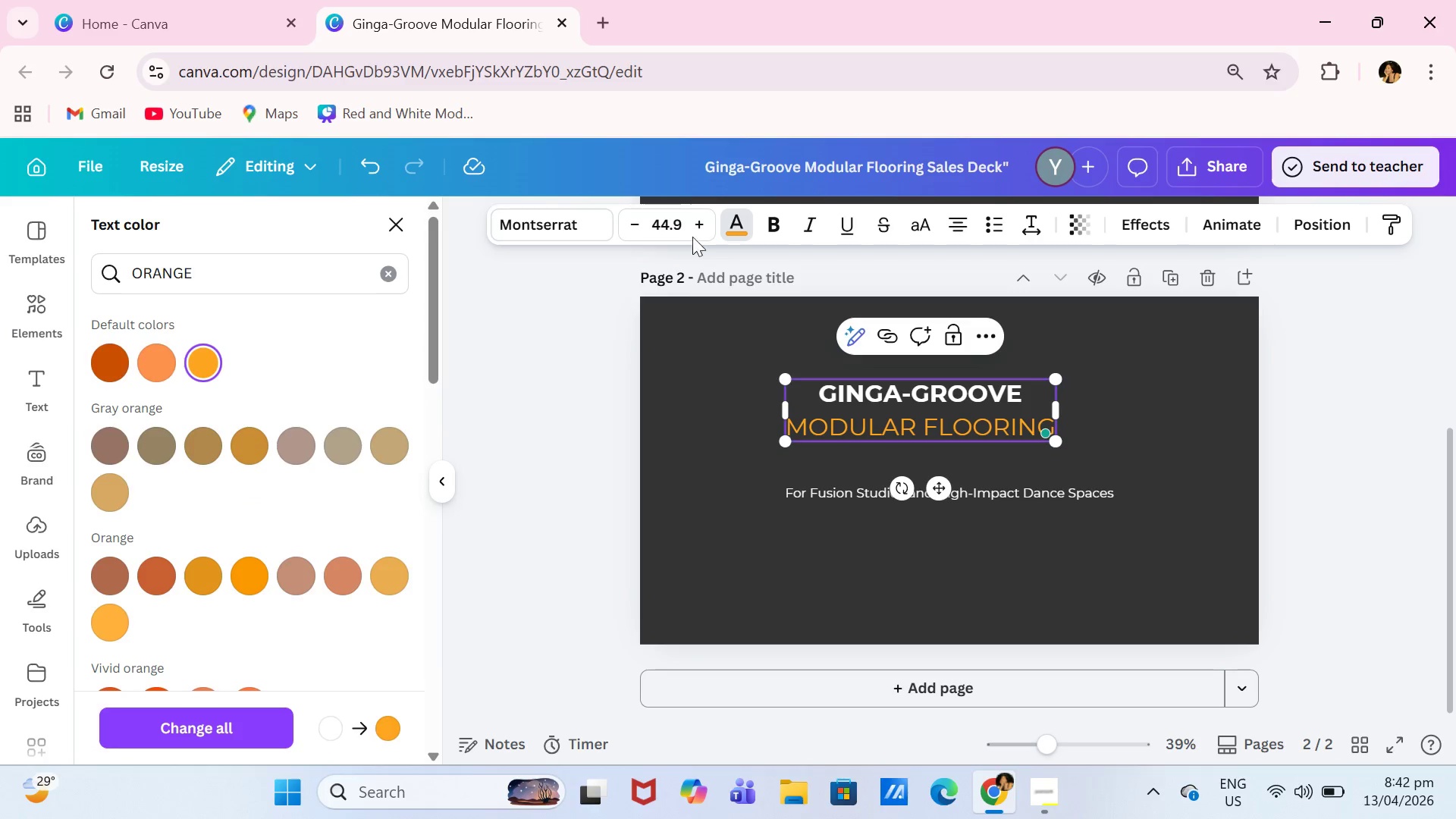 
left_click([775, 231])
 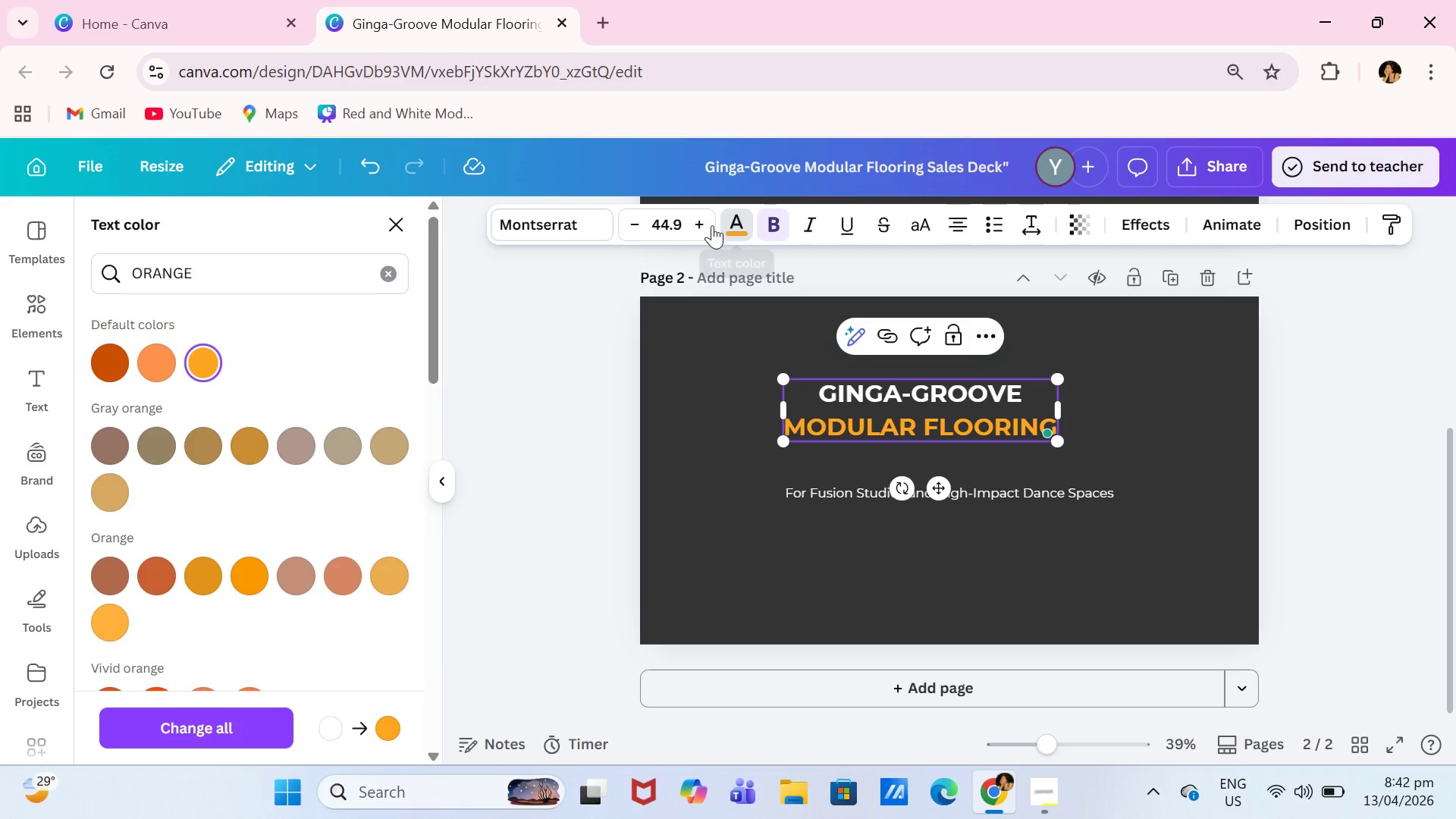 
double_click([696, 225])
 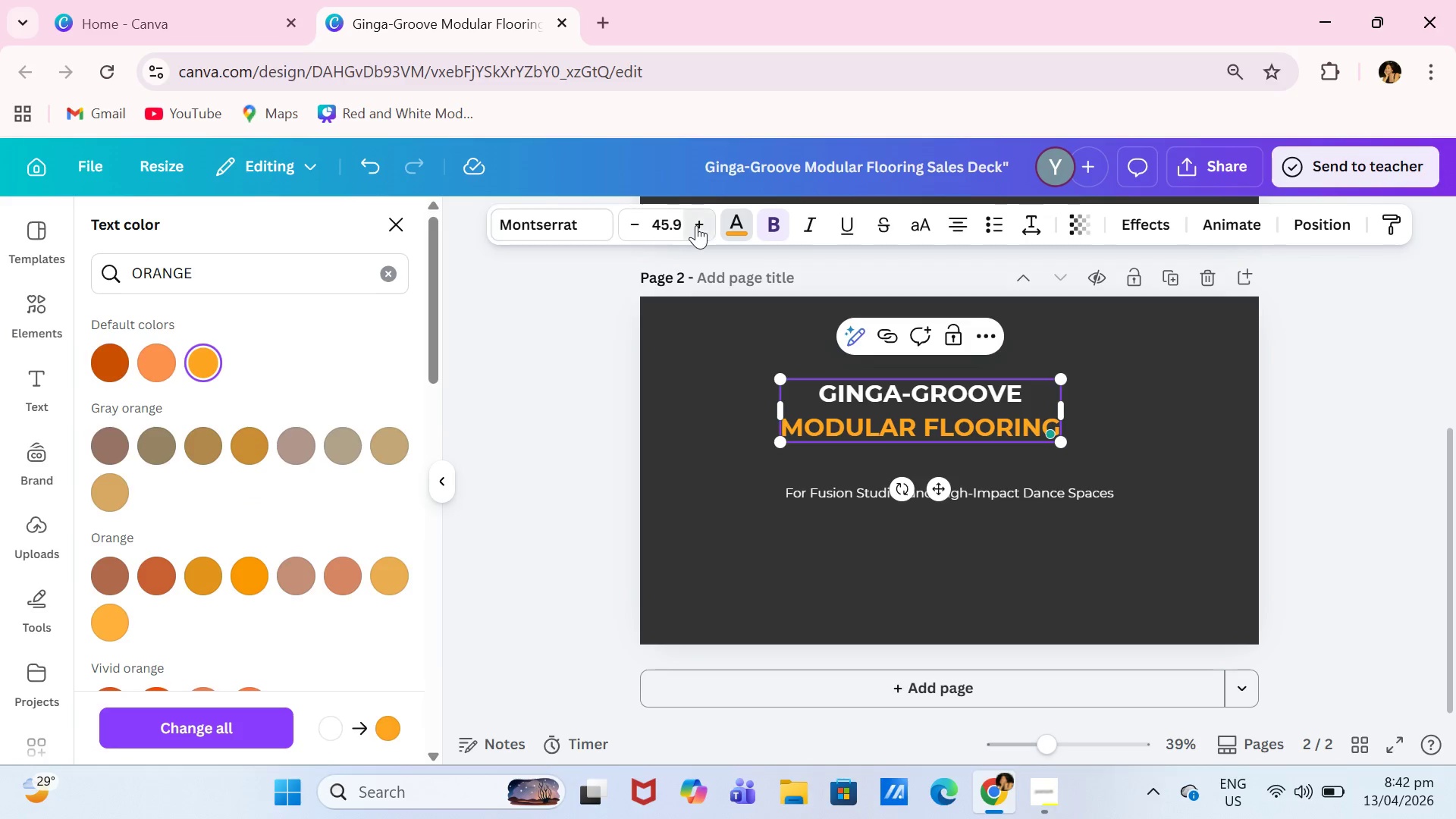 
triple_click([696, 225])
 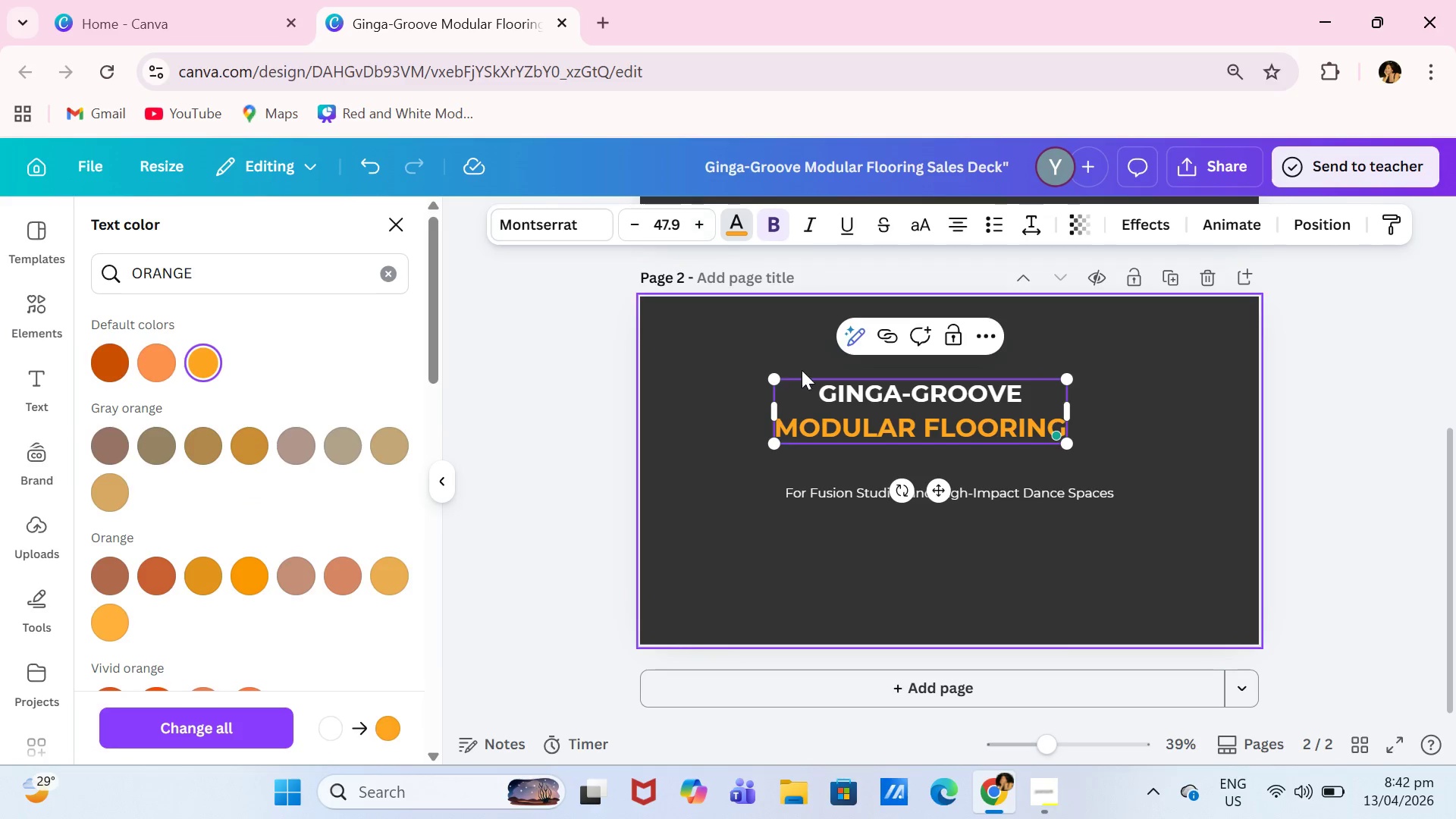 
left_click([830, 435])
 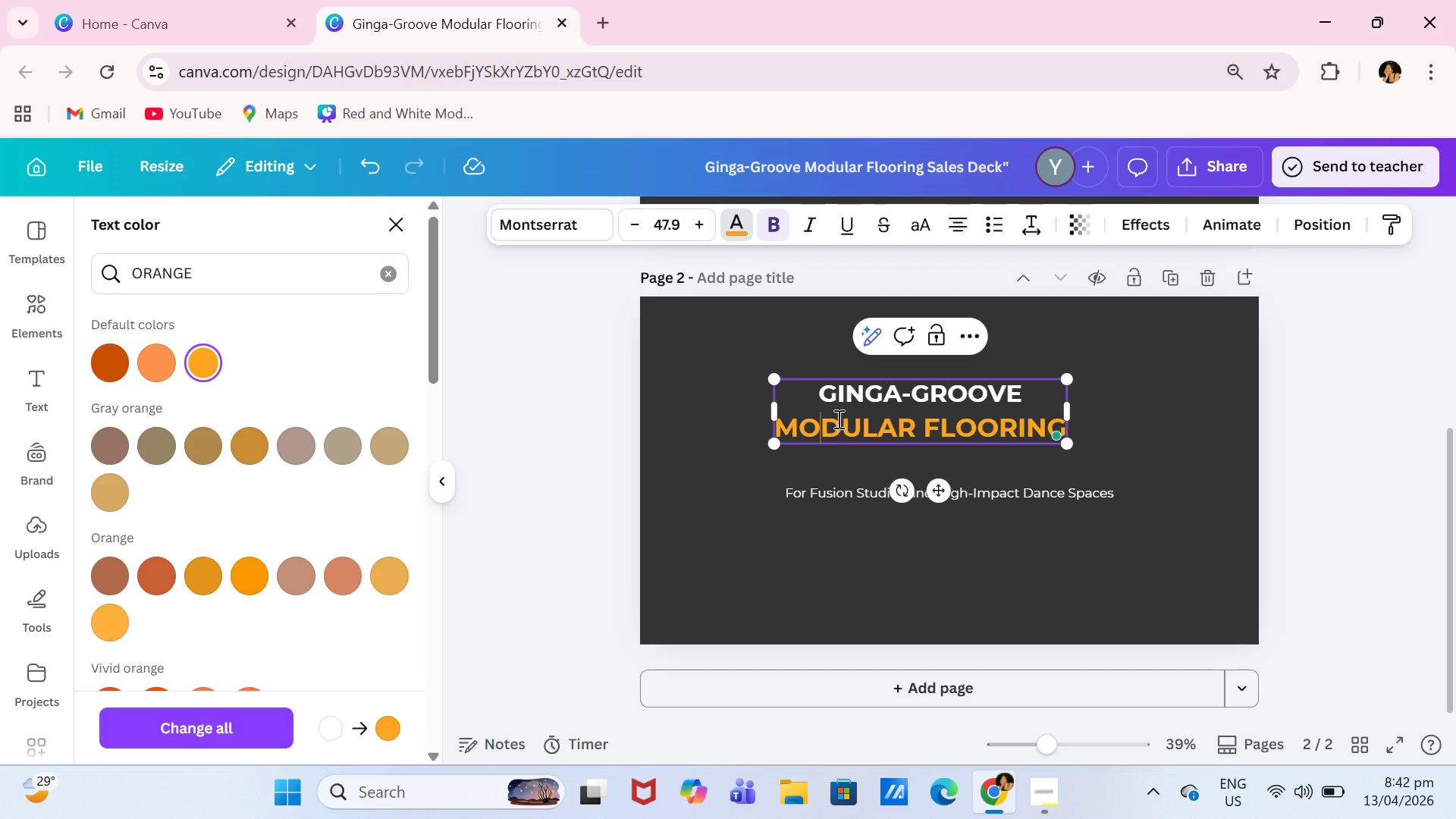 
key(Control+ControlLeft)
 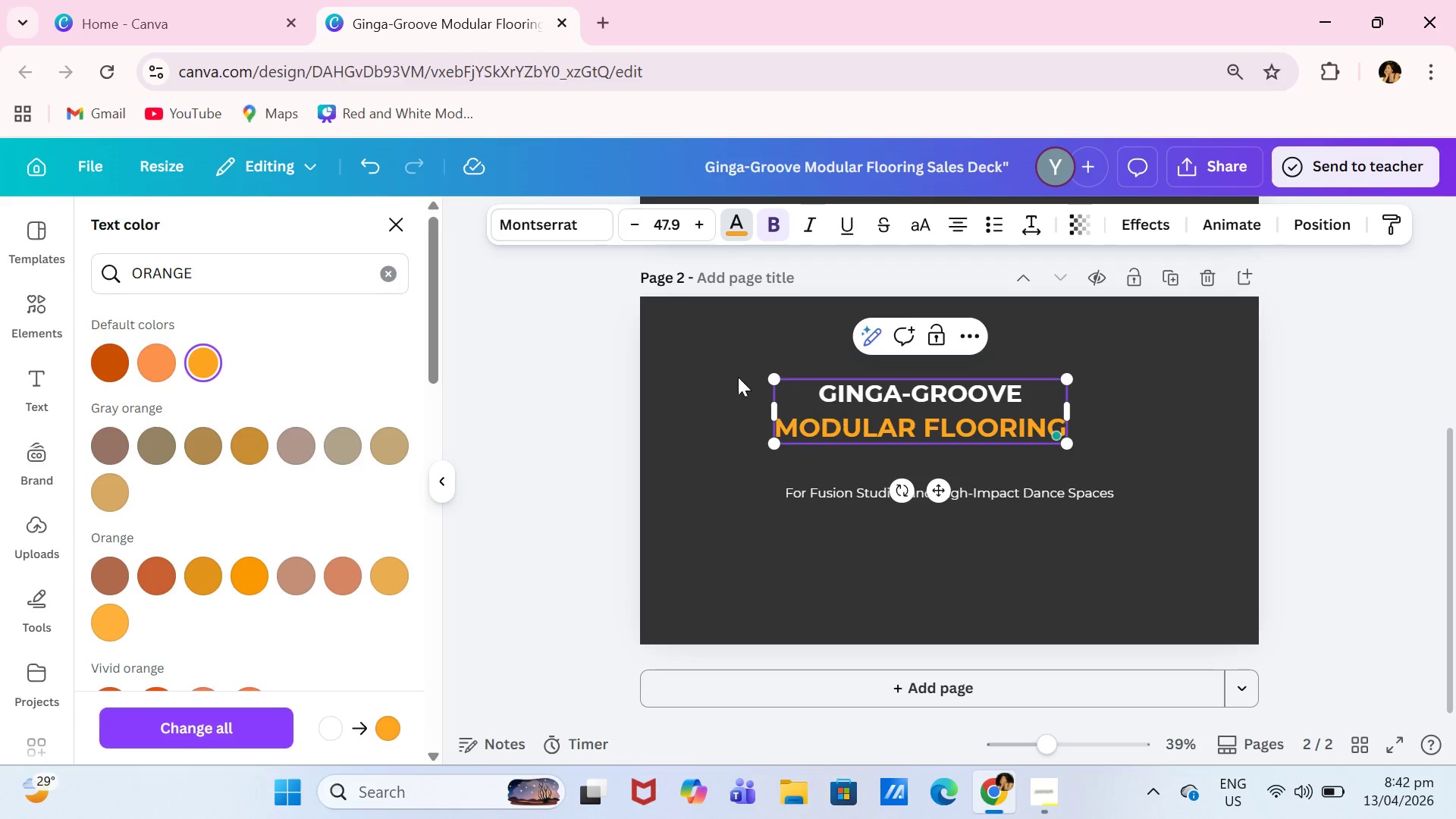 
key(Control+A)
 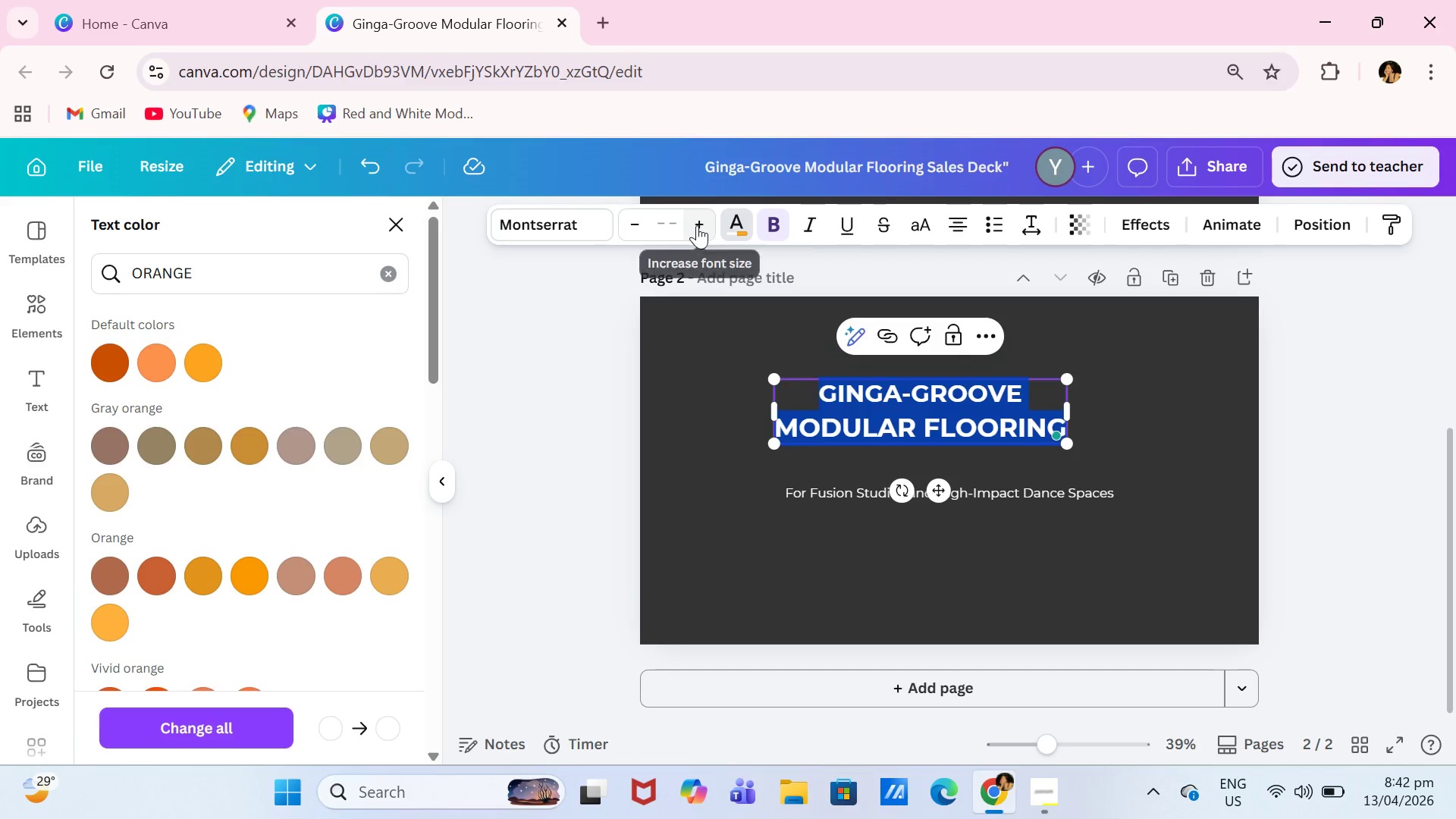 
double_click([697, 225])
 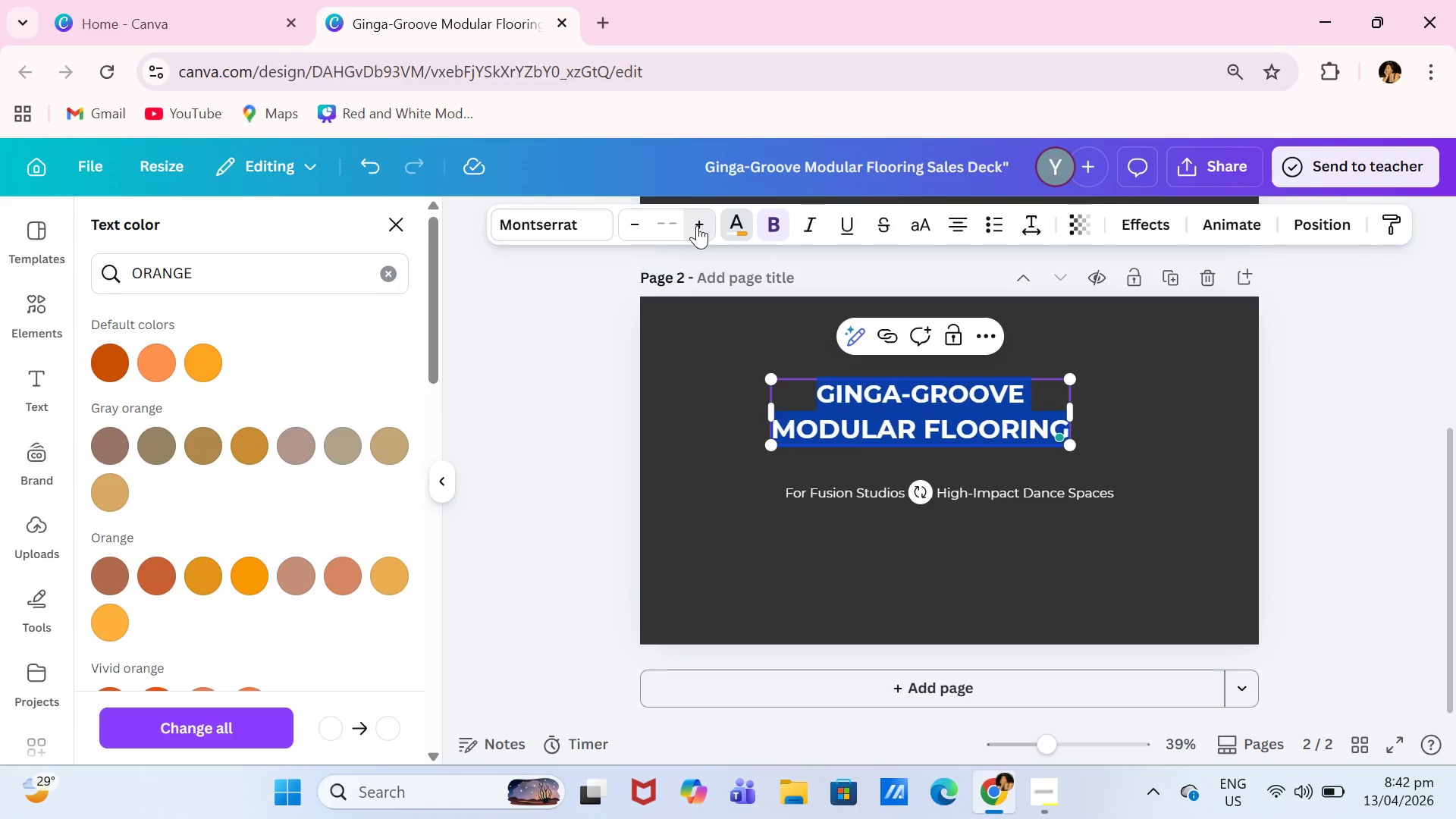 
triple_click([697, 225])
 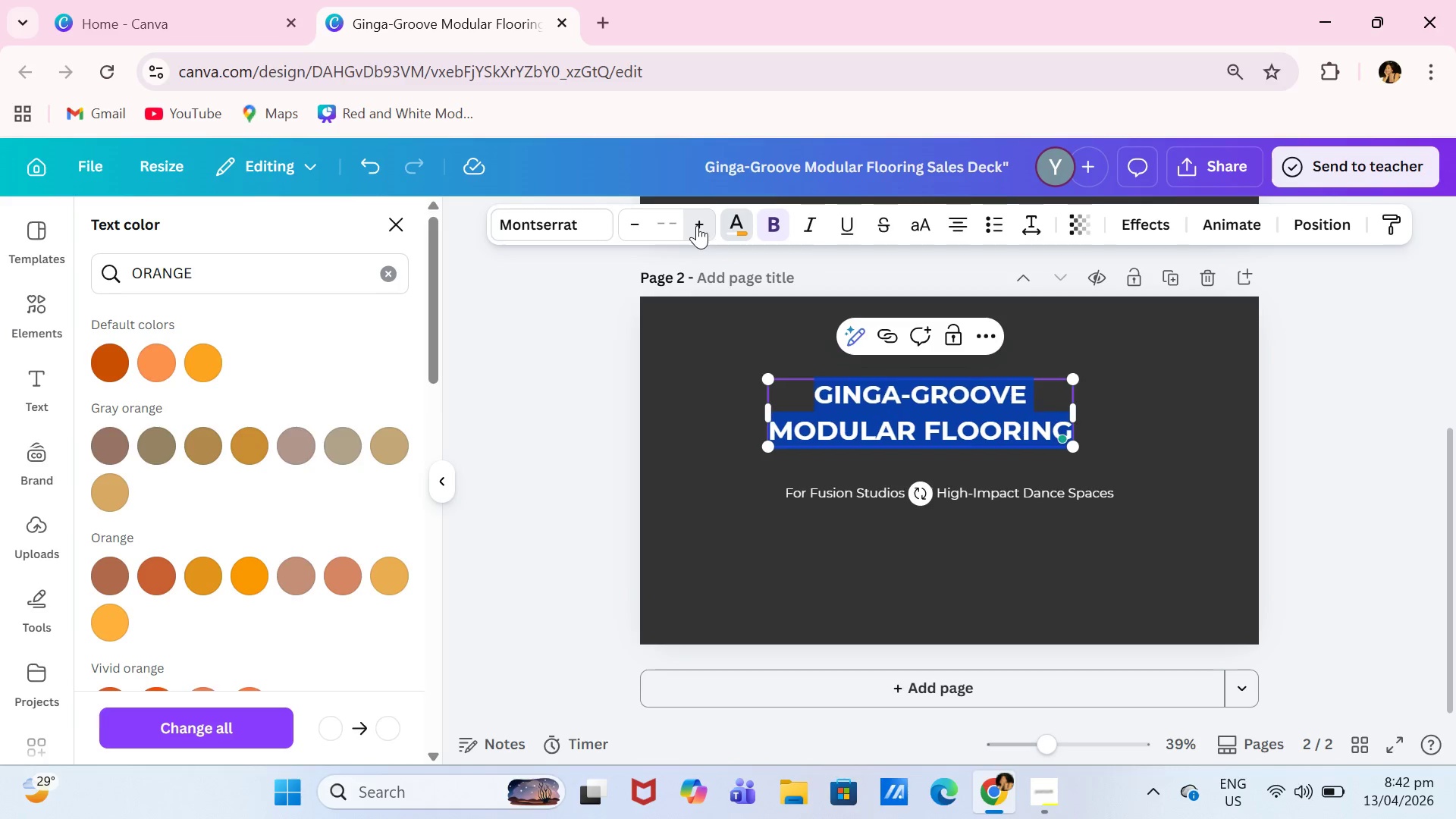 
triple_click([697, 225])
 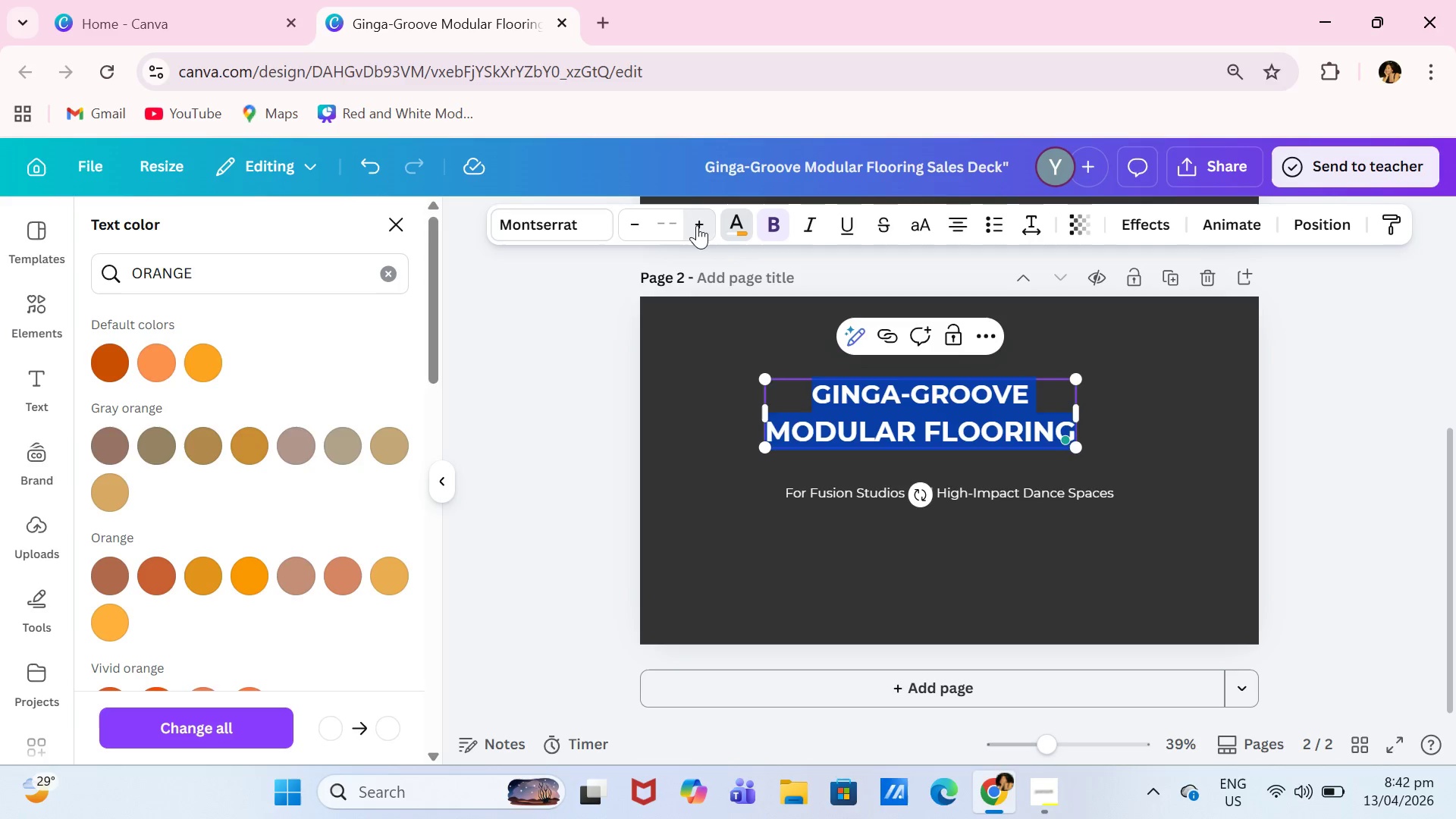 
triple_click([697, 225])
 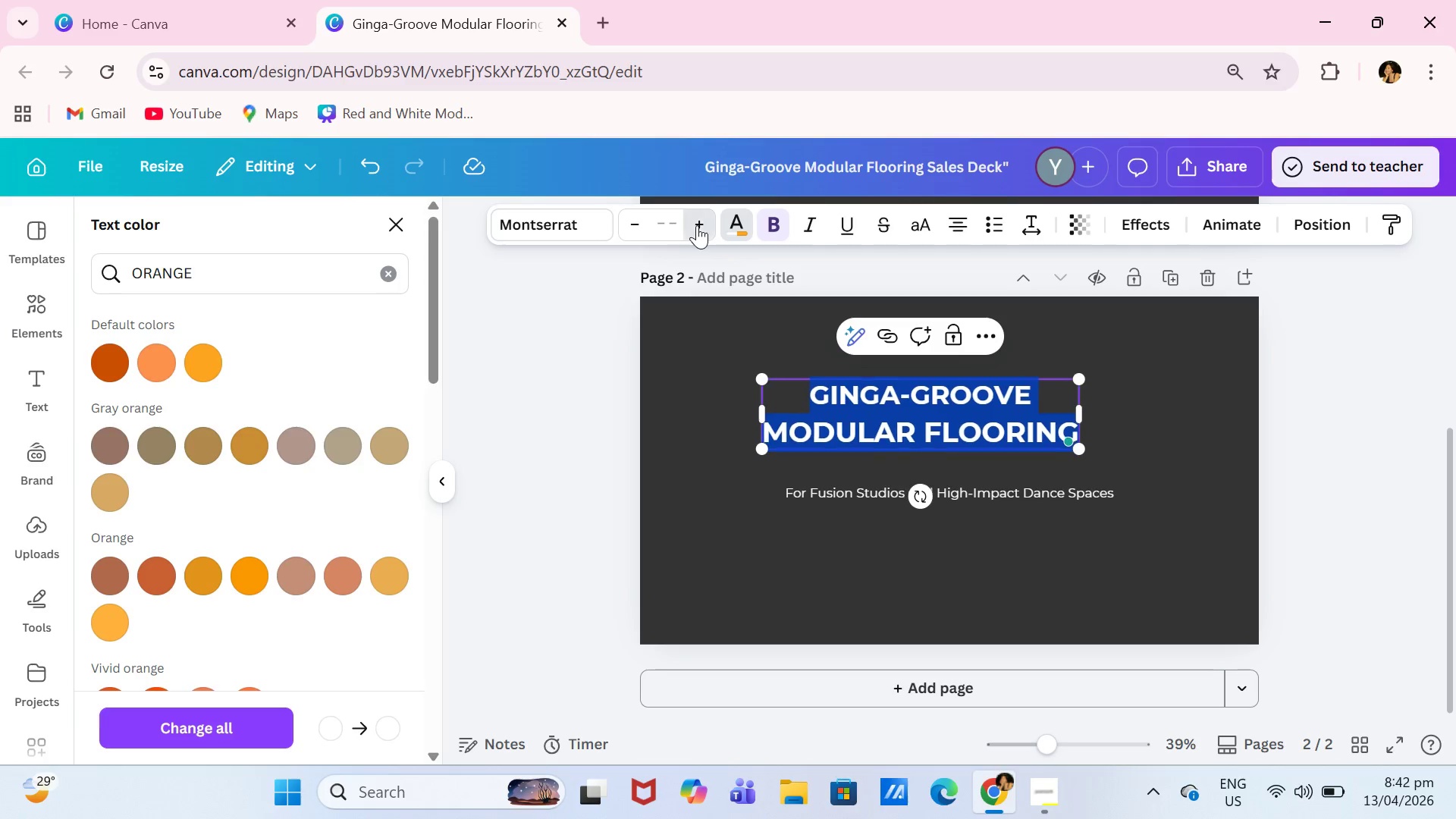 
triple_click([697, 225])
 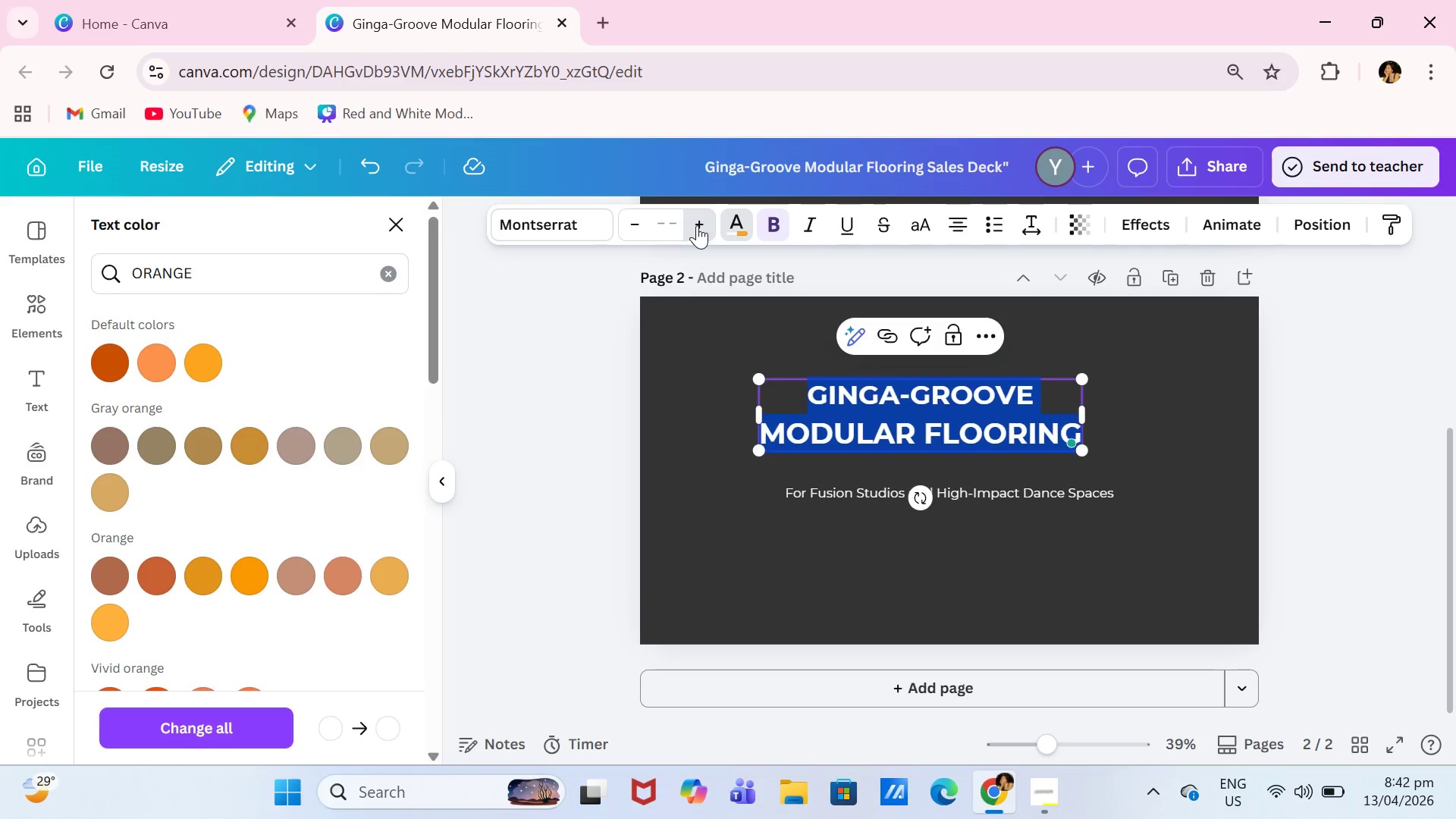 
triple_click([697, 225])
 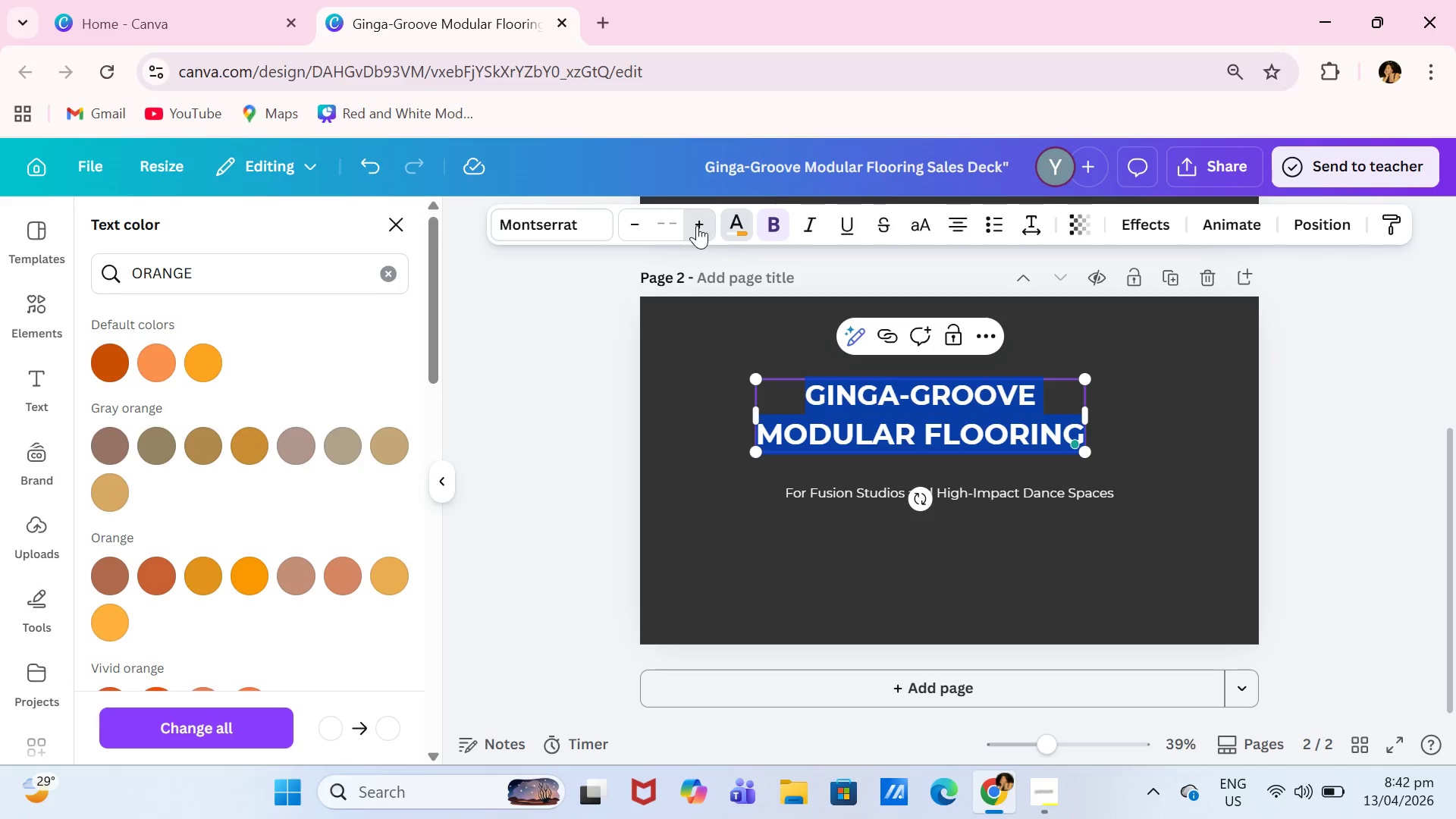 
triple_click([697, 225])
 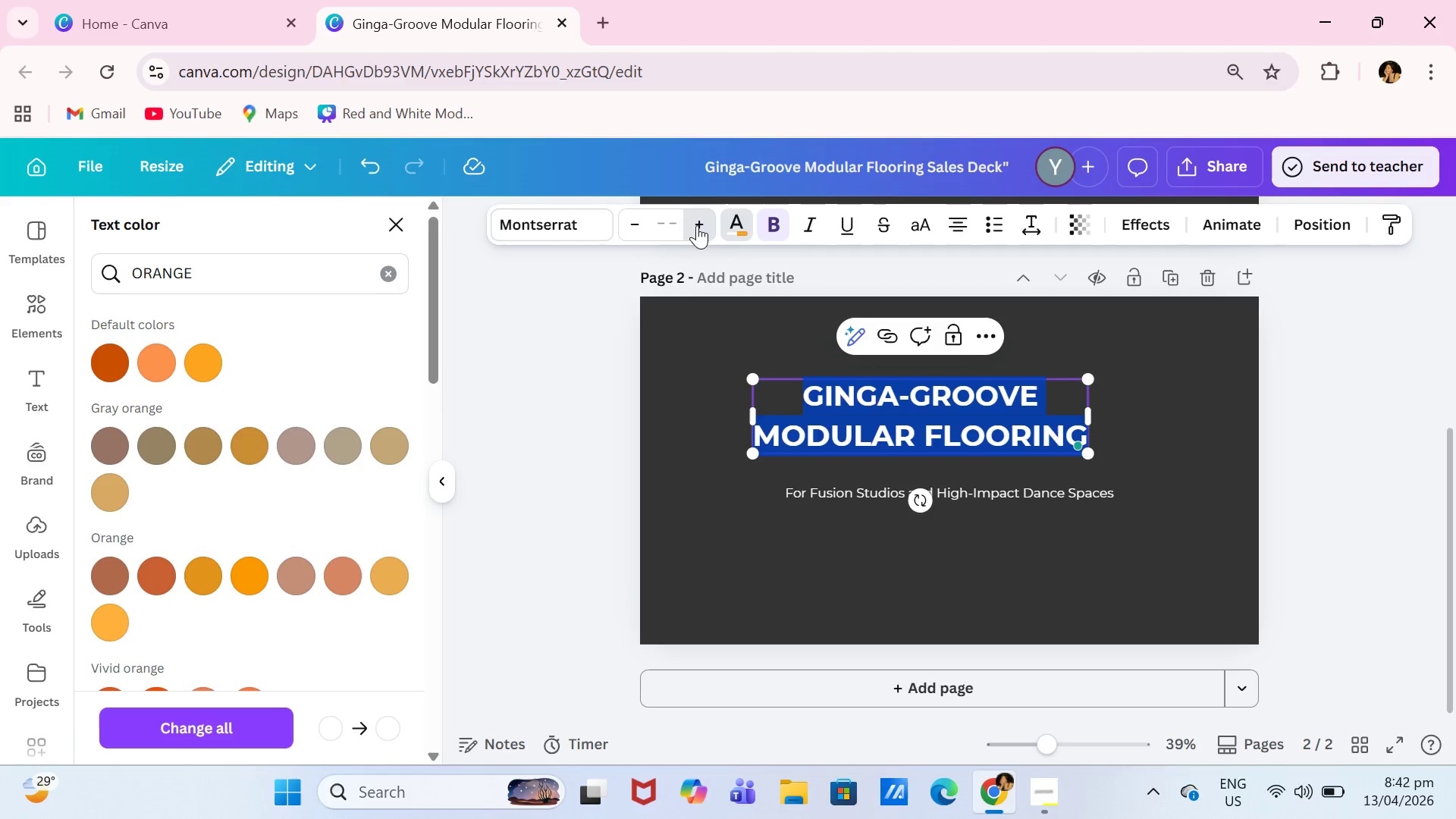 
triple_click([697, 225])
 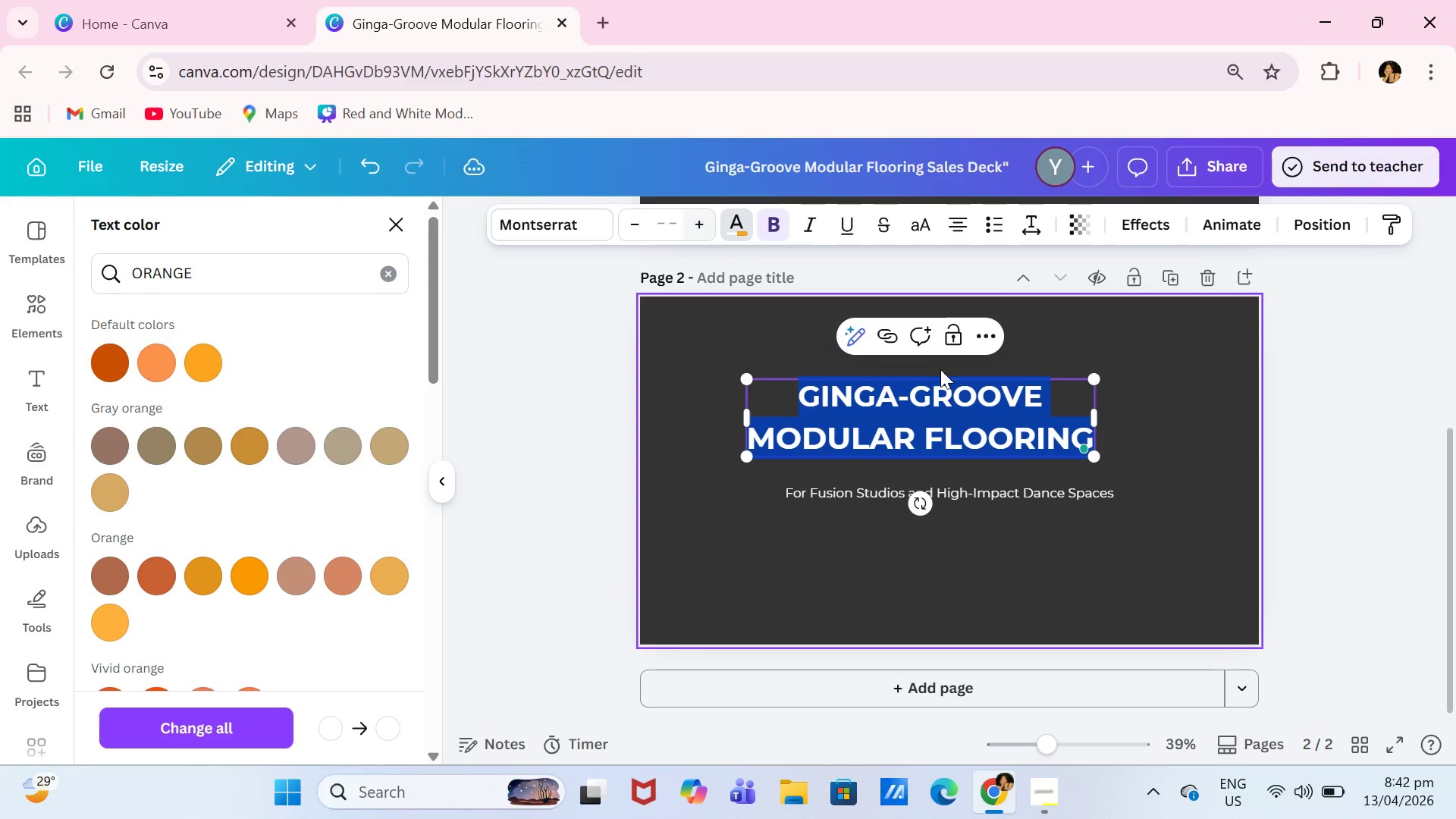 
triple_click([940, 369])
 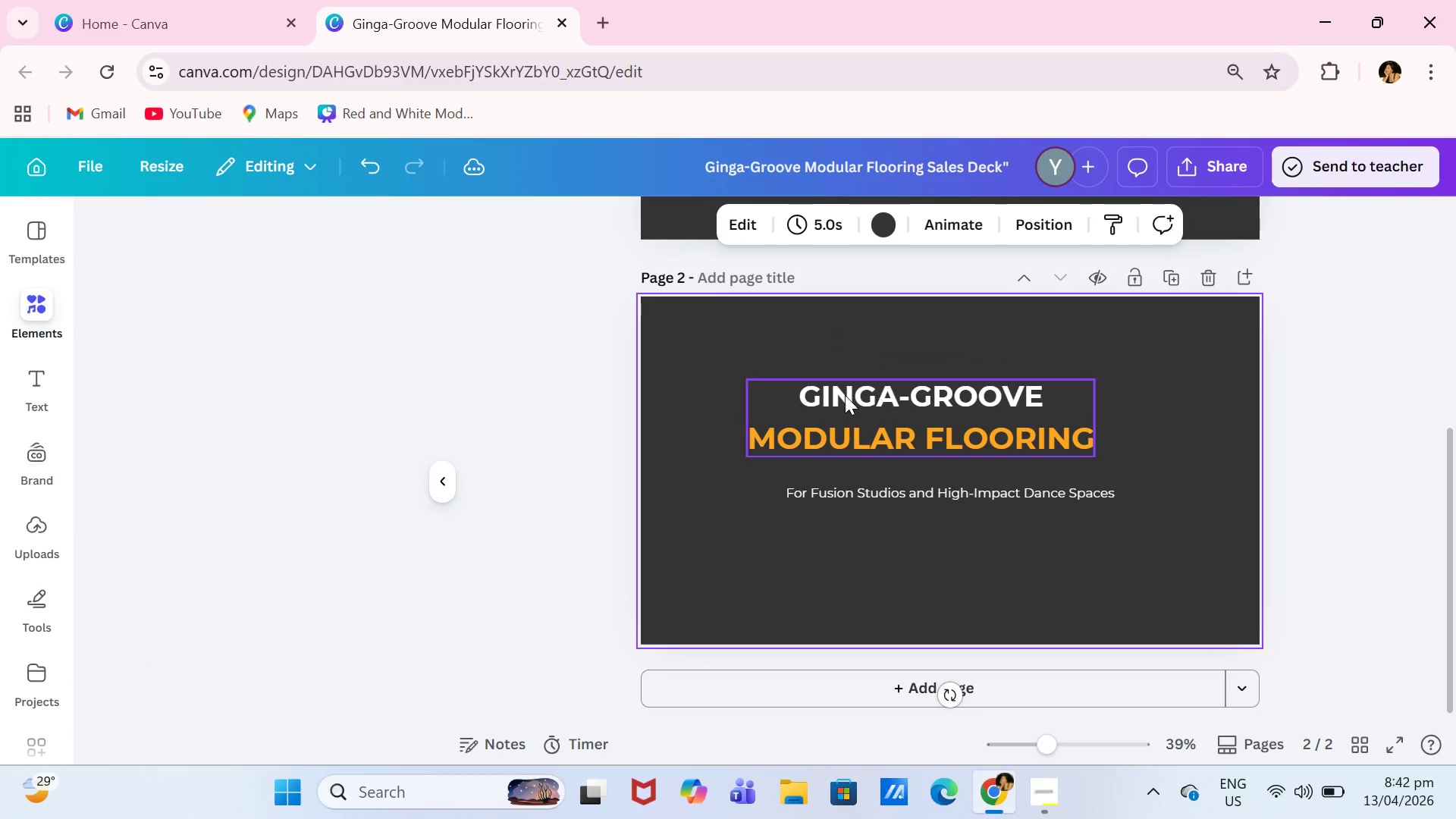 
triple_click([832, 394])
 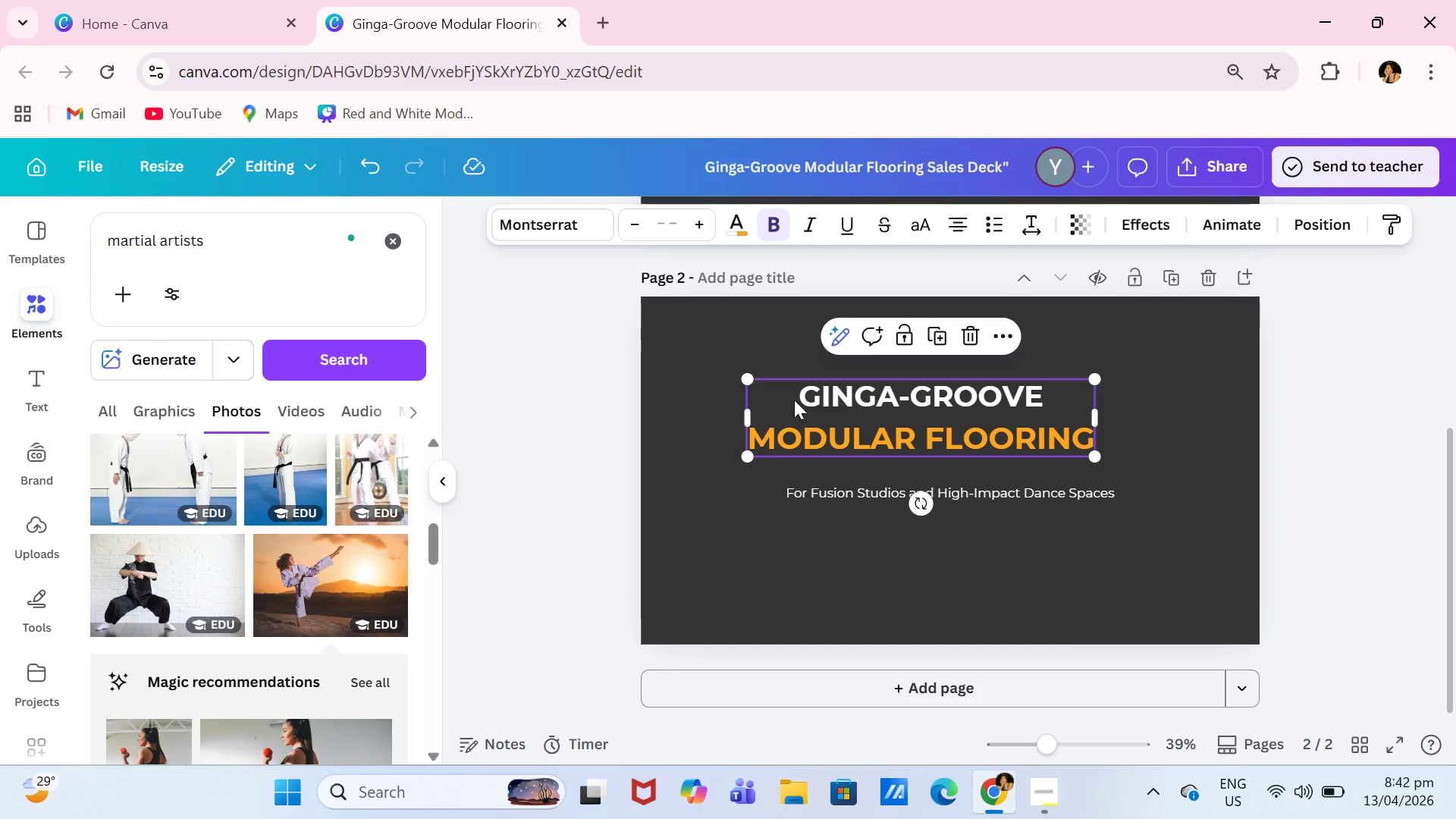 
left_click_drag(start_coordinate=[794, 400], to_coordinate=[880, 400])
 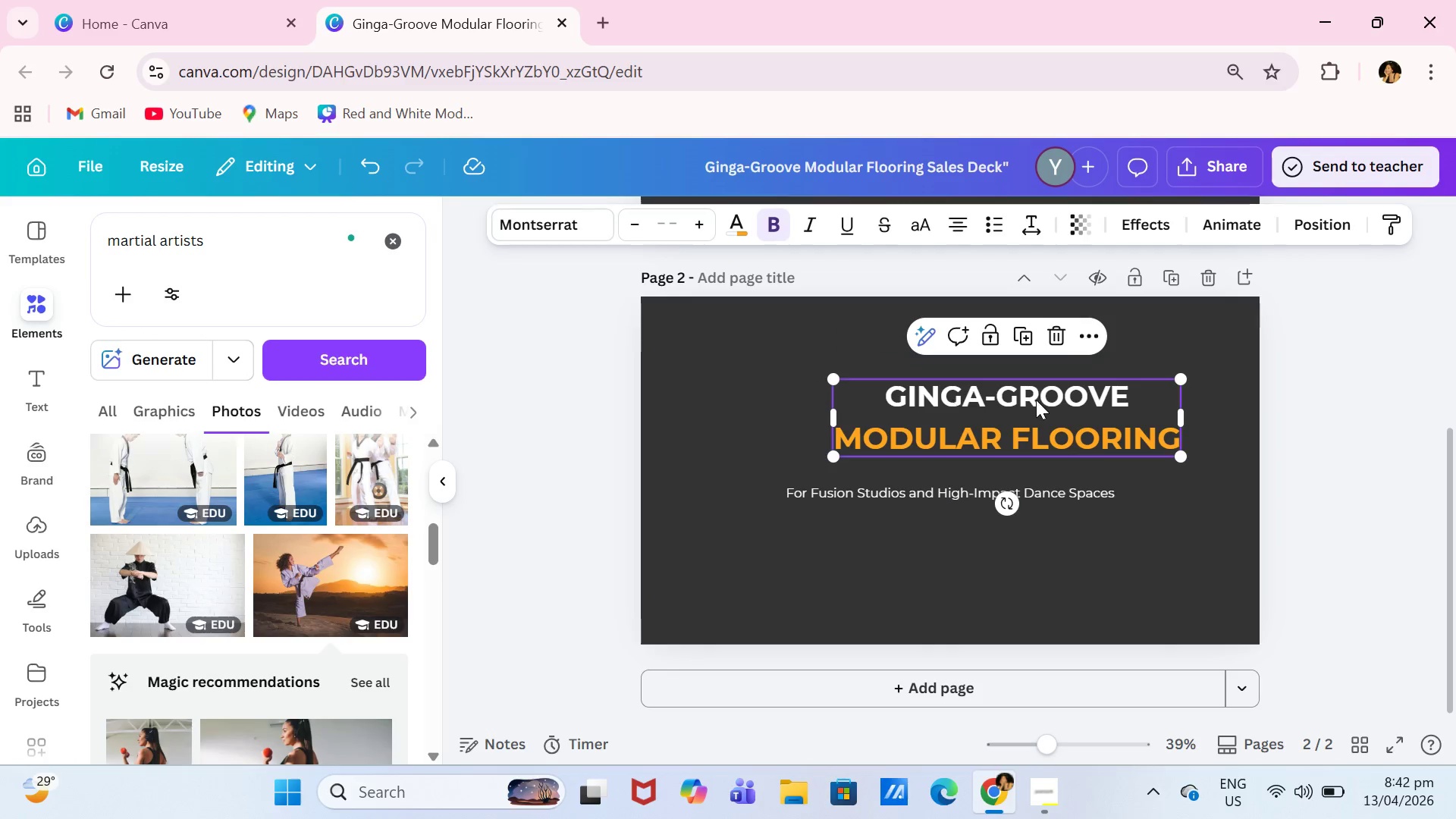 
left_click_drag(start_coordinate=[1037, 400], to_coordinate=[937, 400])
 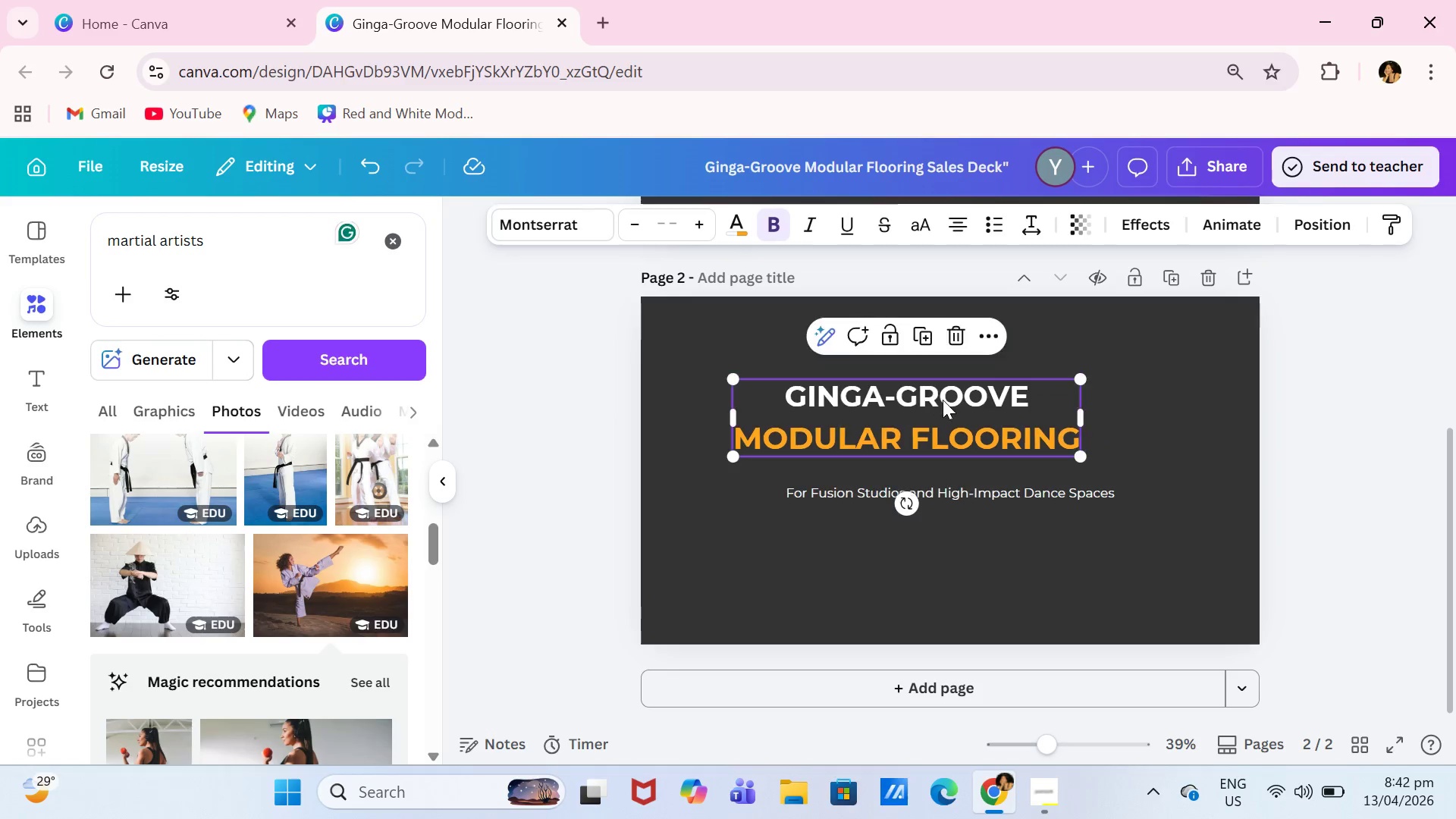 
triple_click([943, 400])
 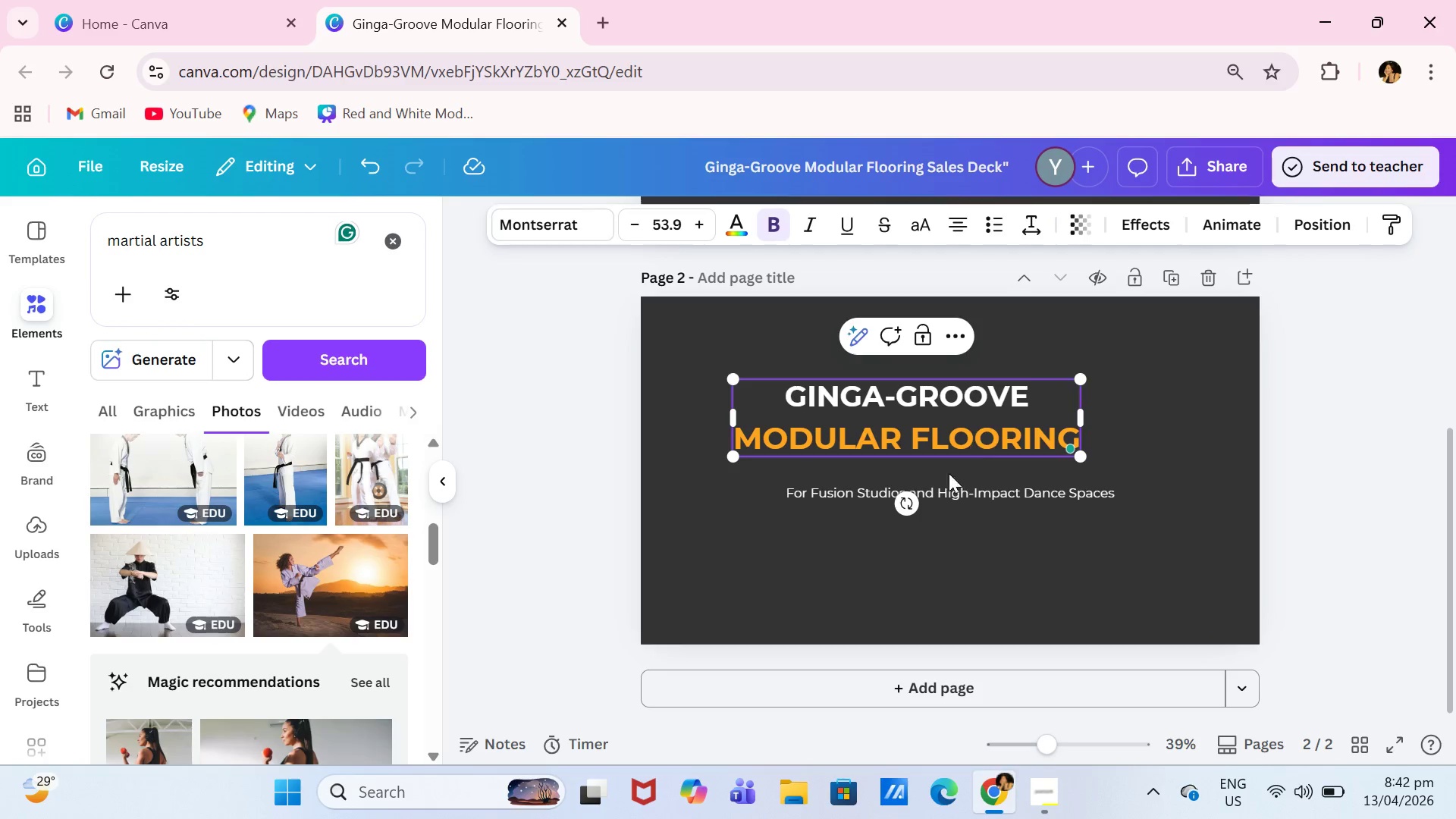 
left_click_drag(start_coordinate=[978, 447], to_coordinate=[918, 457])
 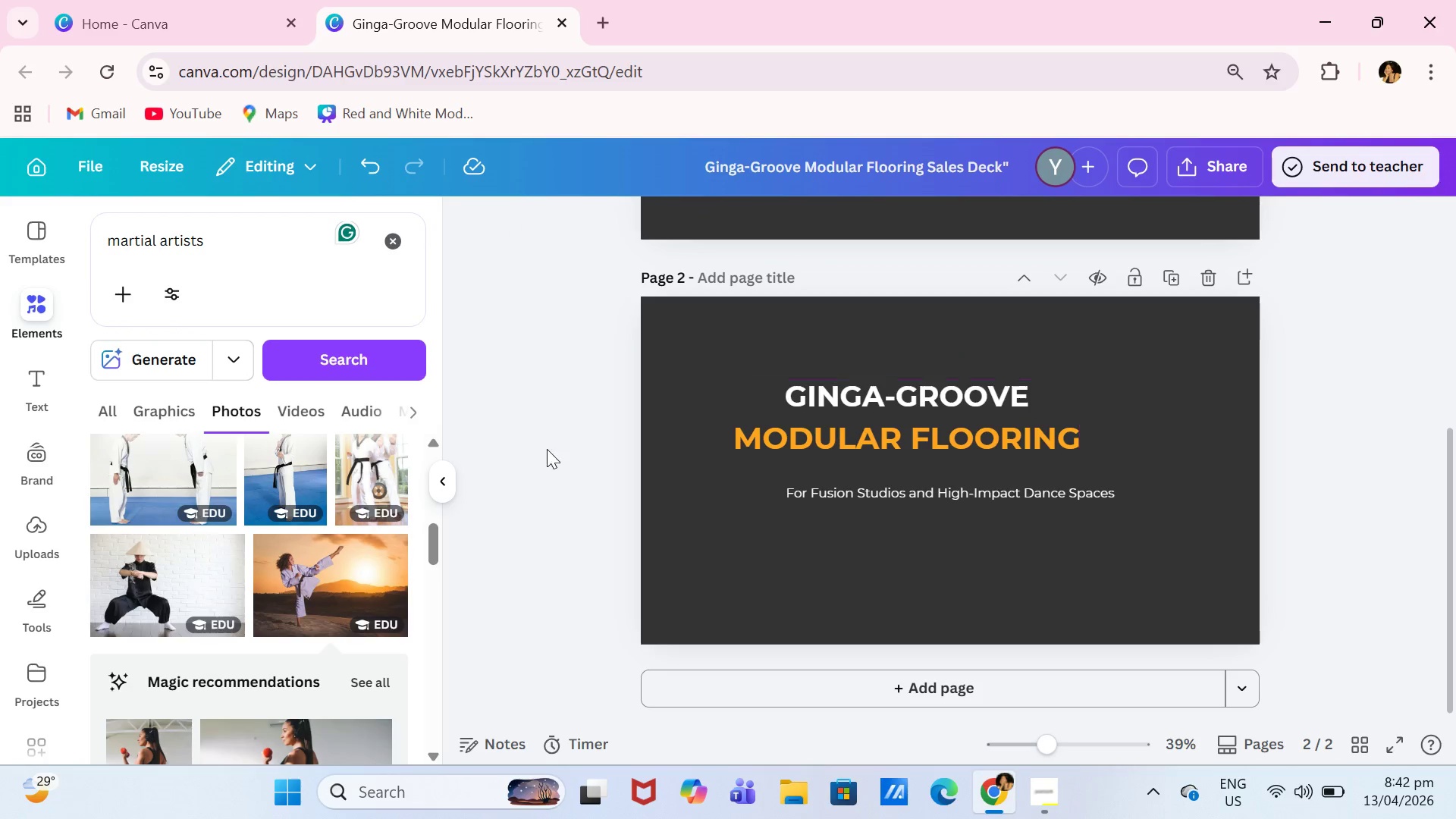 
left_click_drag(start_coordinate=[255, 247], to_coordinate=[87, 227])
 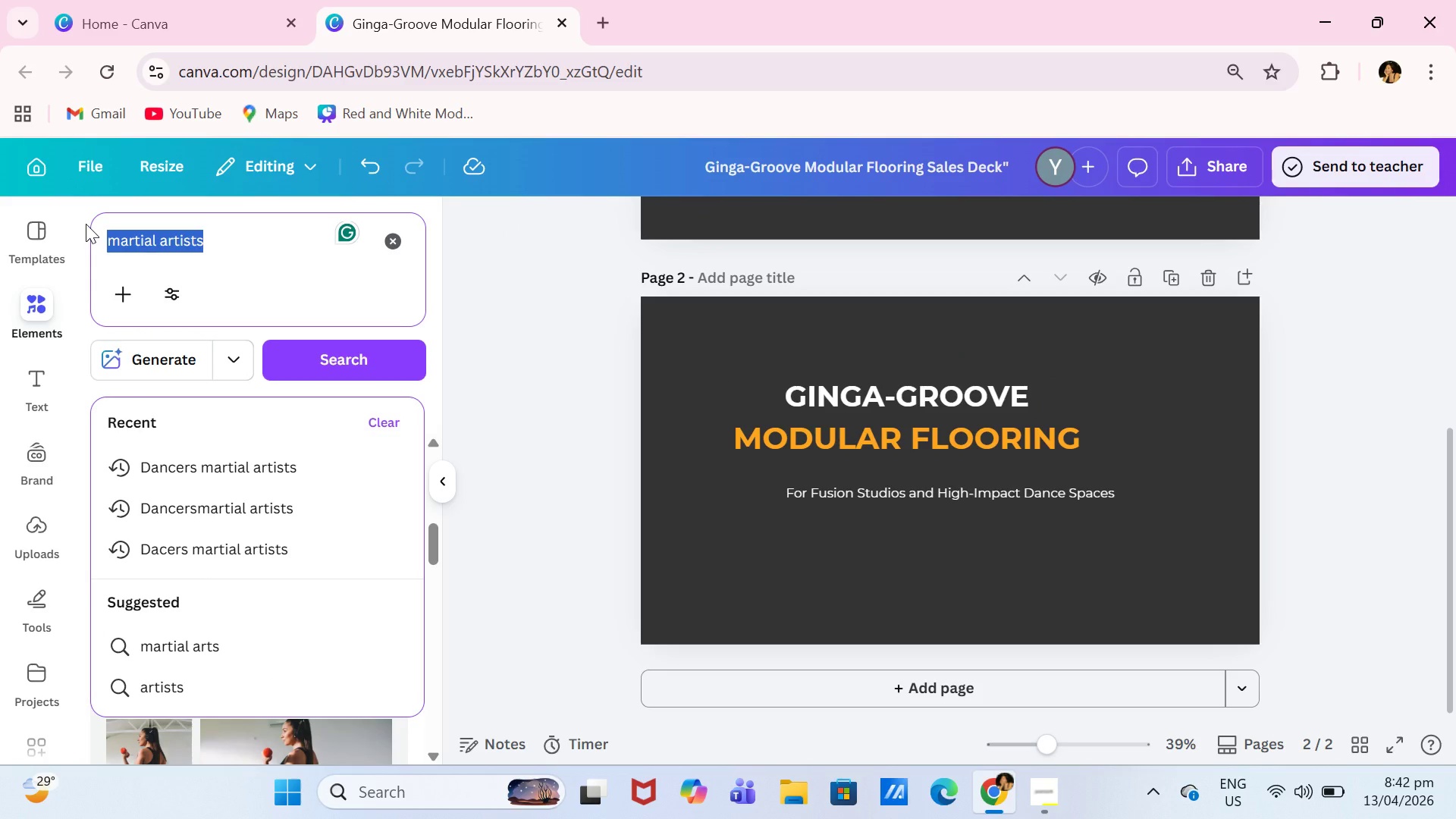 
type(COLORFUL BACKGRUND)
 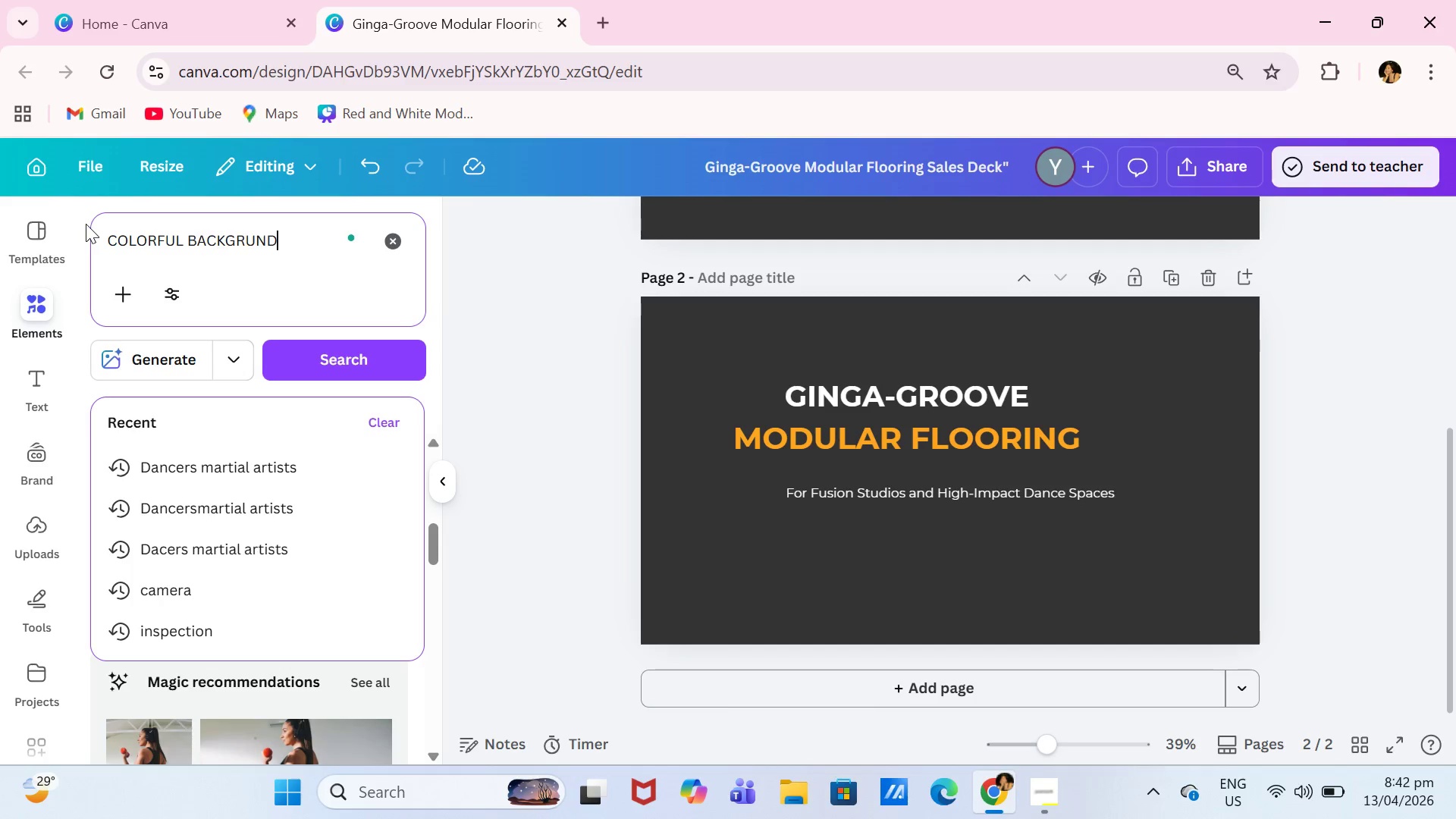 
key(Enter)
 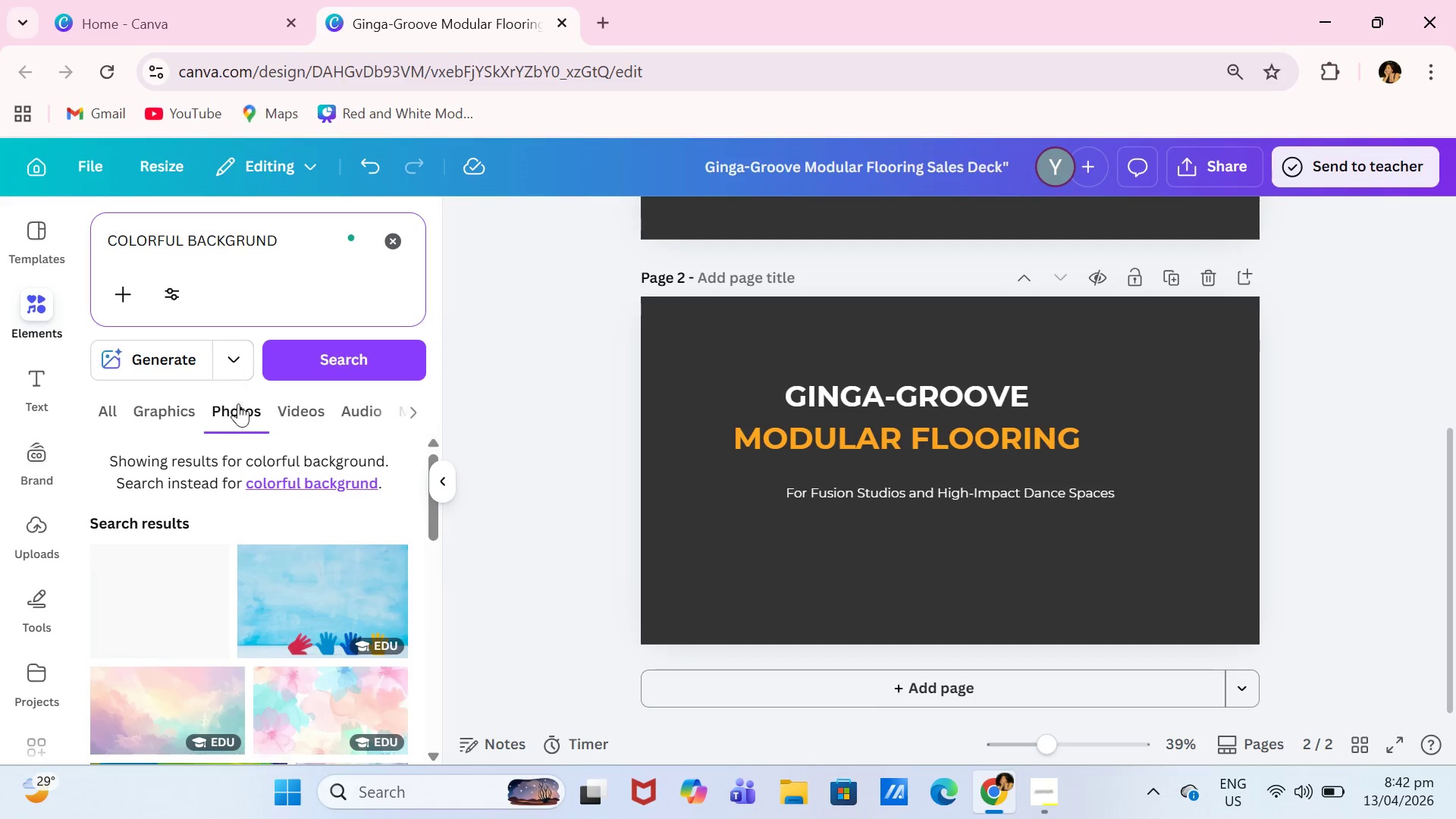 
scroll: coordinate [306, 592], scroll_direction: down, amount: 4.0
 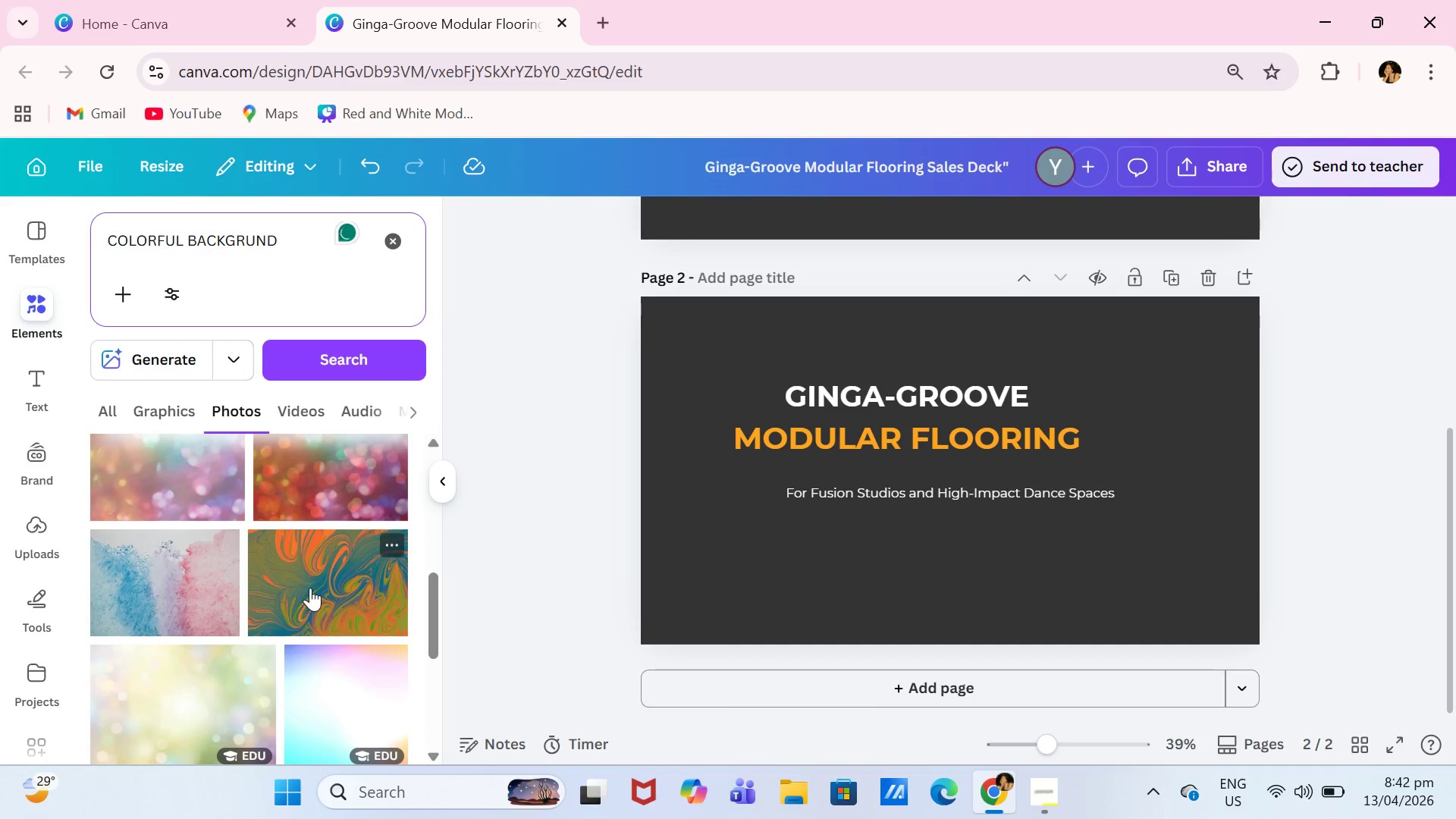 
scroll: coordinate [310, 588], scroll_direction: up, amount: 2.0
 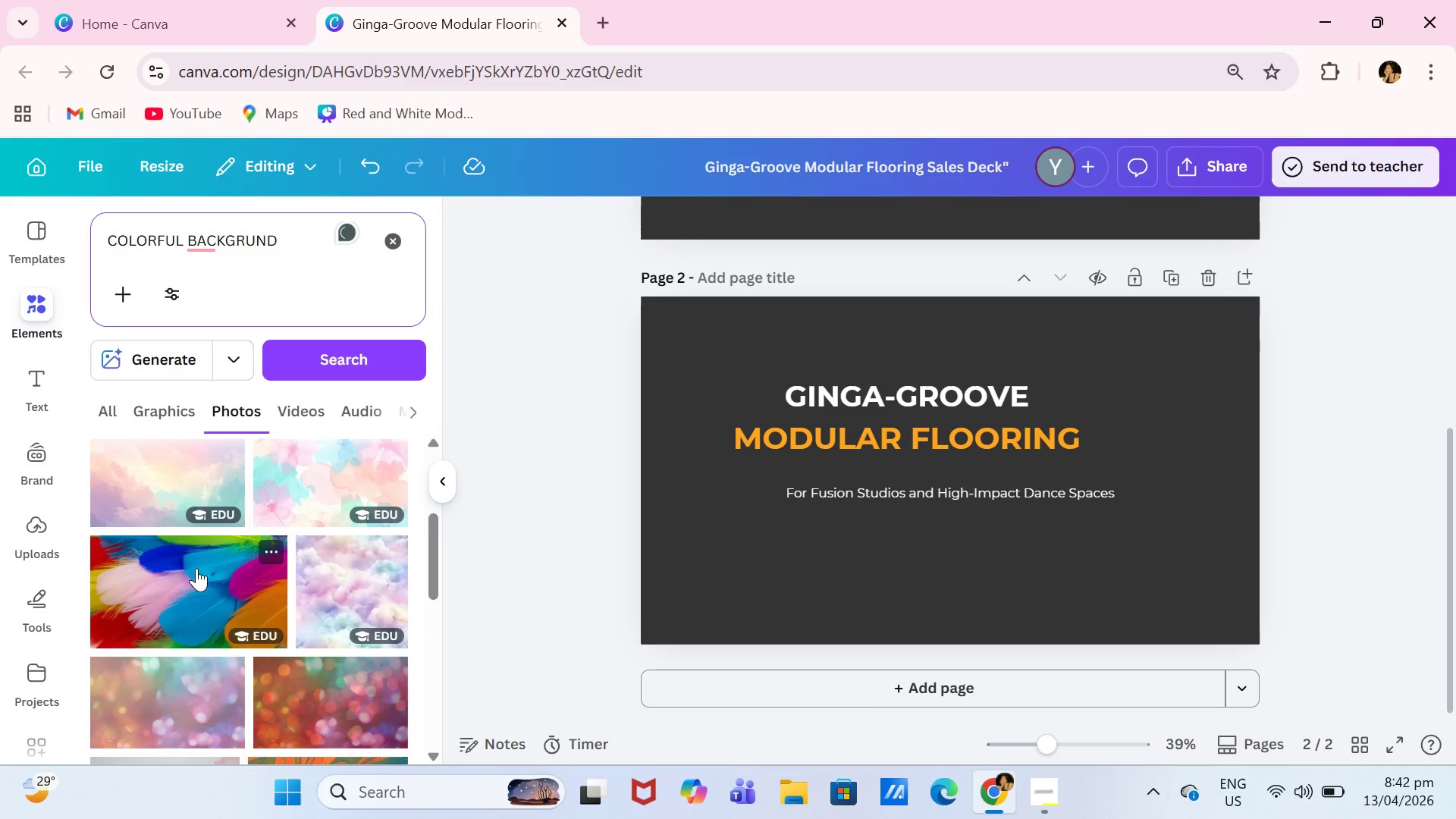 
scroll: coordinate [371, 560], scroll_direction: down, amount: 4.0
 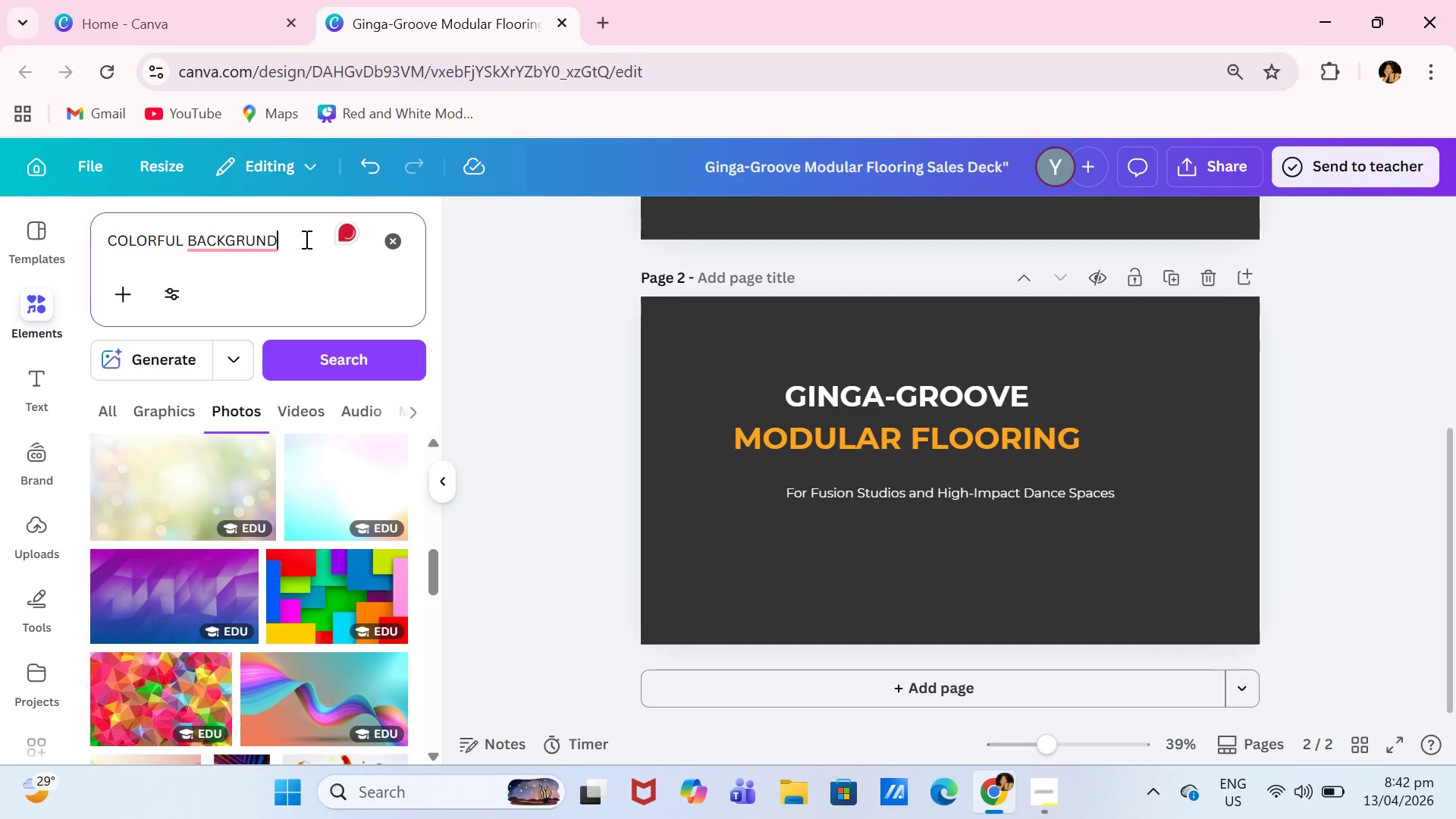 
key(Backspace)
key(Backspace)
key(Backspace)
key(Backspace)
key(Backspace)
type(GROUND)
 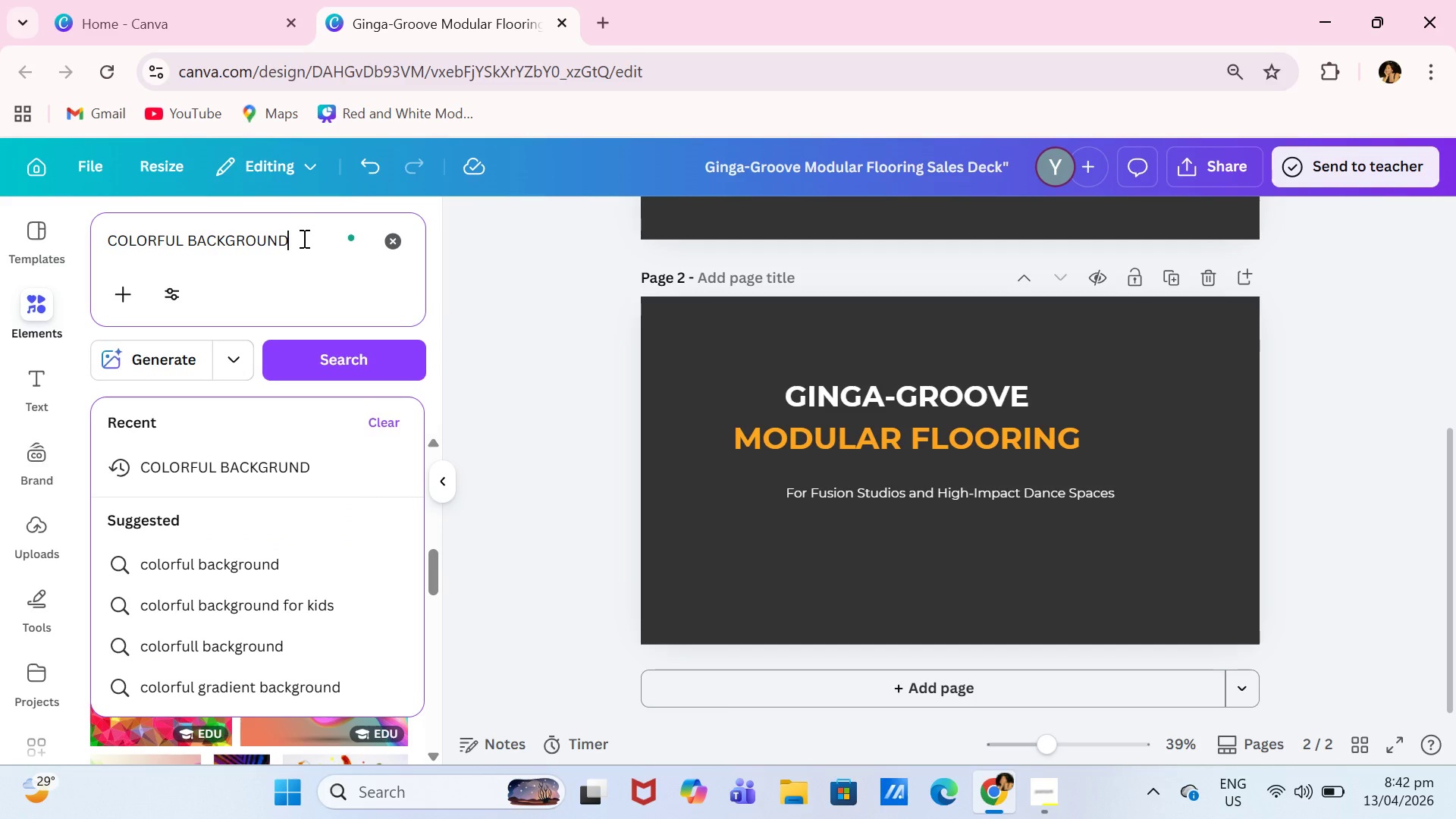 
key(Enter)
 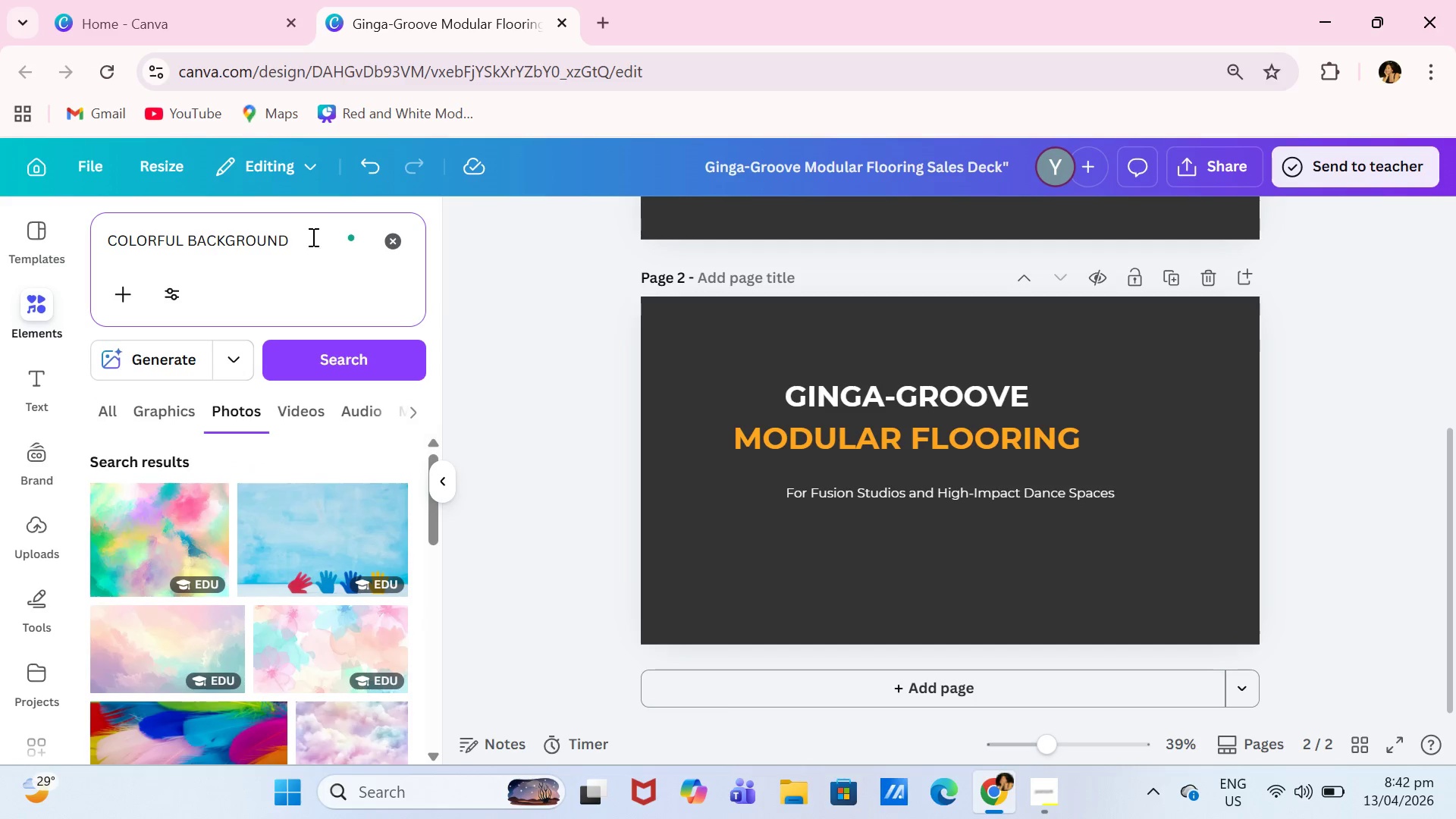 
scroll: coordinate [323, 504], scroll_direction: down, amount: 5.0
 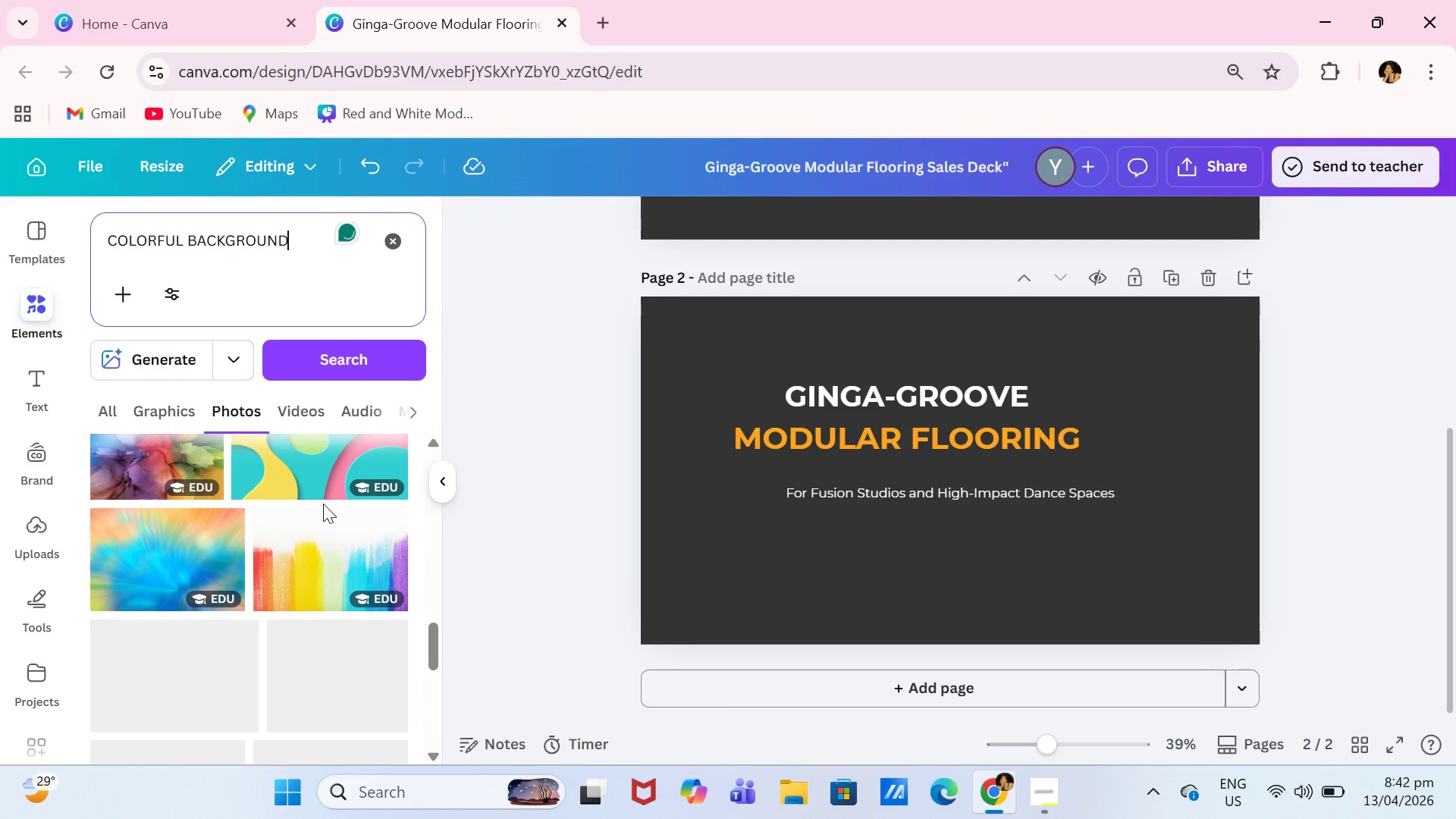 
scroll: coordinate [323, 504], scroll_direction: up, amount: 1.0
 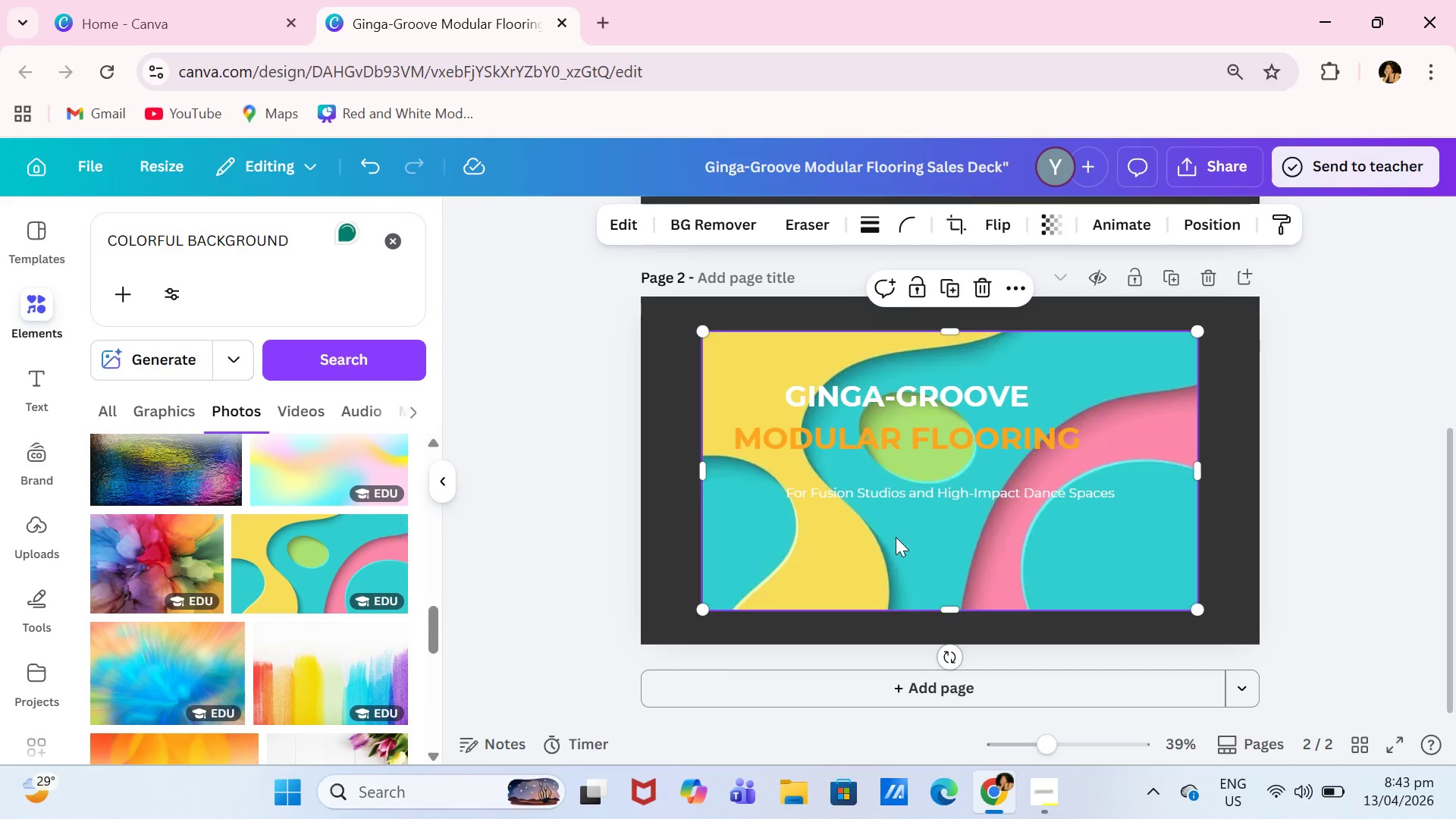 
scroll: coordinate [119, 637], scroll_direction: down, amount: 1.0
 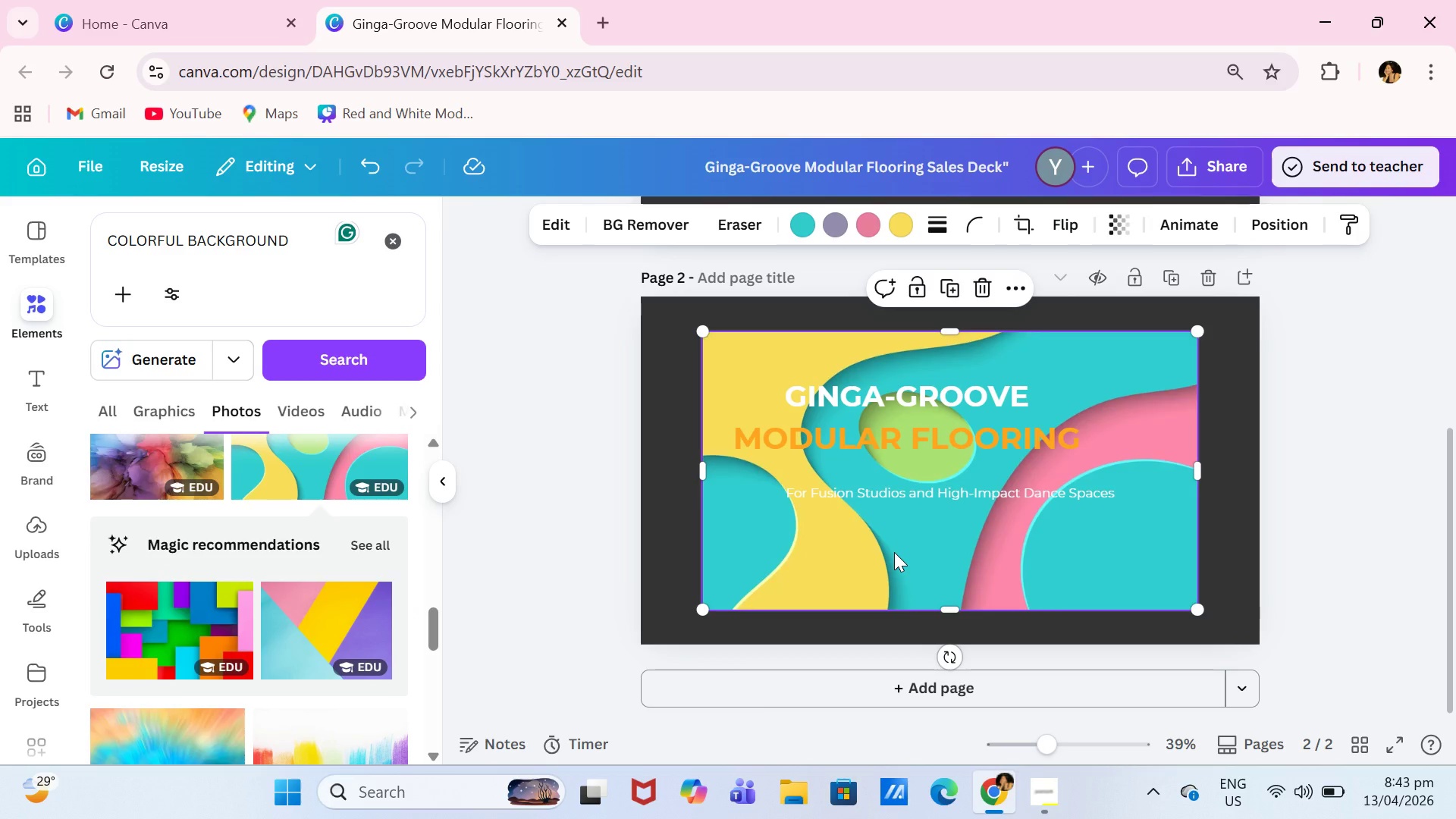 
left_click([908, 560])
 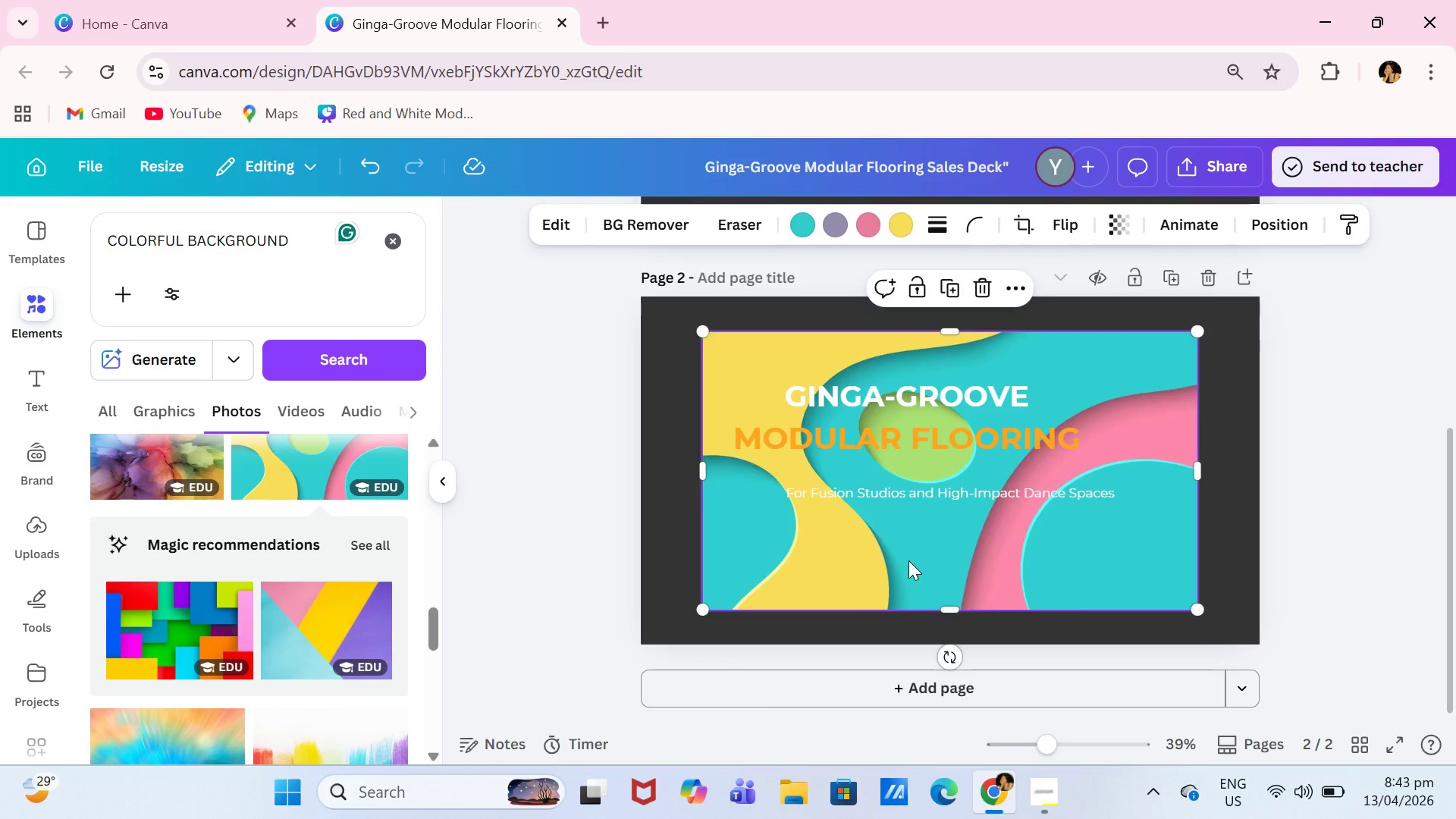 
key(Backspace)
 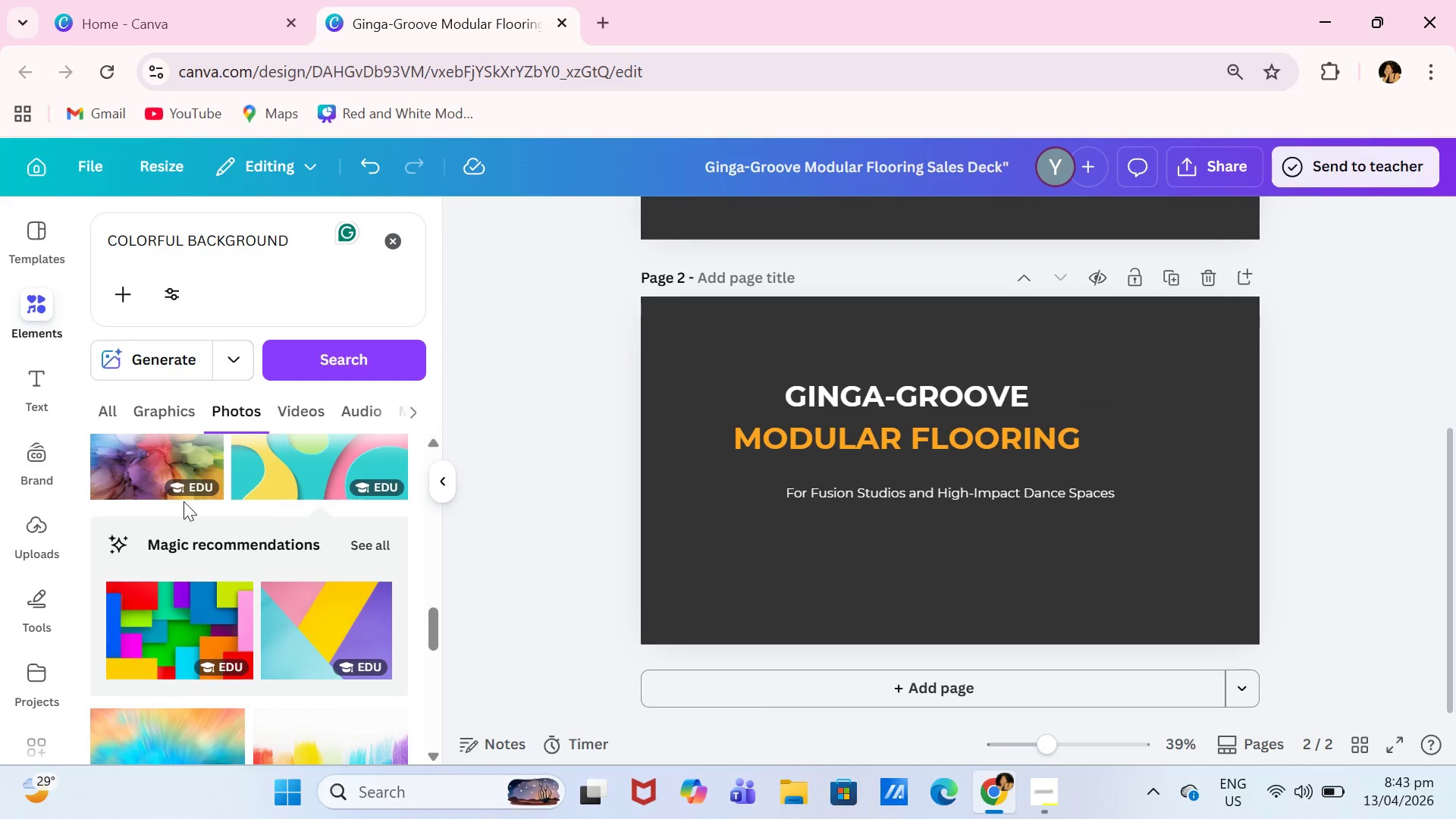 
scroll: coordinate [191, 514], scroll_direction: down, amount: 3.0
 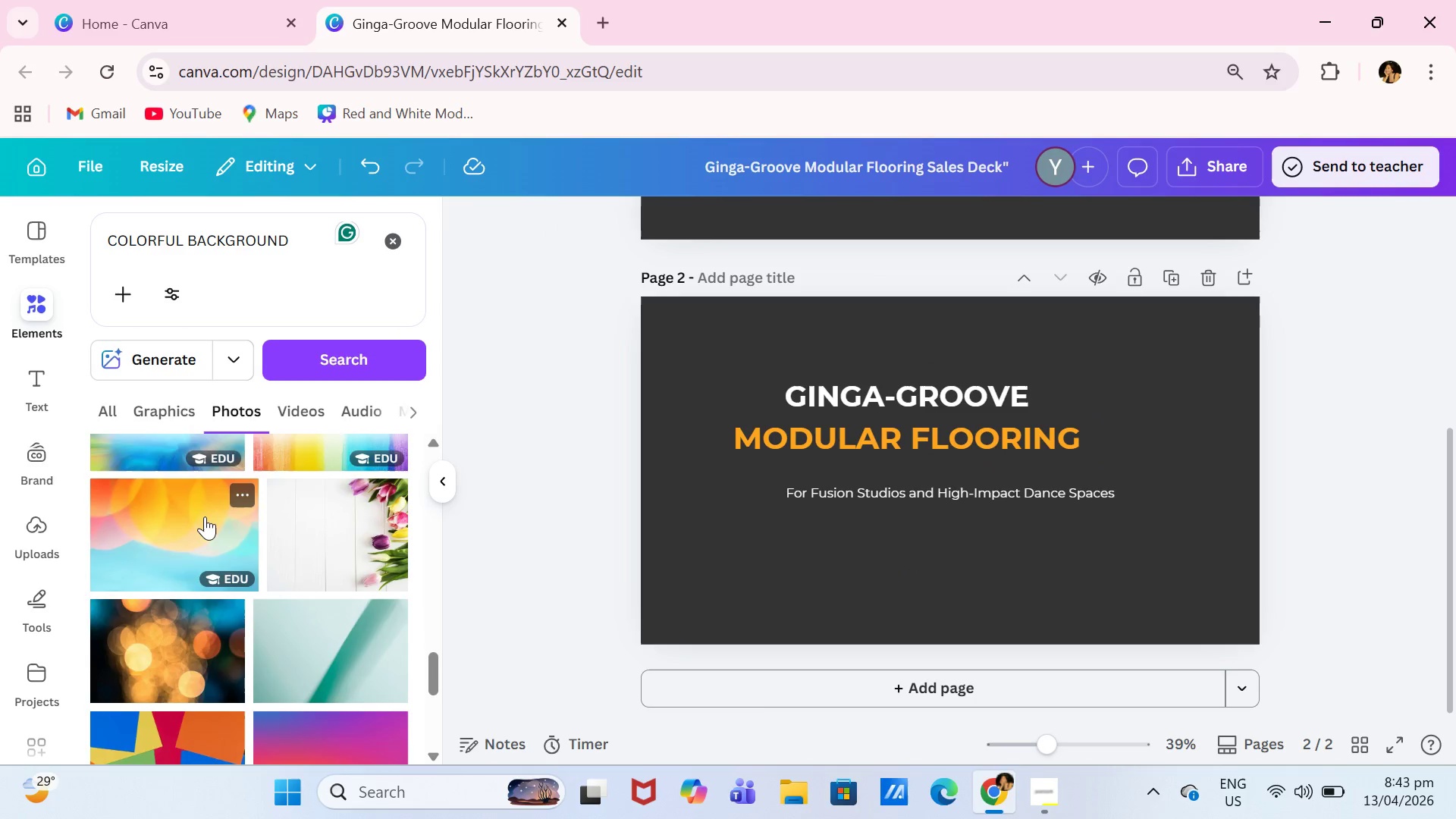 
scroll: coordinate [216, 500], scroll_direction: up, amount: 2.0
 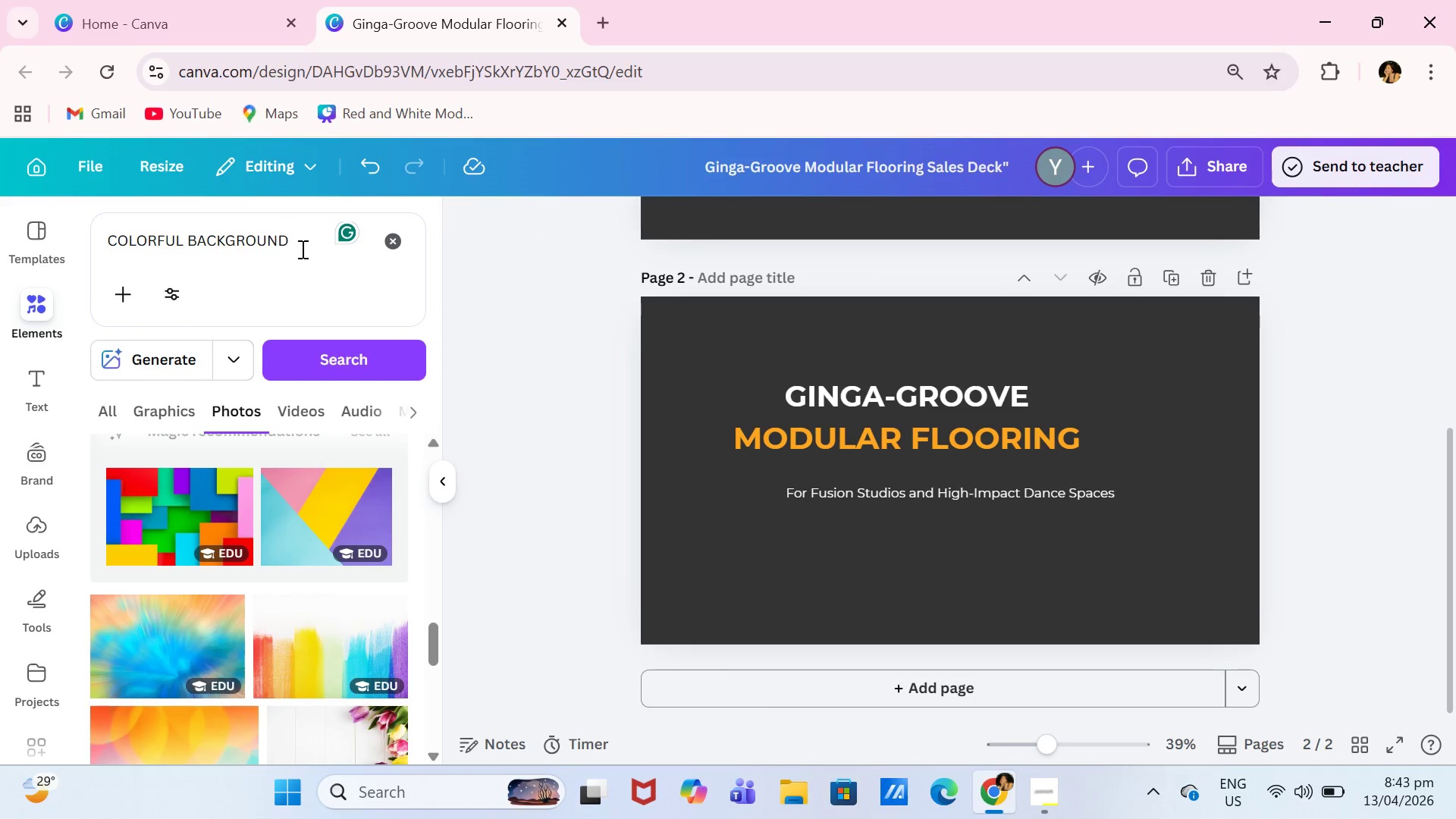 
left_click([305, 250])
 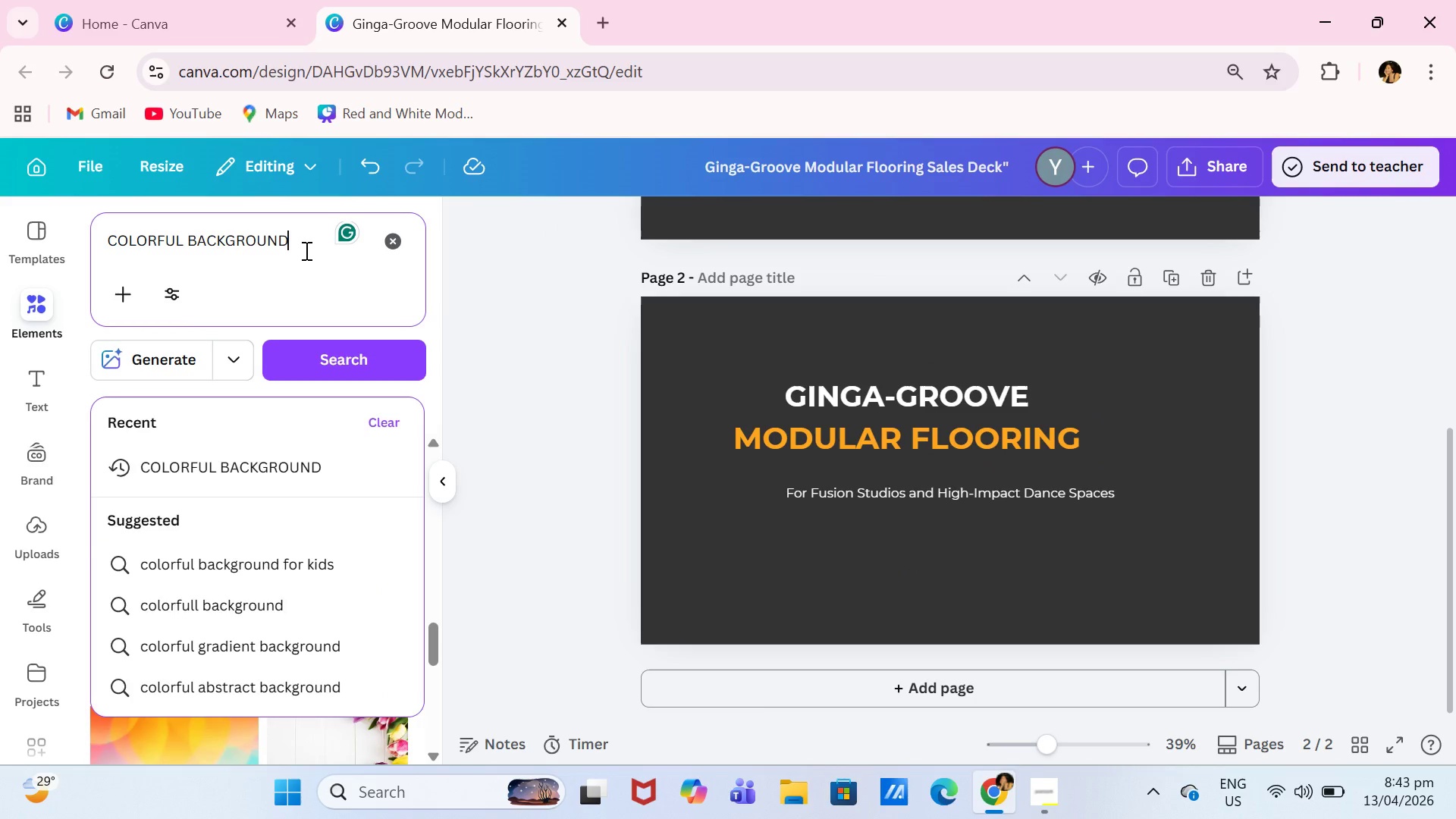 
type( PINT)
 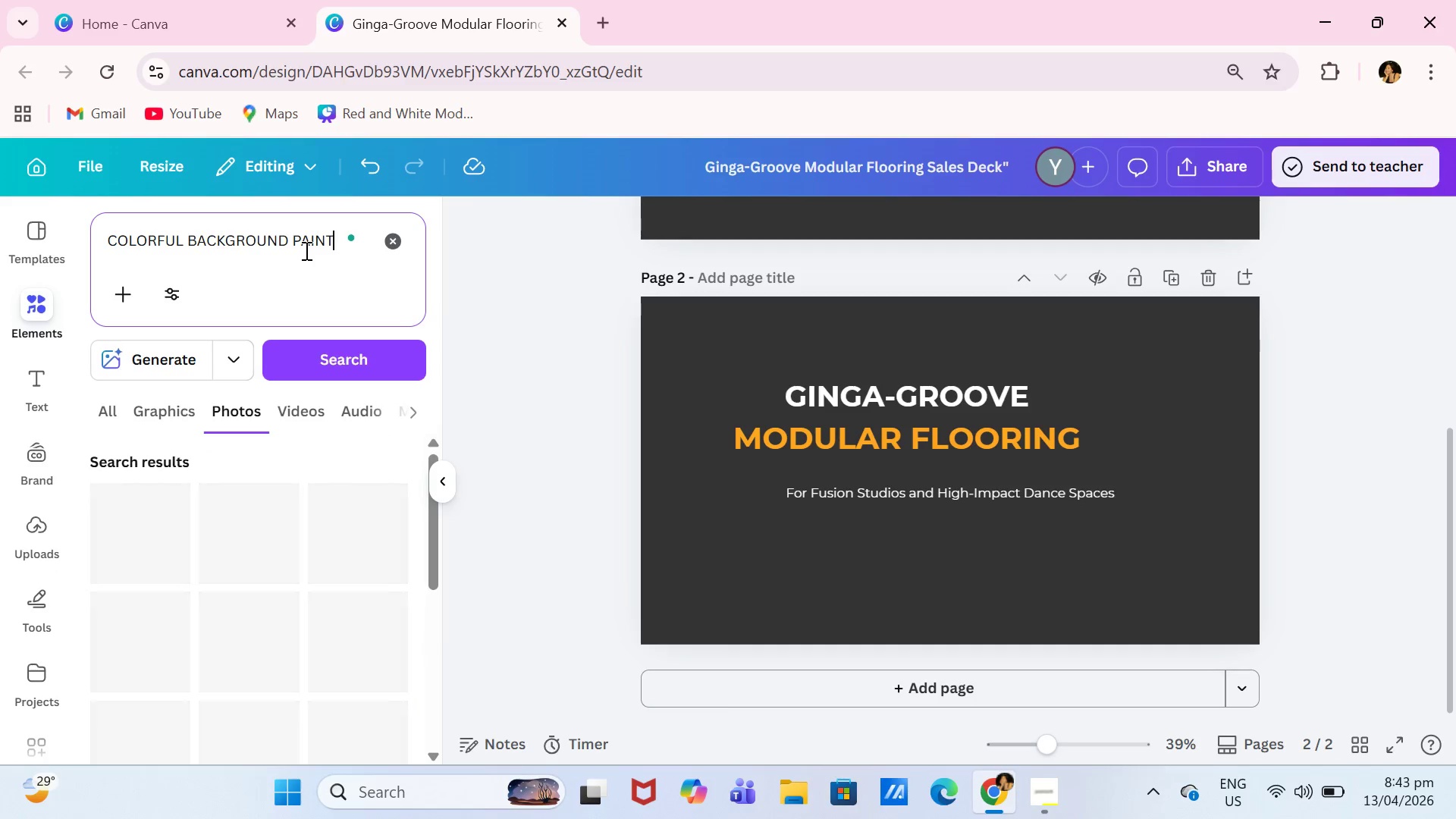 
key(Enter)
 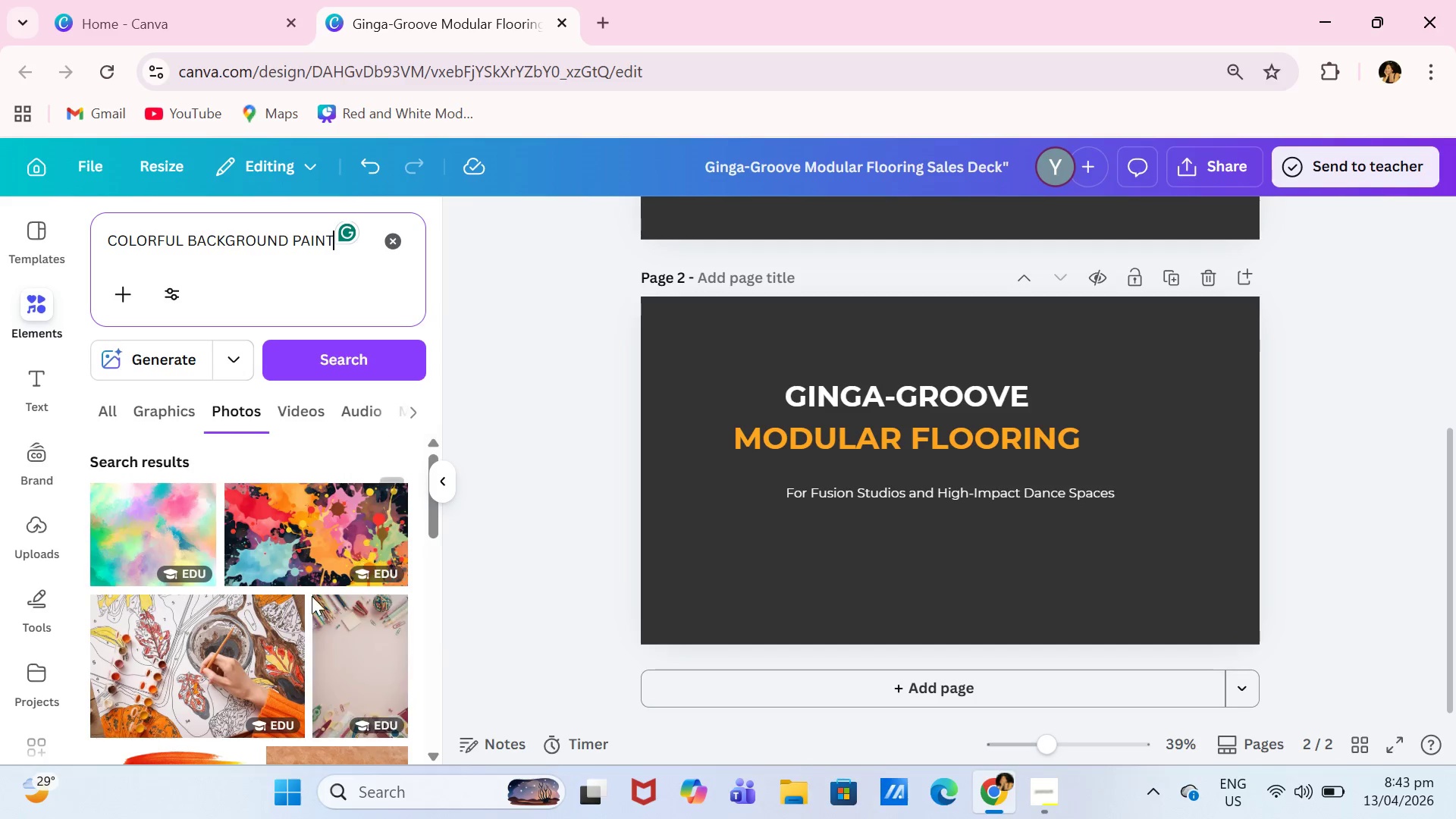 
scroll: coordinate [312, 595], scroll_direction: down, amount: 6.0
 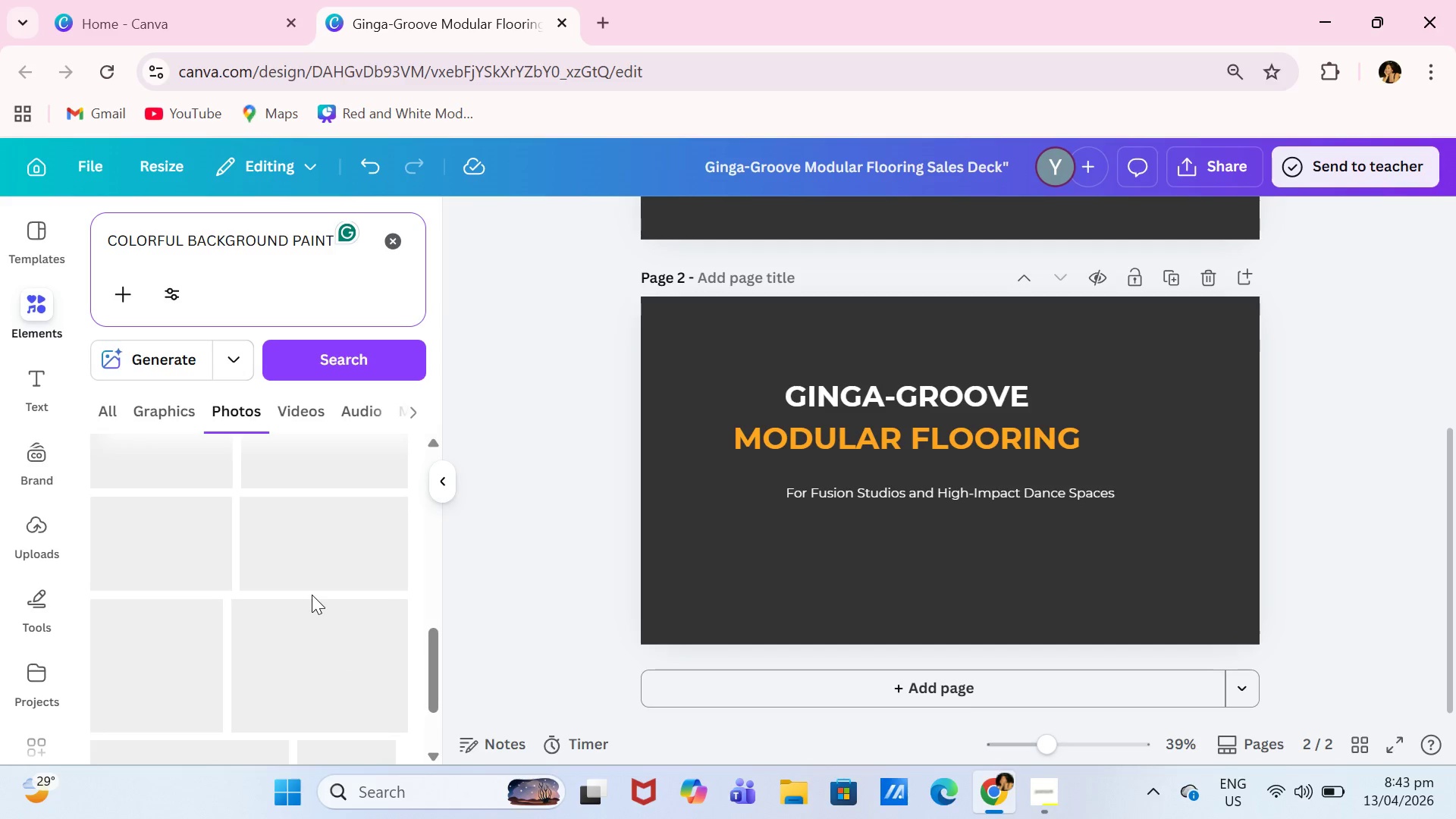 
scroll: coordinate [312, 595], scroll_direction: up, amount: 4.0
 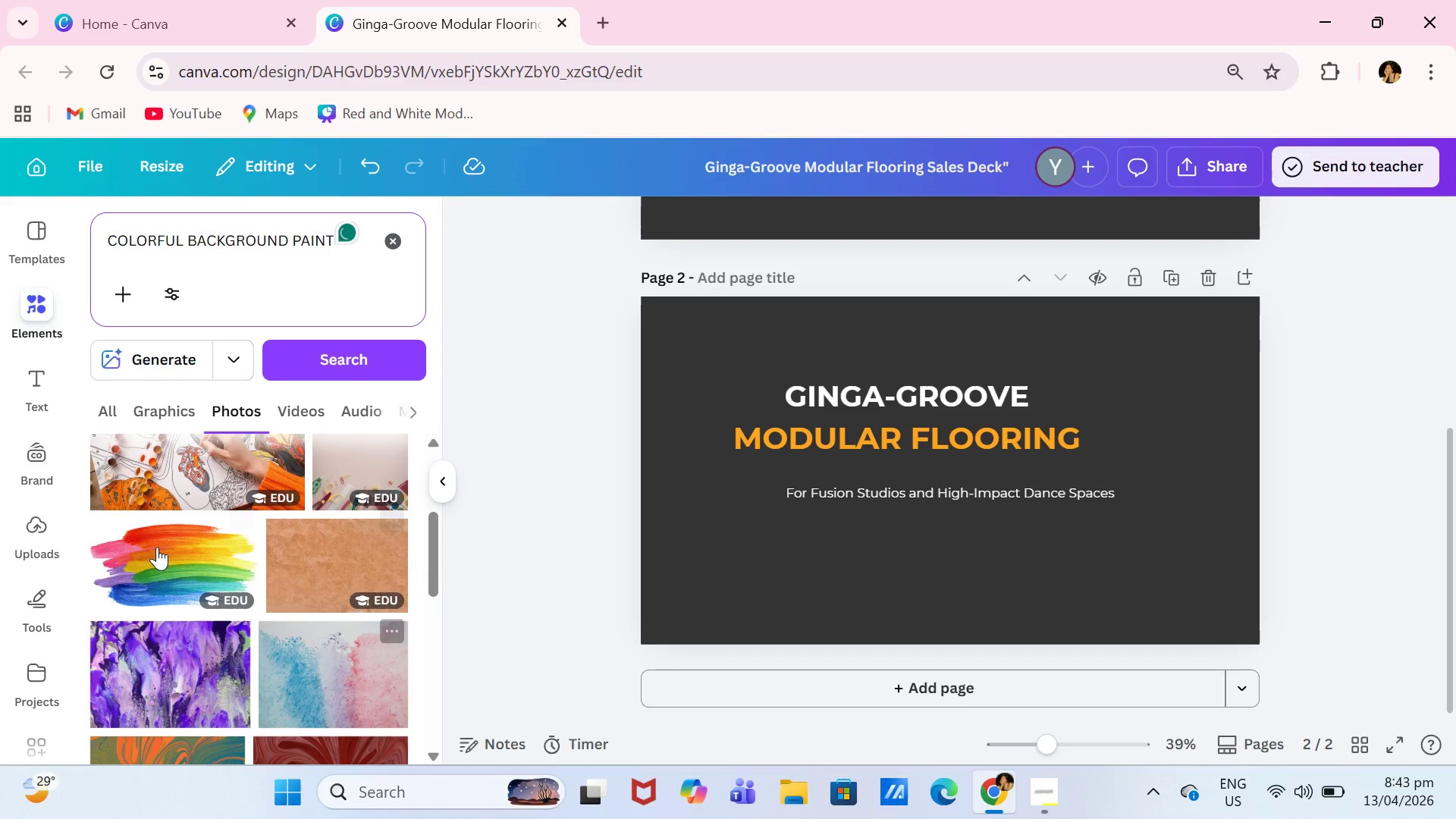 
left_click([157, 547])
 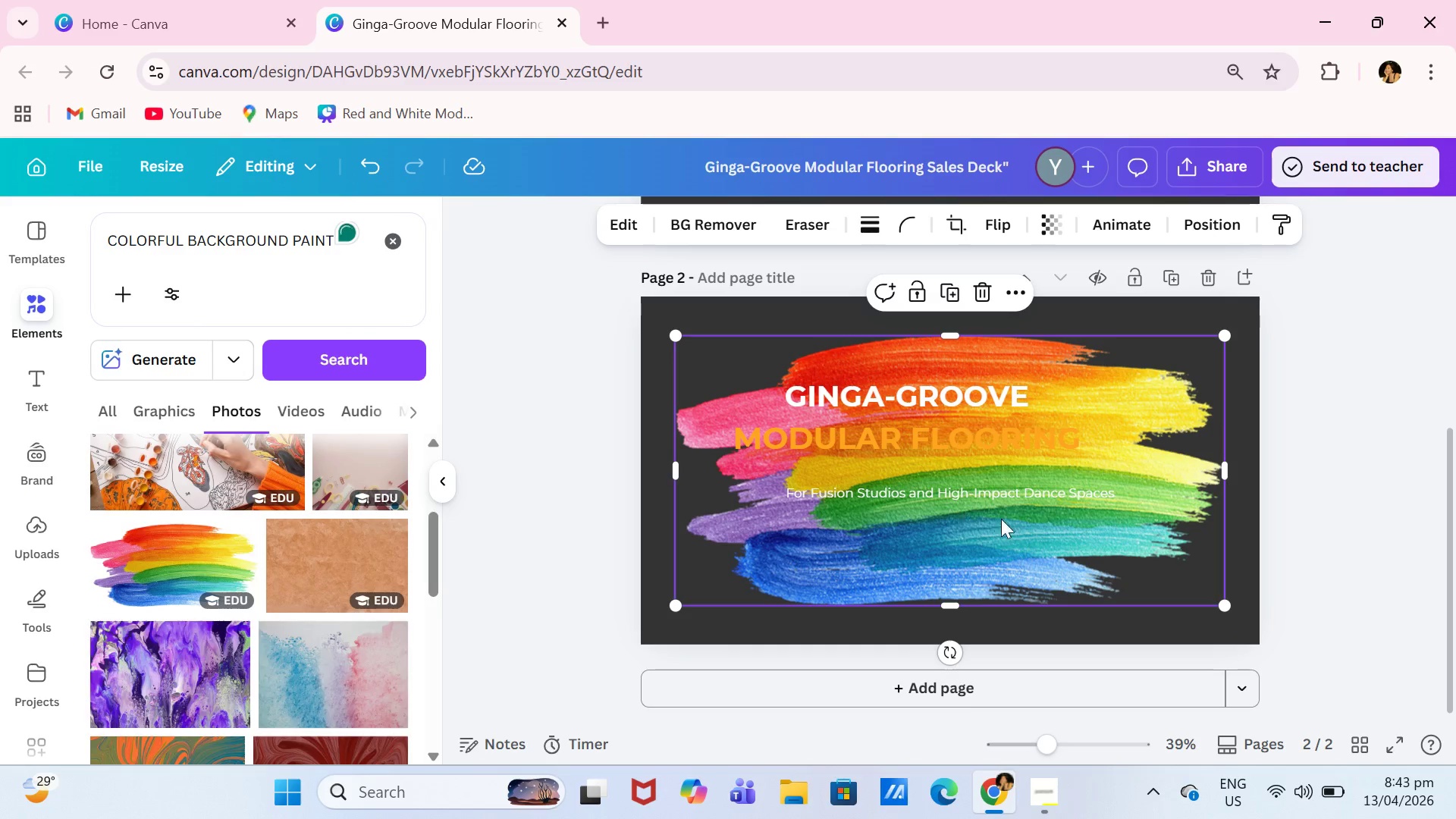 
left_click_drag(start_coordinate=[1009, 522], to_coordinate=[924, 475])
 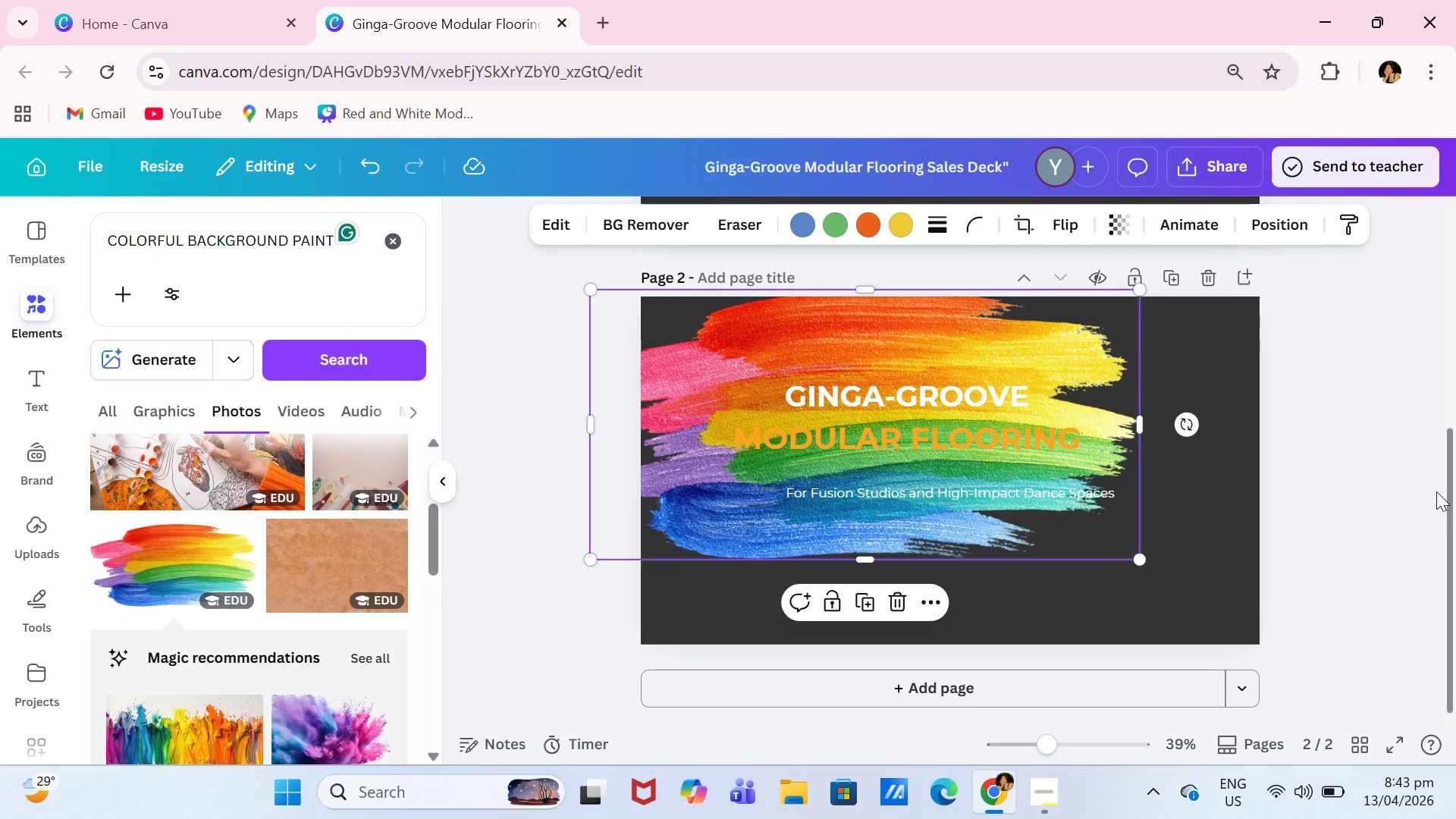 
left_click_drag(start_coordinate=[1185, 428], to_coordinate=[1196, 372])
 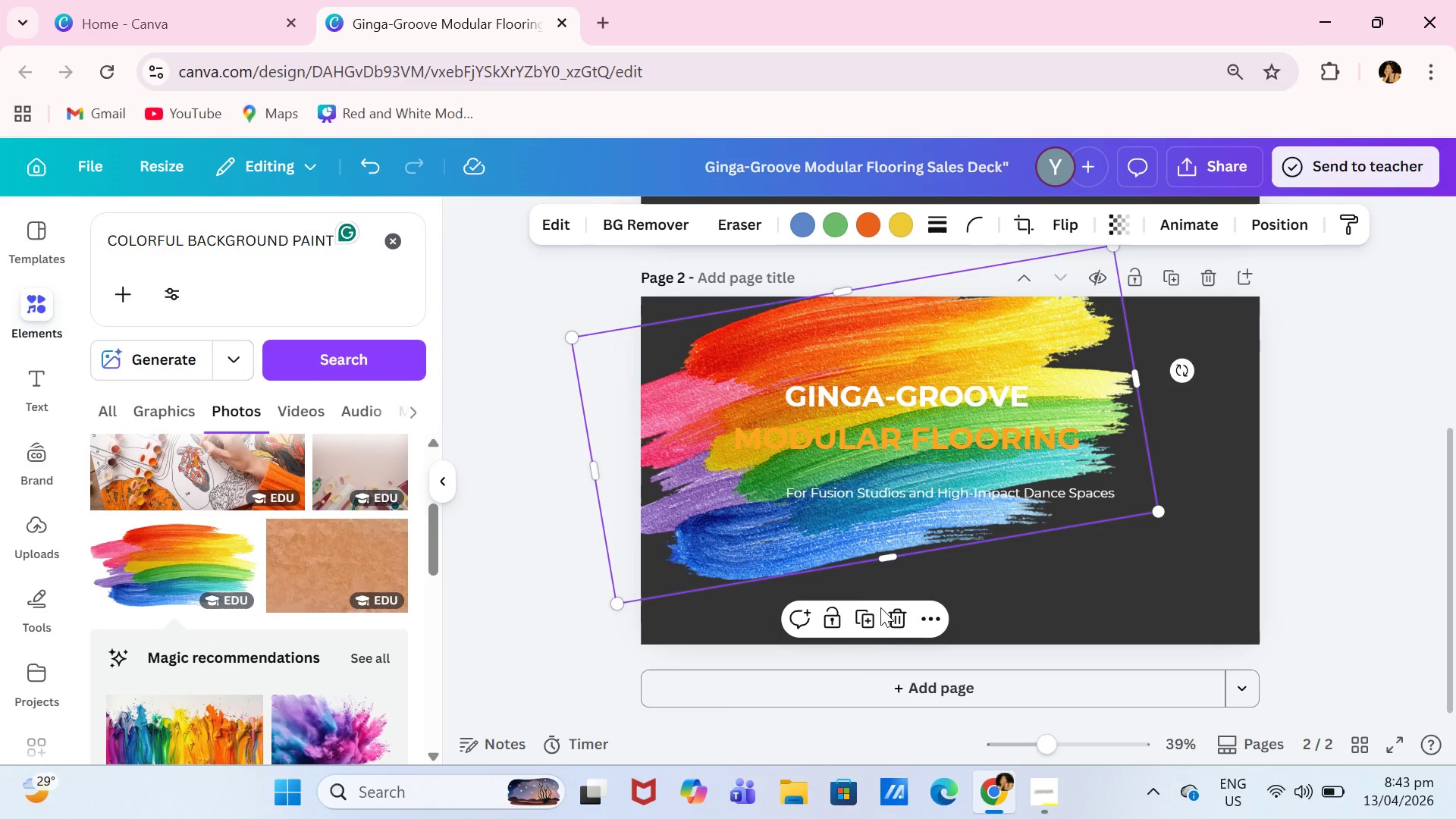 
left_click_drag(start_coordinate=[866, 538], to_coordinate=[1081, 628])
 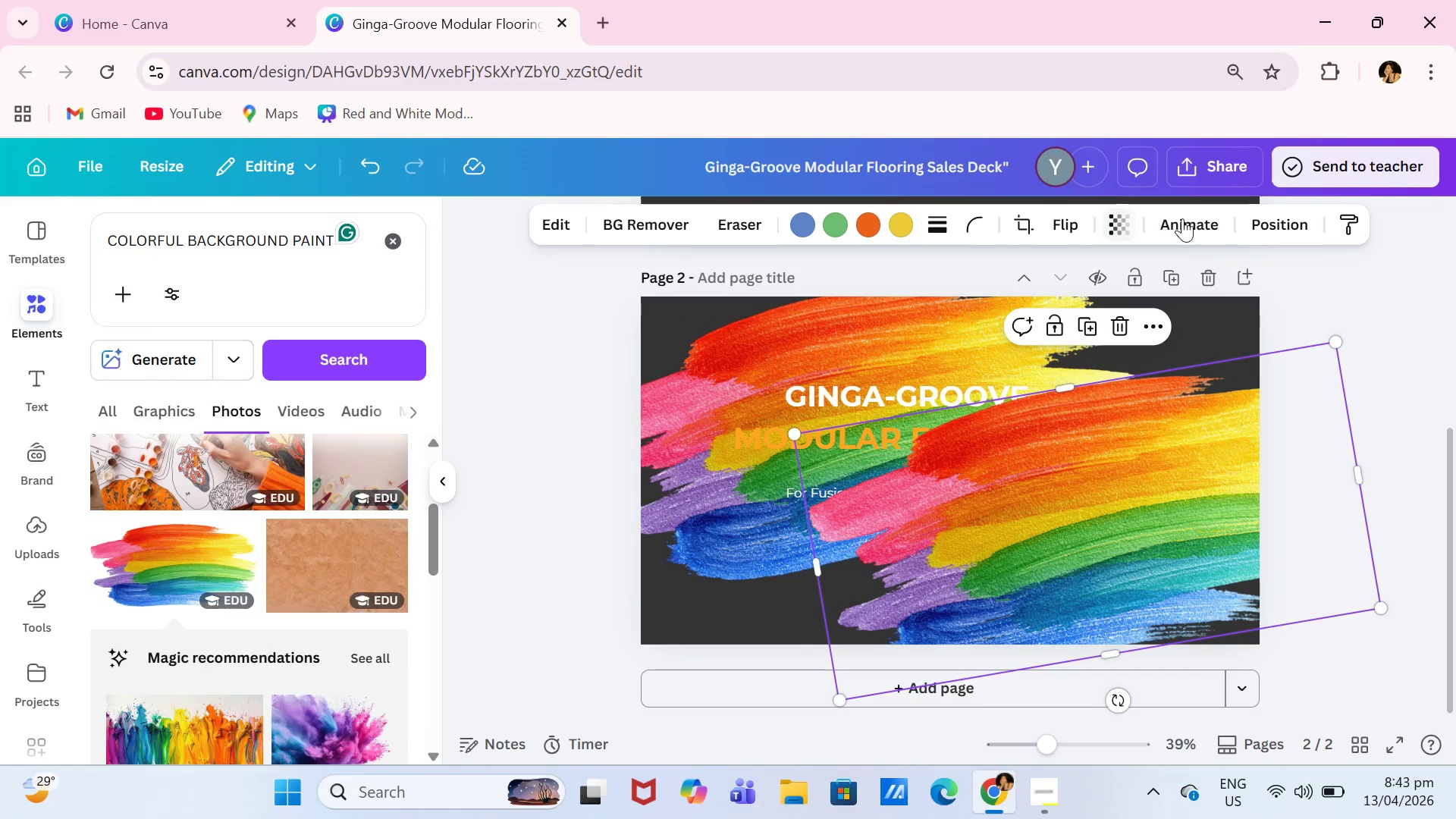 
left_click([1257, 229])
 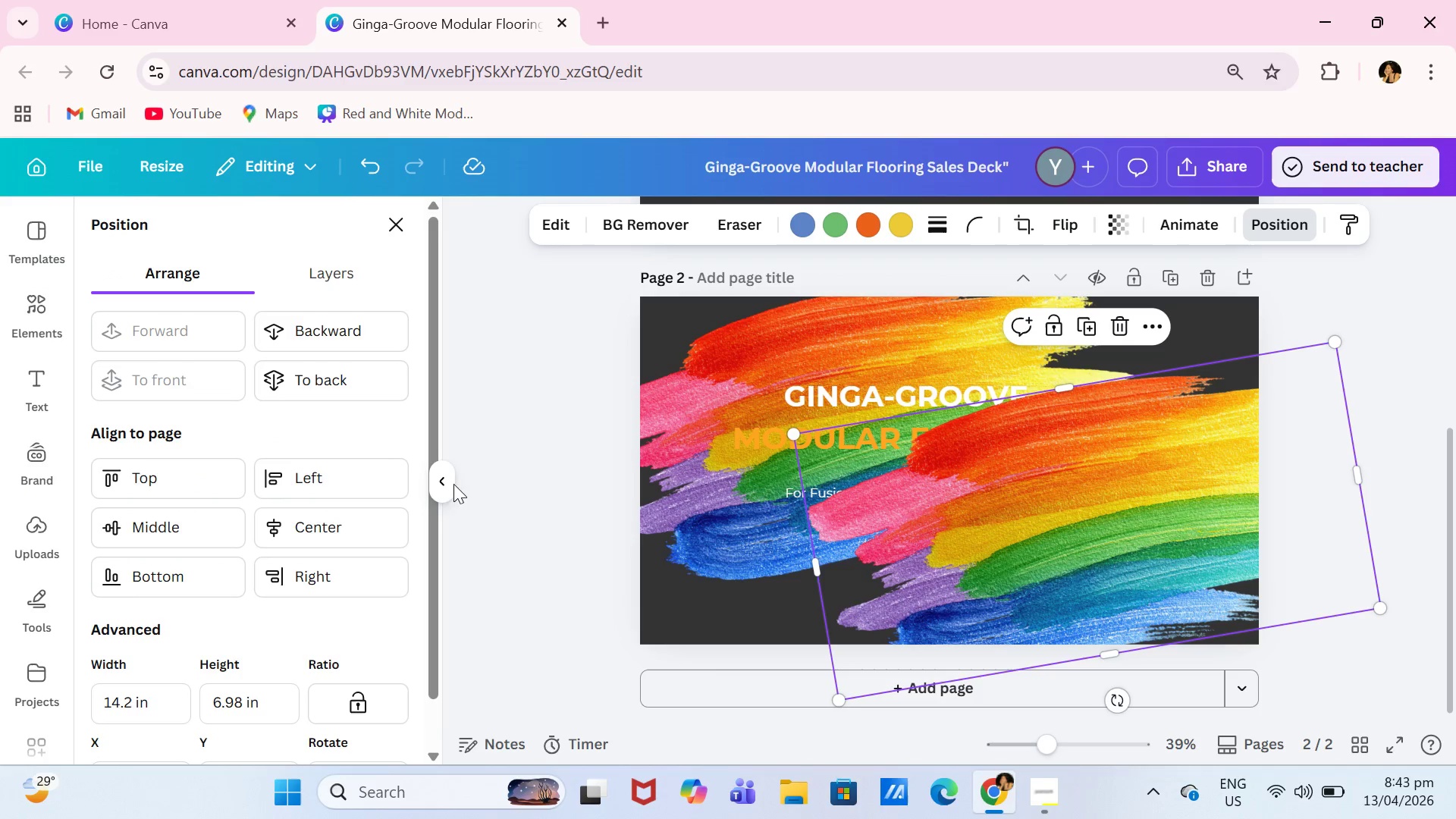 
left_click([359, 391])
 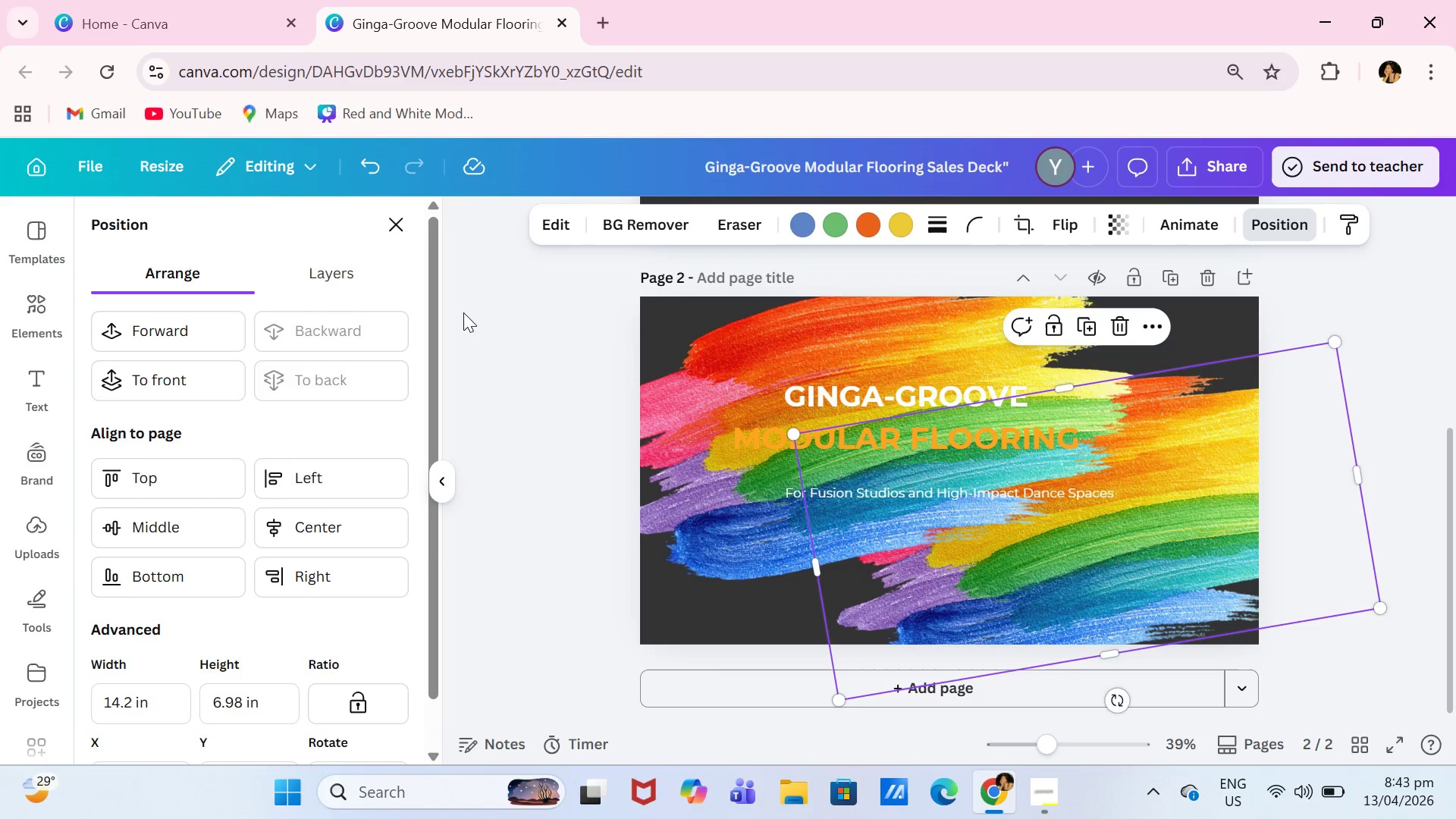 
left_click([403, 218])
 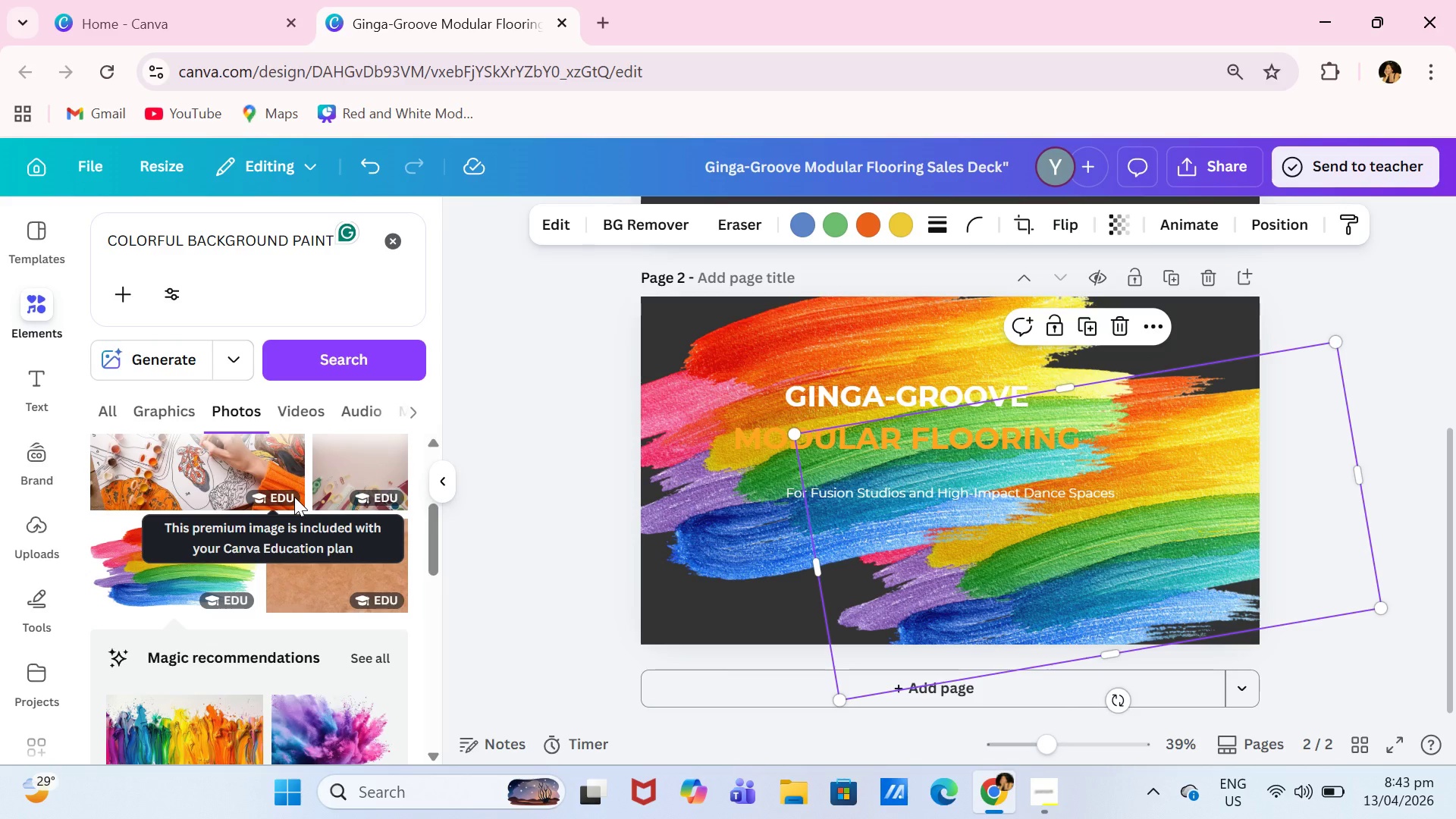 
wait(6.81)
 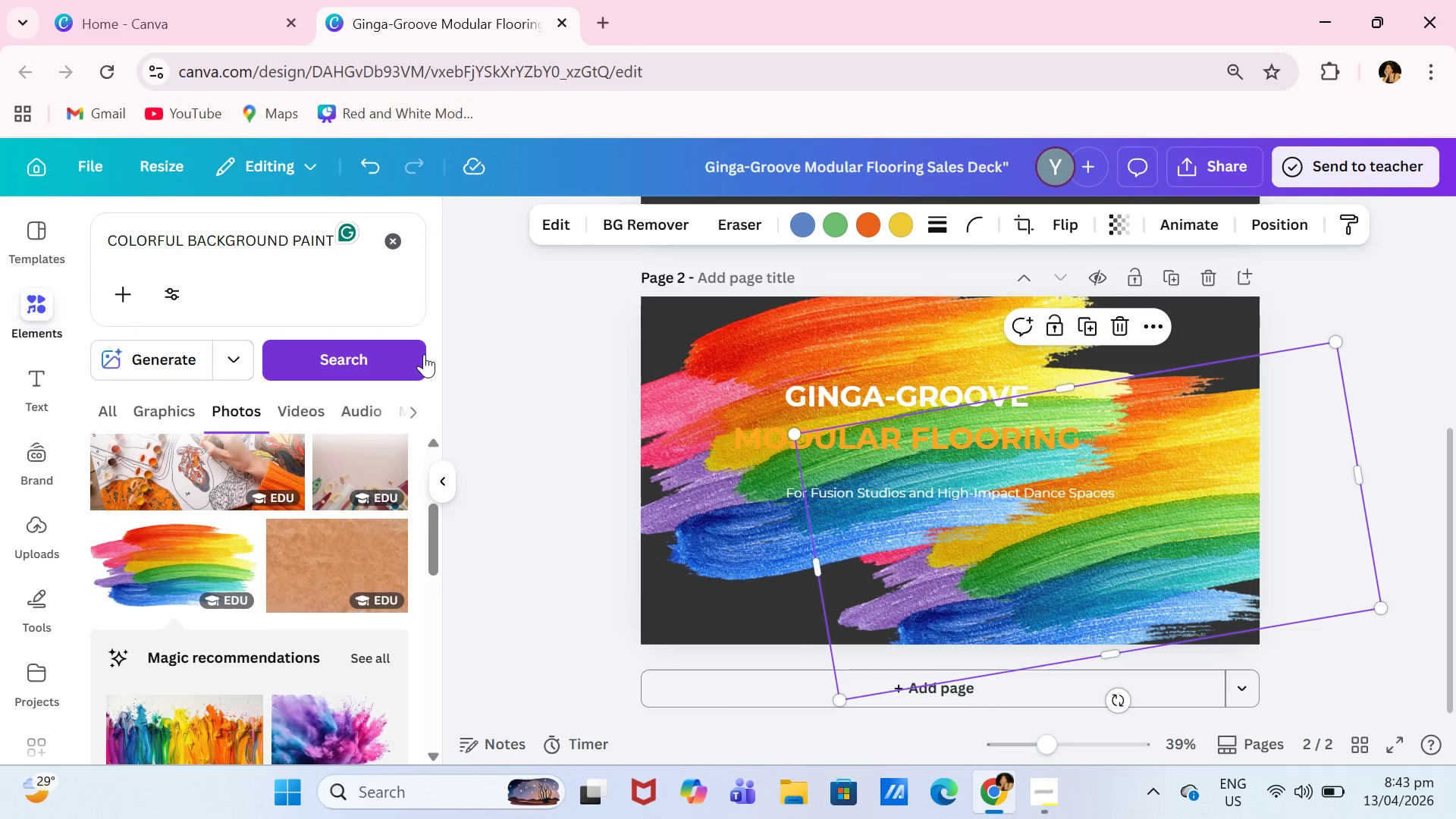 
scroll: coordinate [189, 616], scroll_direction: down, amount: 1.0
 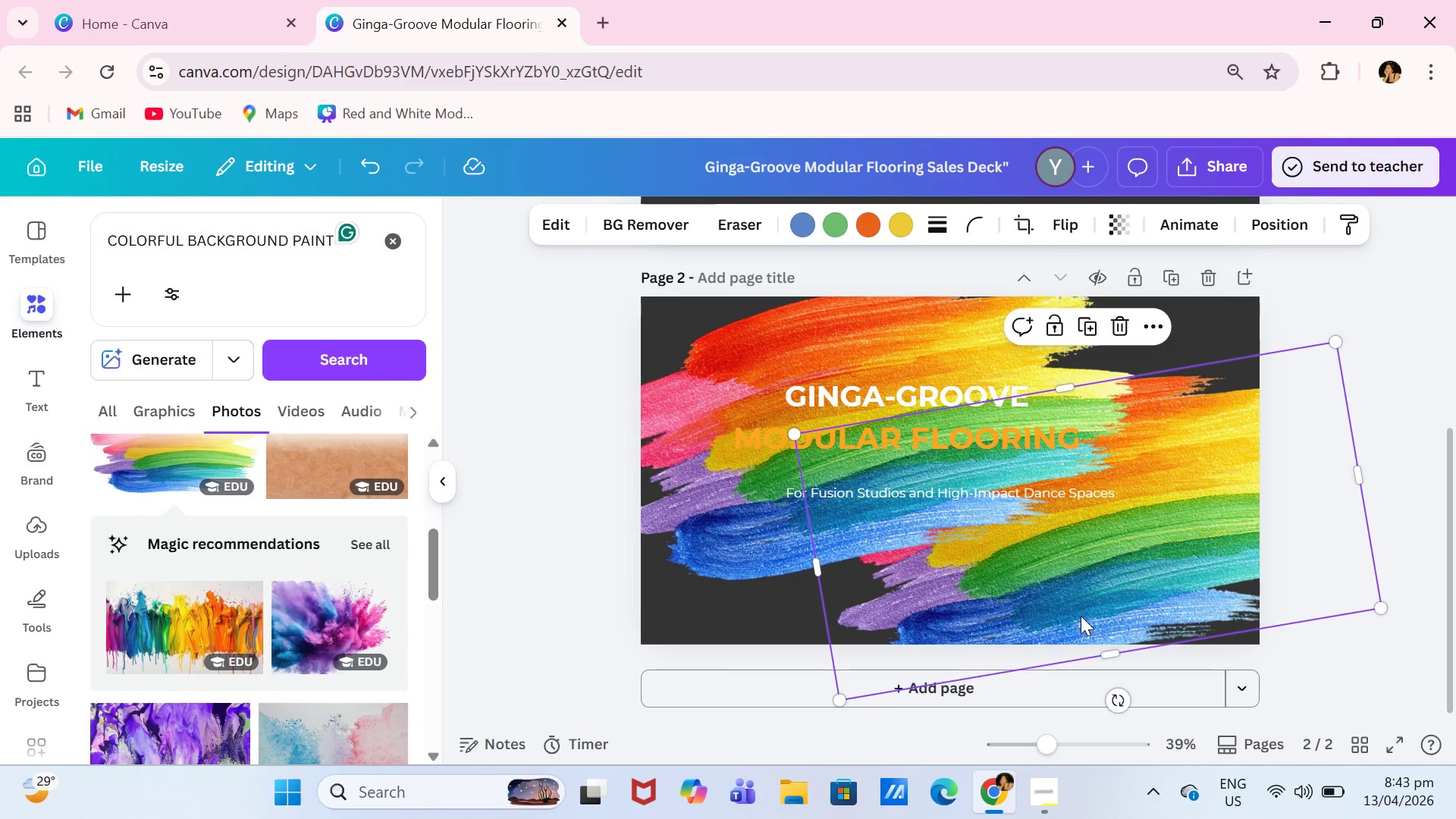 
key(Backspace)
 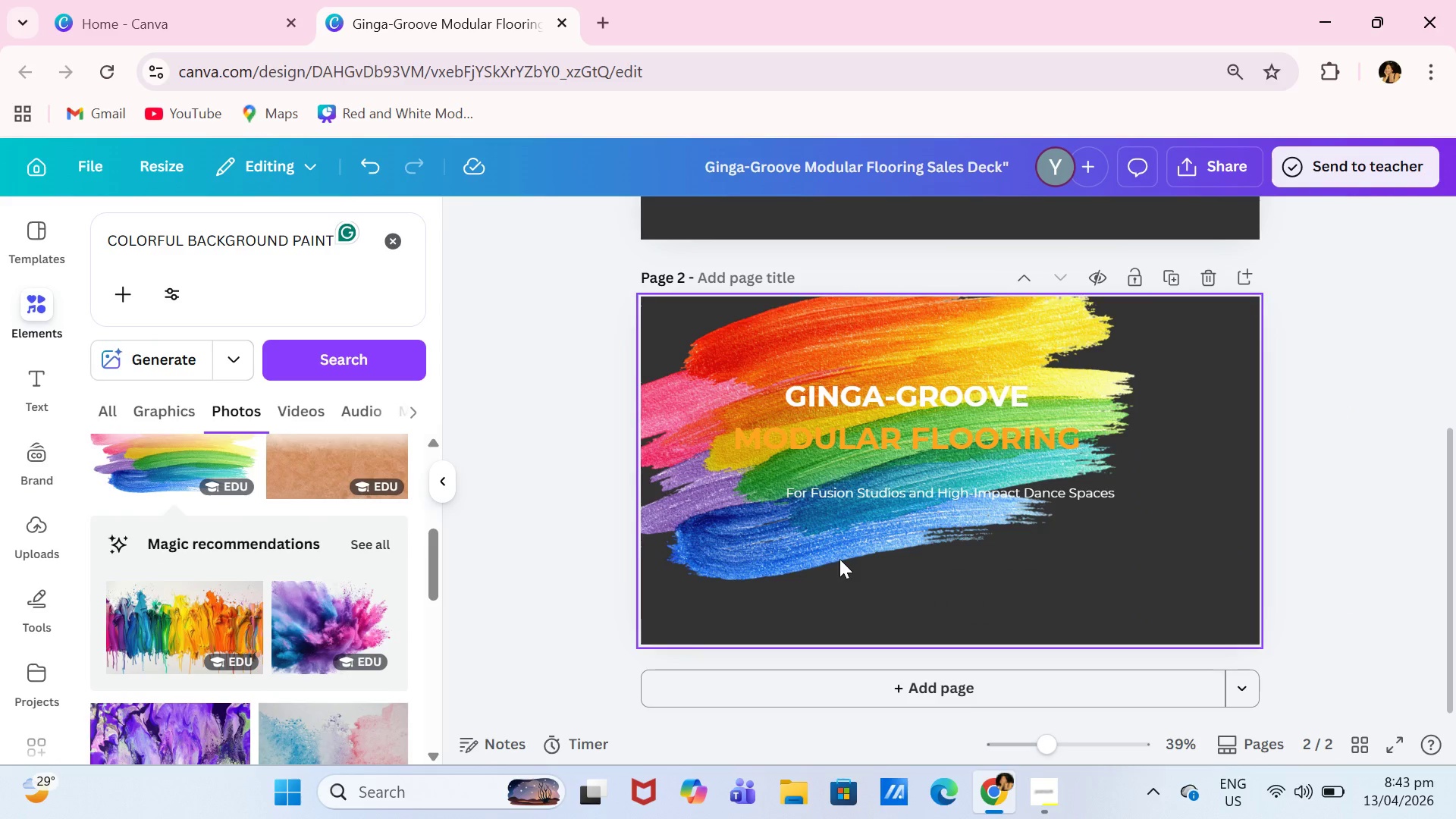 
left_click([811, 524])
 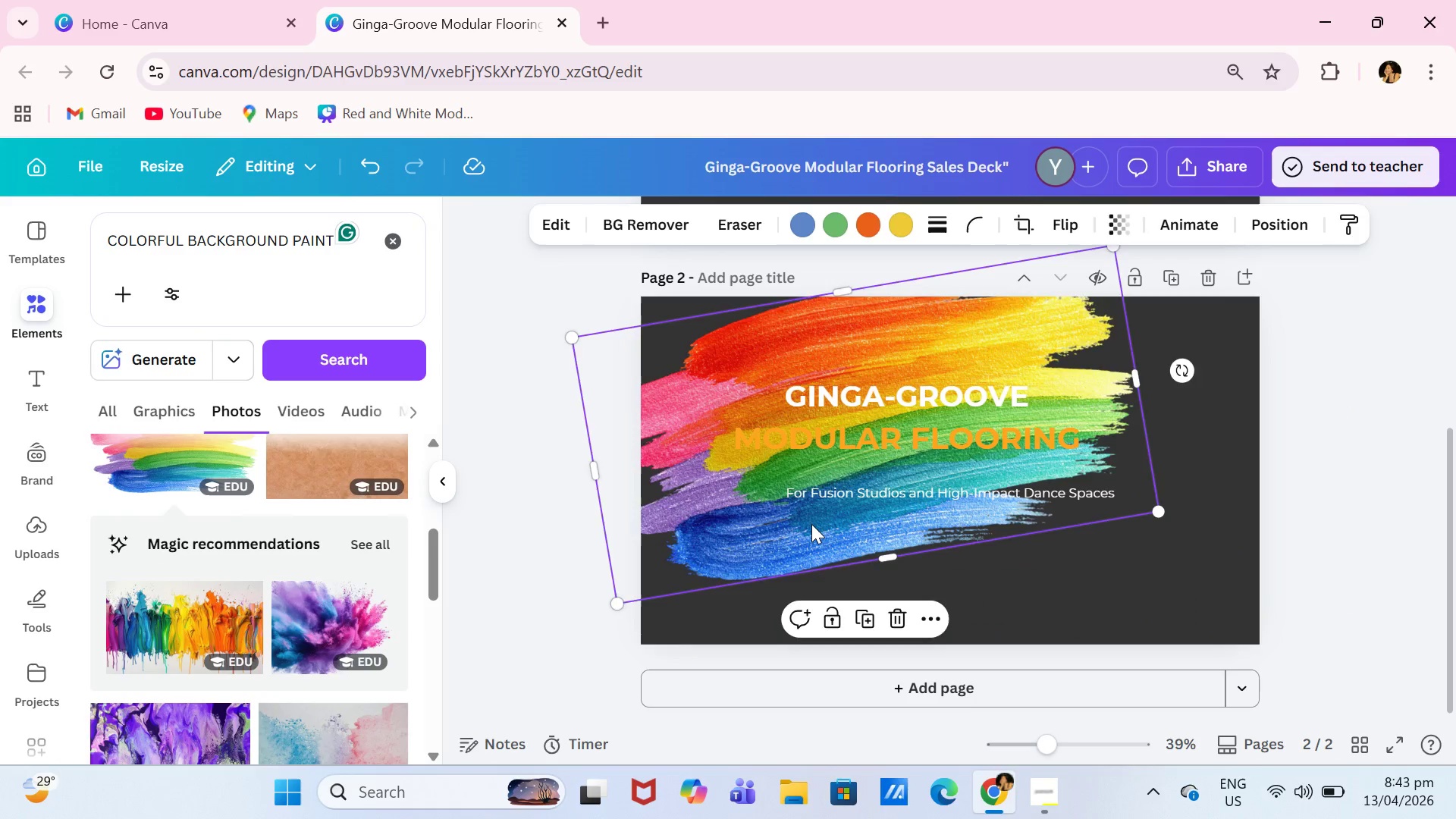 
key(Backspace)
 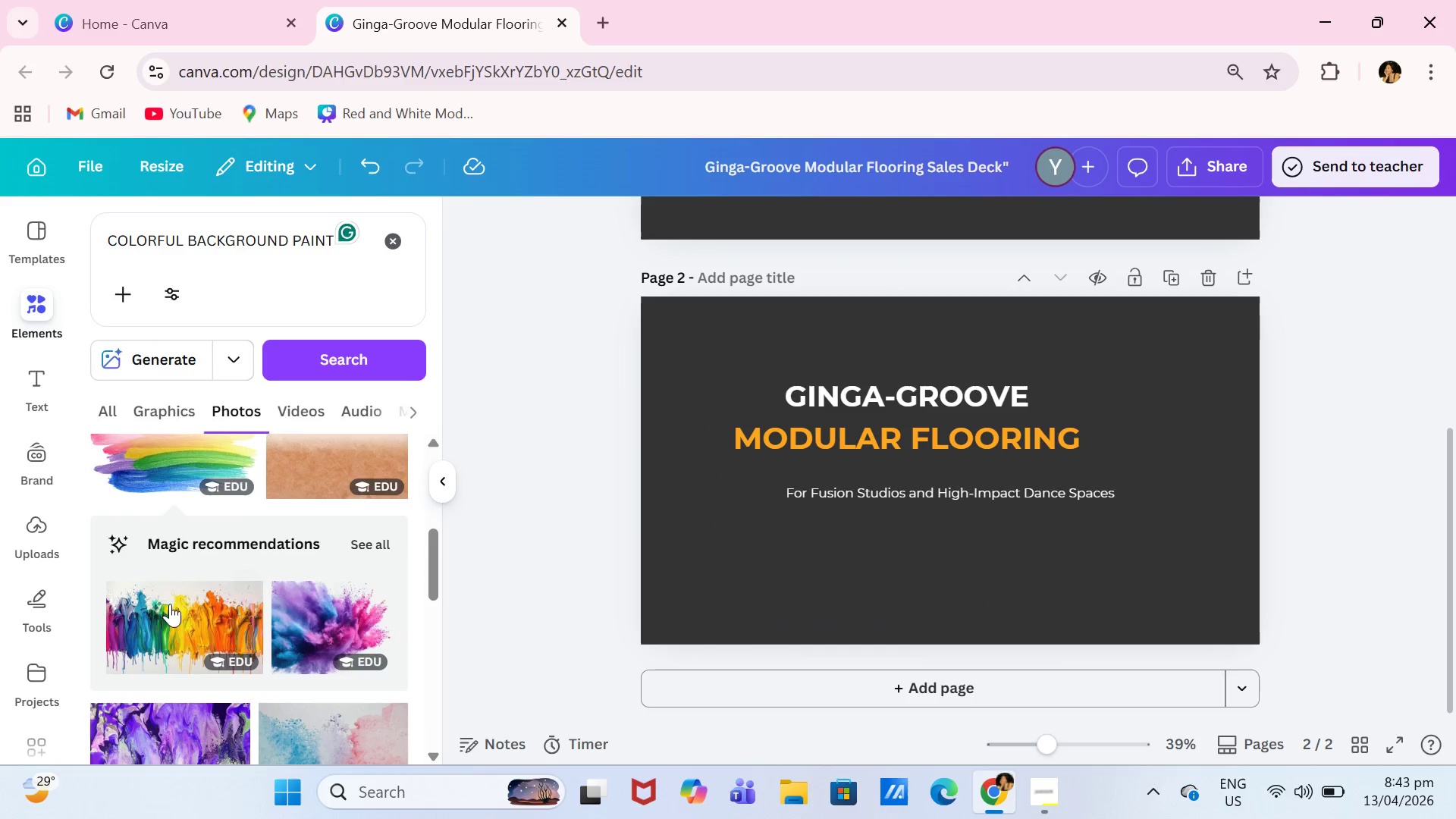 
scroll: coordinate [261, 579], scroll_direction: down, amount: 12.0
 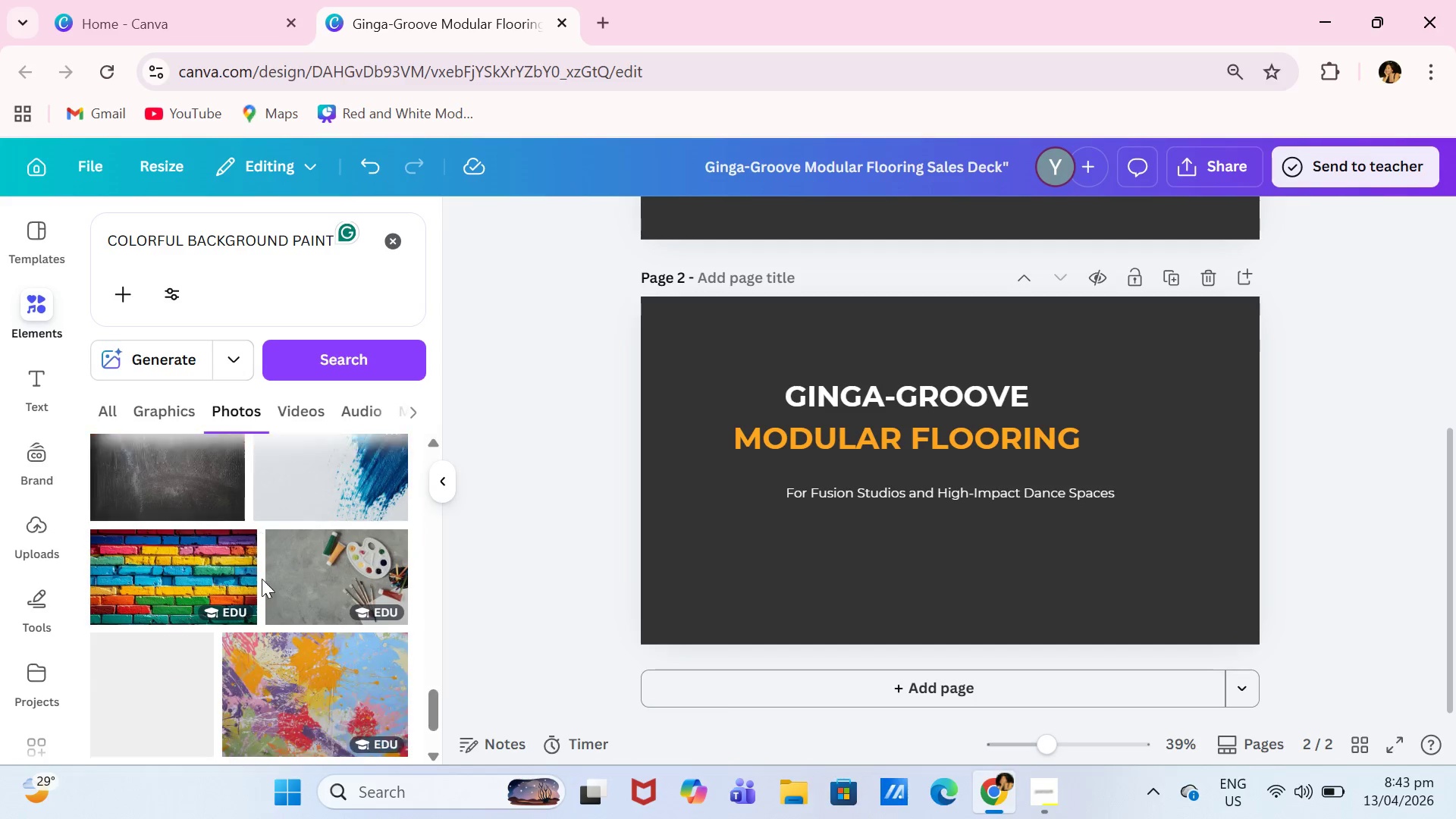 
scroll: coordinate [358, 555], scroll_direction: down, amount: 8.0
 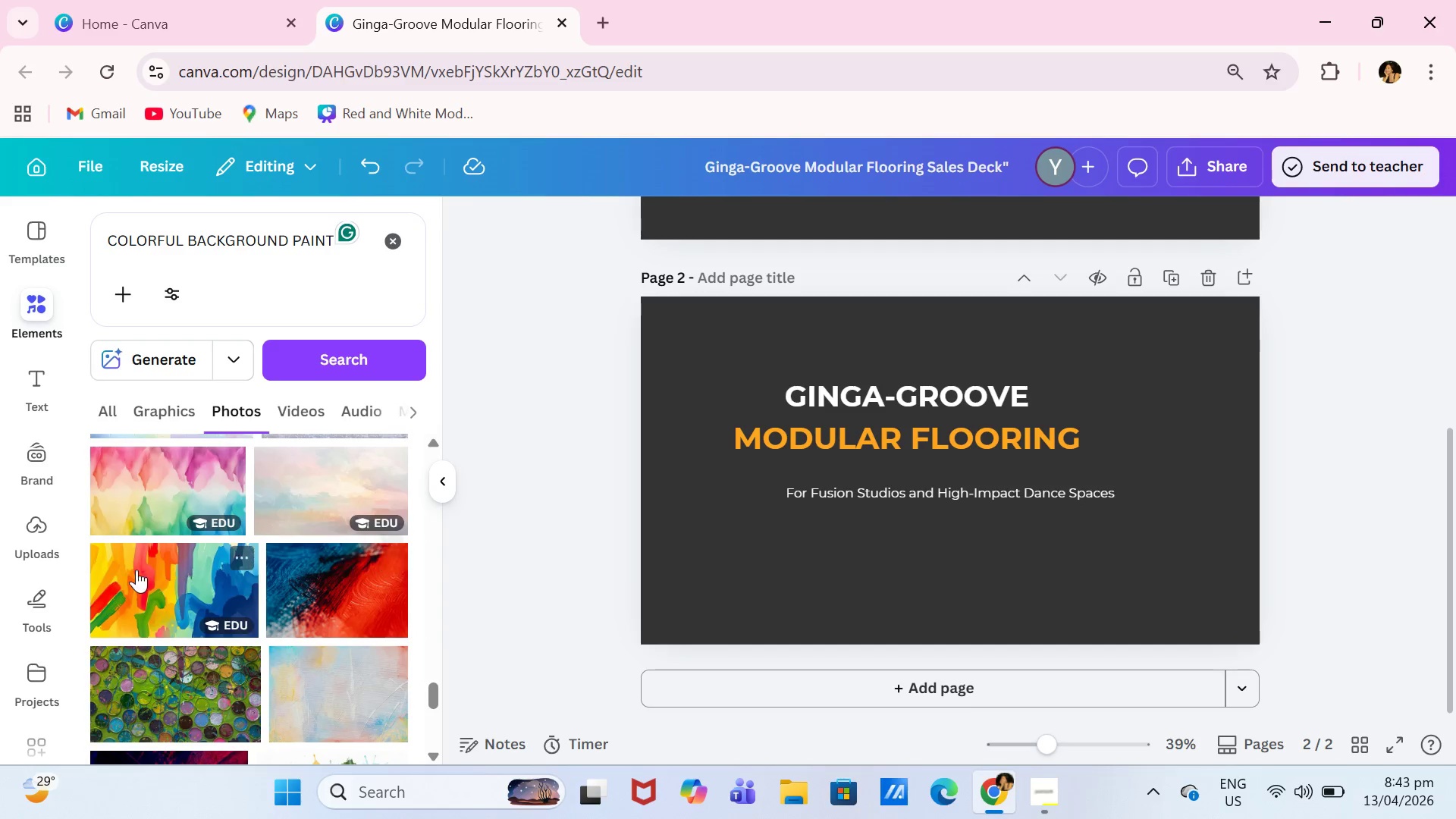 
left_click([133, 571])
 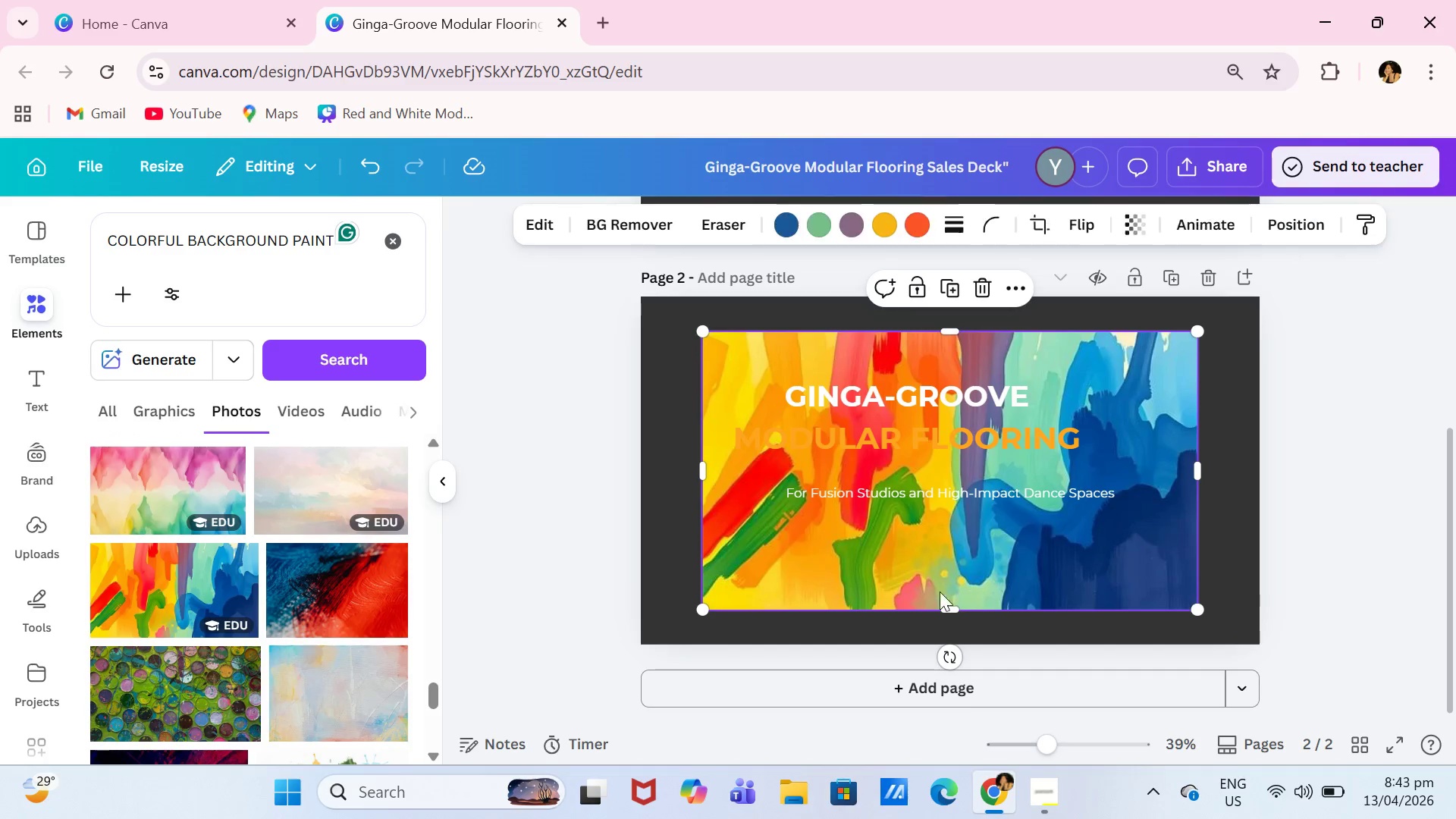 
left_click_drag(start_coordinate=[912, 587], to_coordinate=[812, 529])
 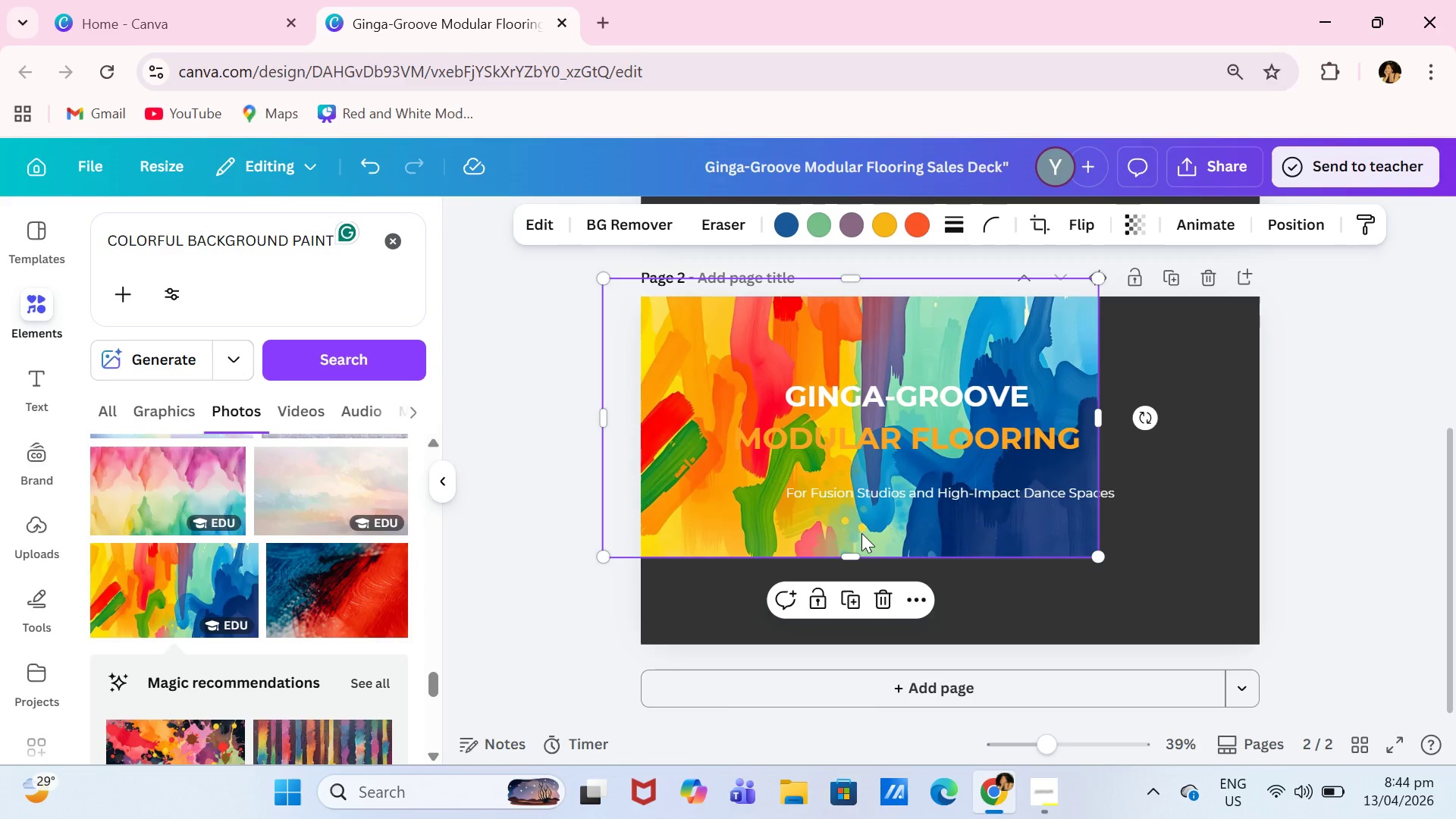 
wait(17.48)
 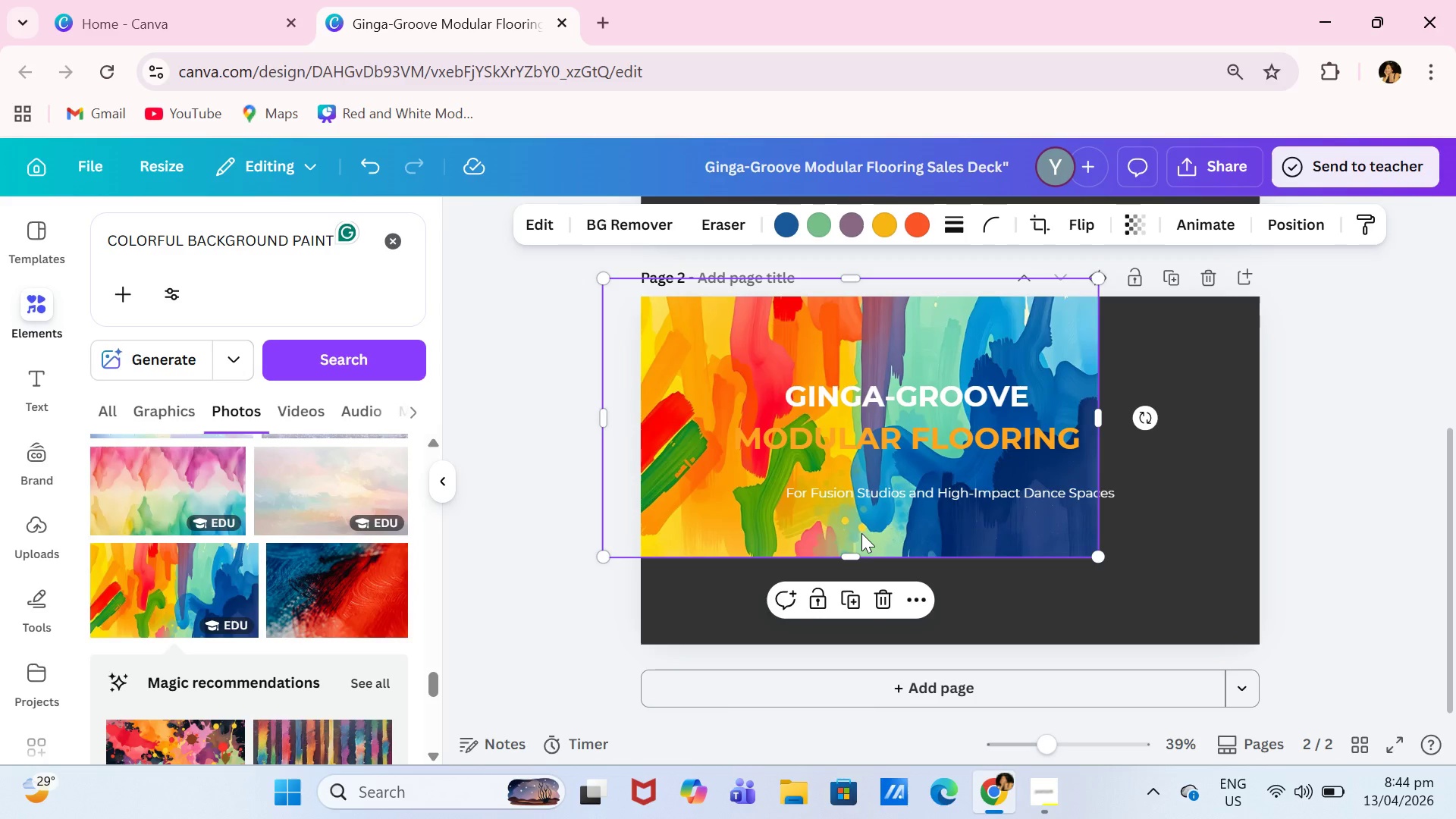 
left_click([1337, 541])
 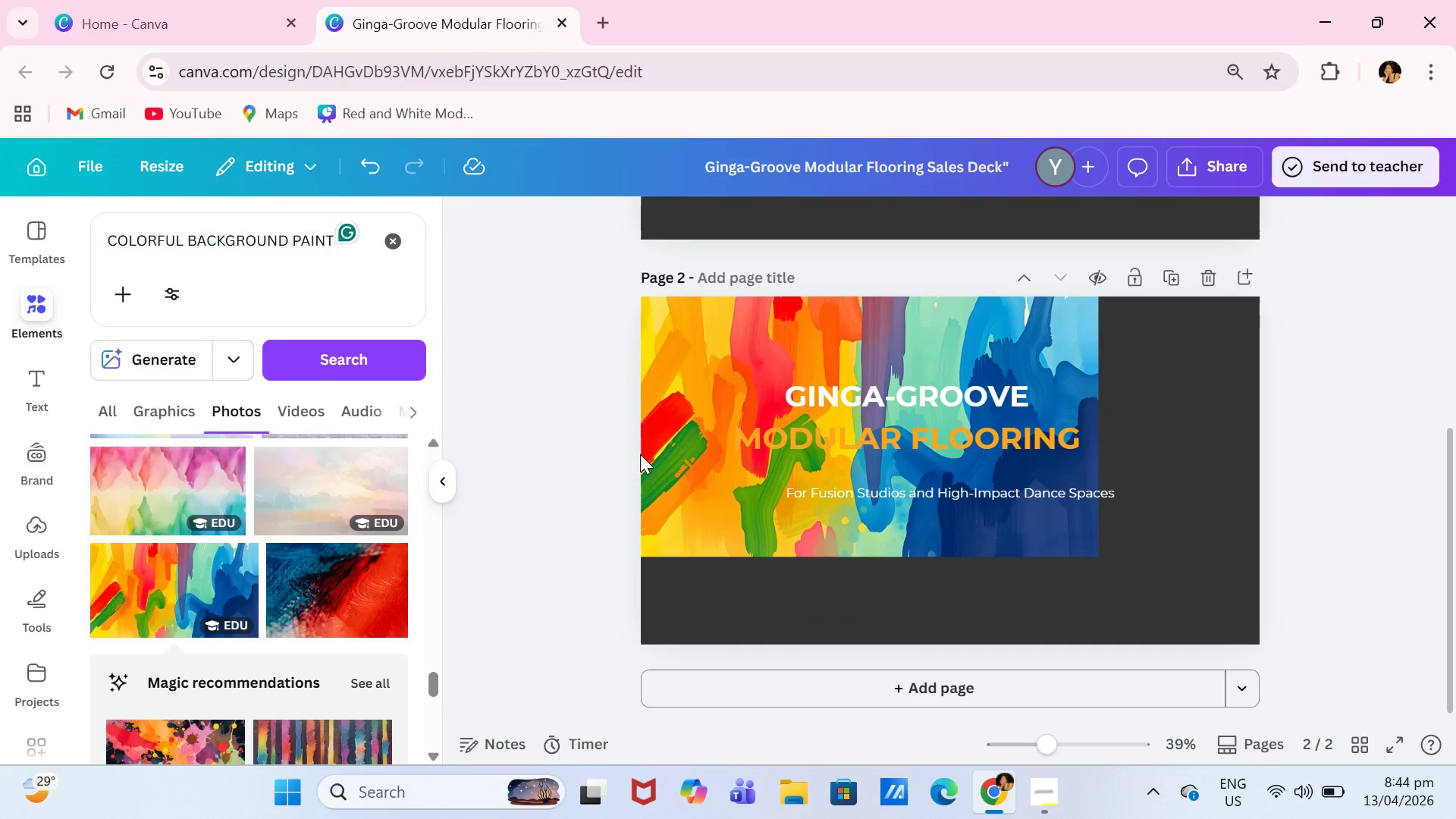 
left_click([714, 355])
 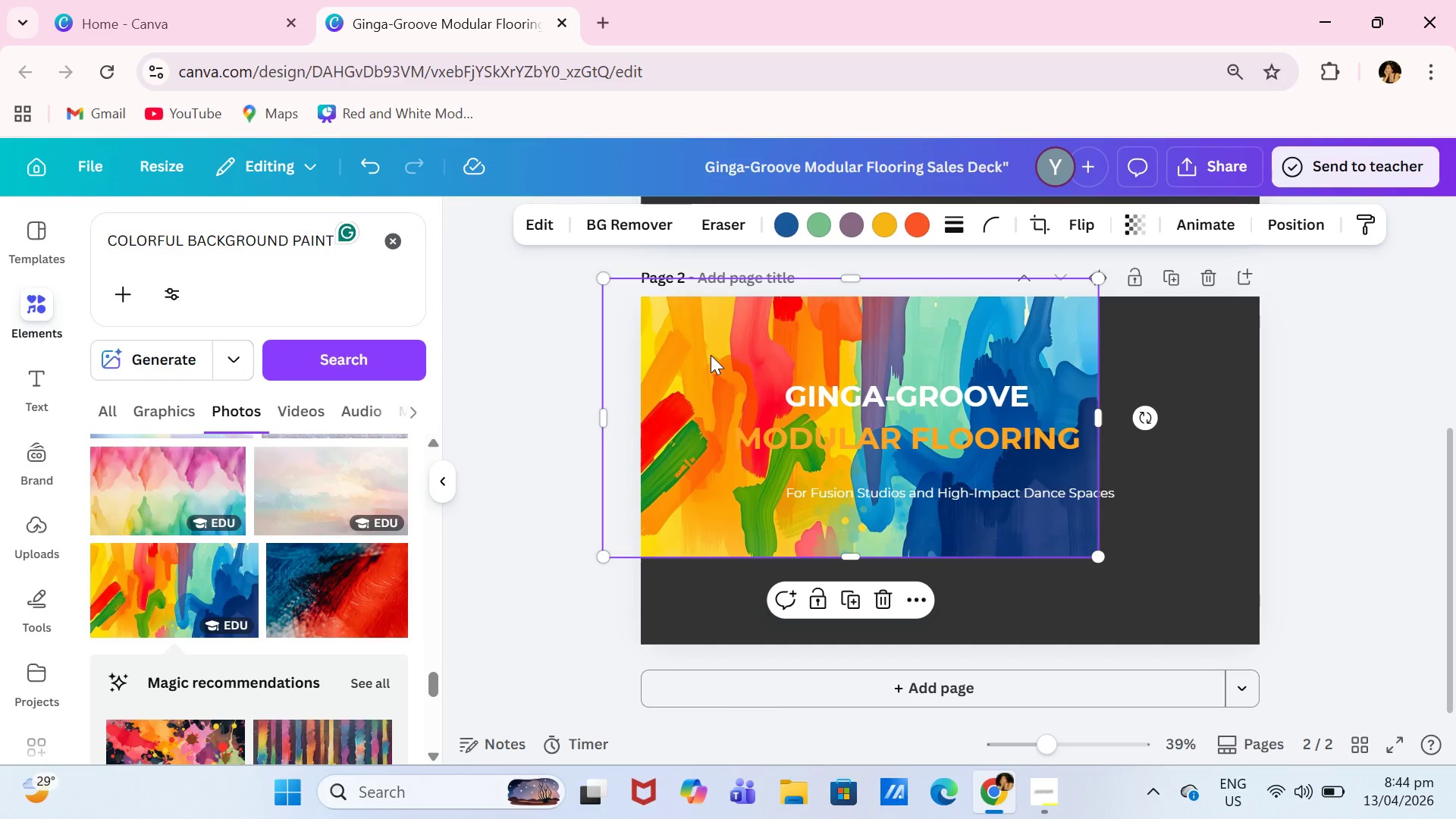 
key(Backspace)
 